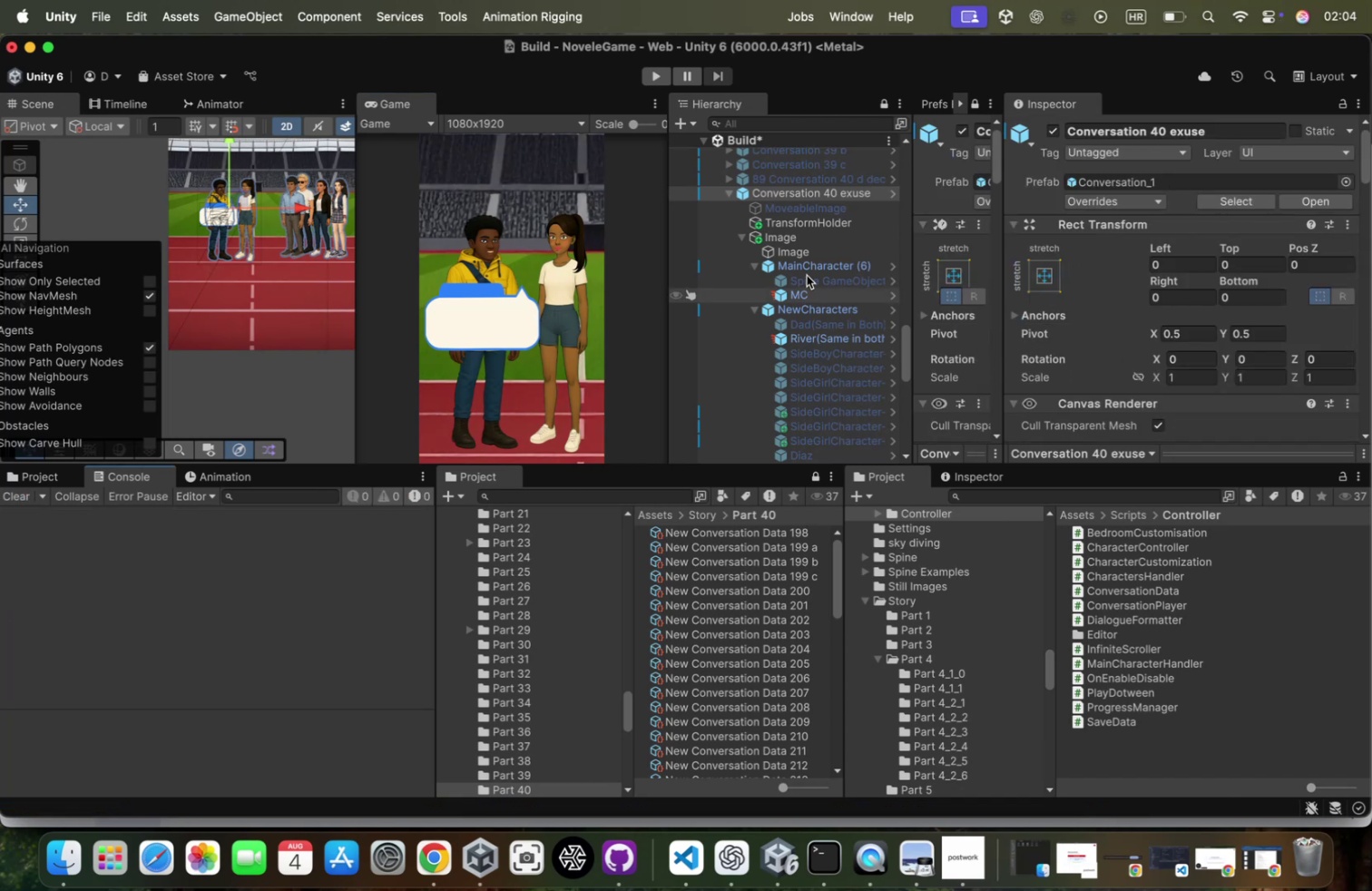 
left_click([822, 267])
 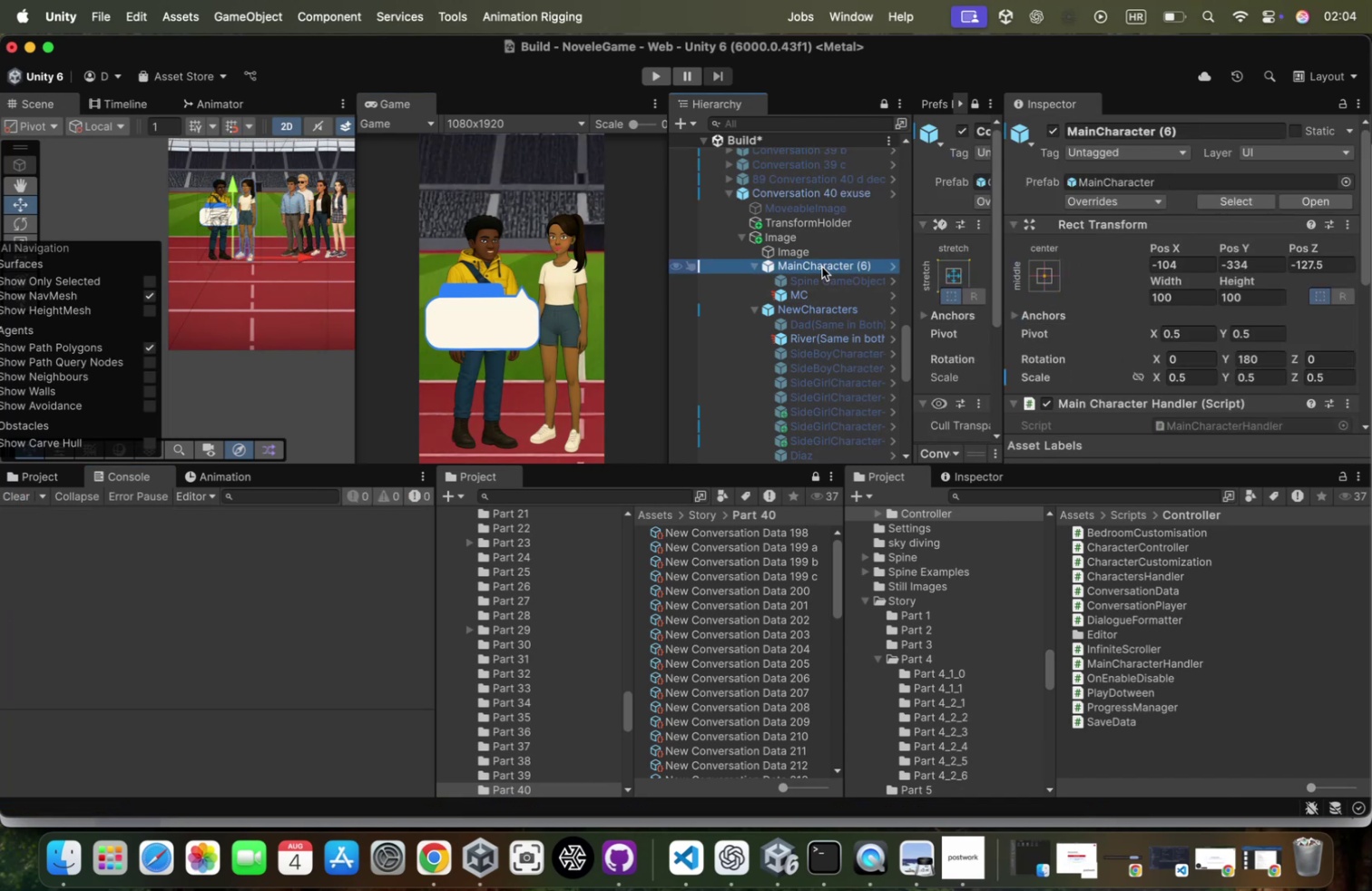 
key(ArrowLeft)
 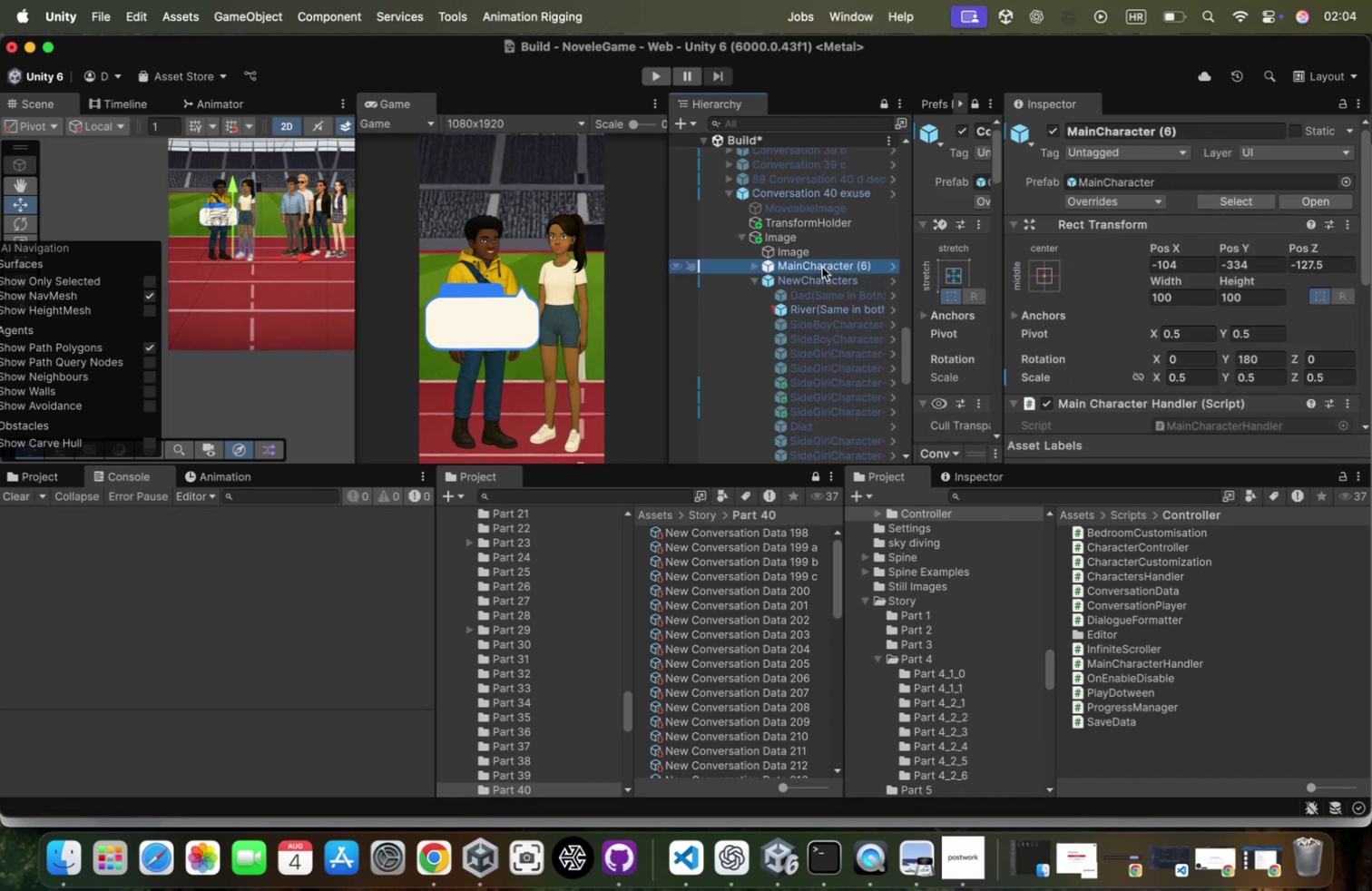 
key(ArrowDown)
 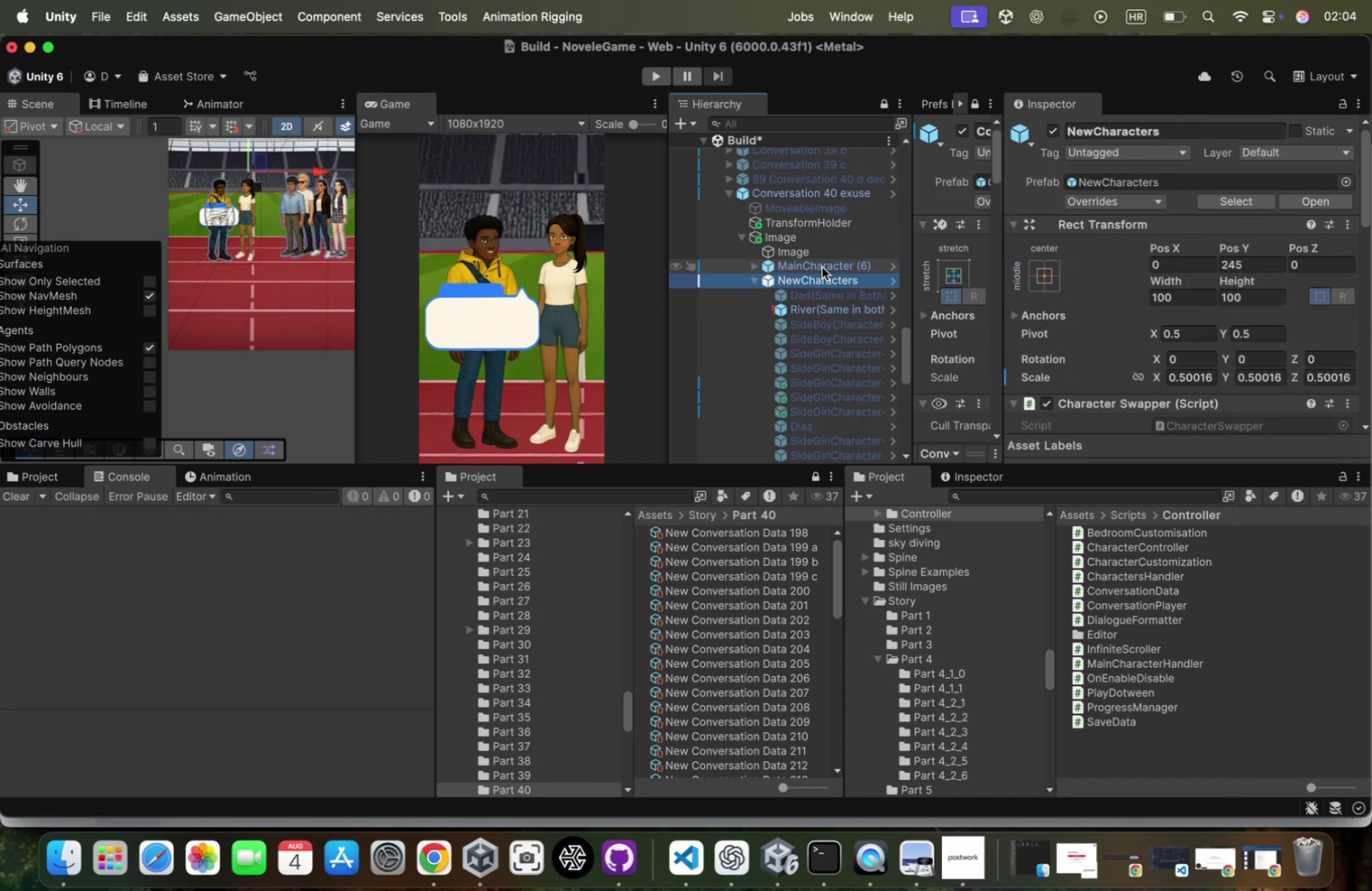 
key(ArrowLeft)
 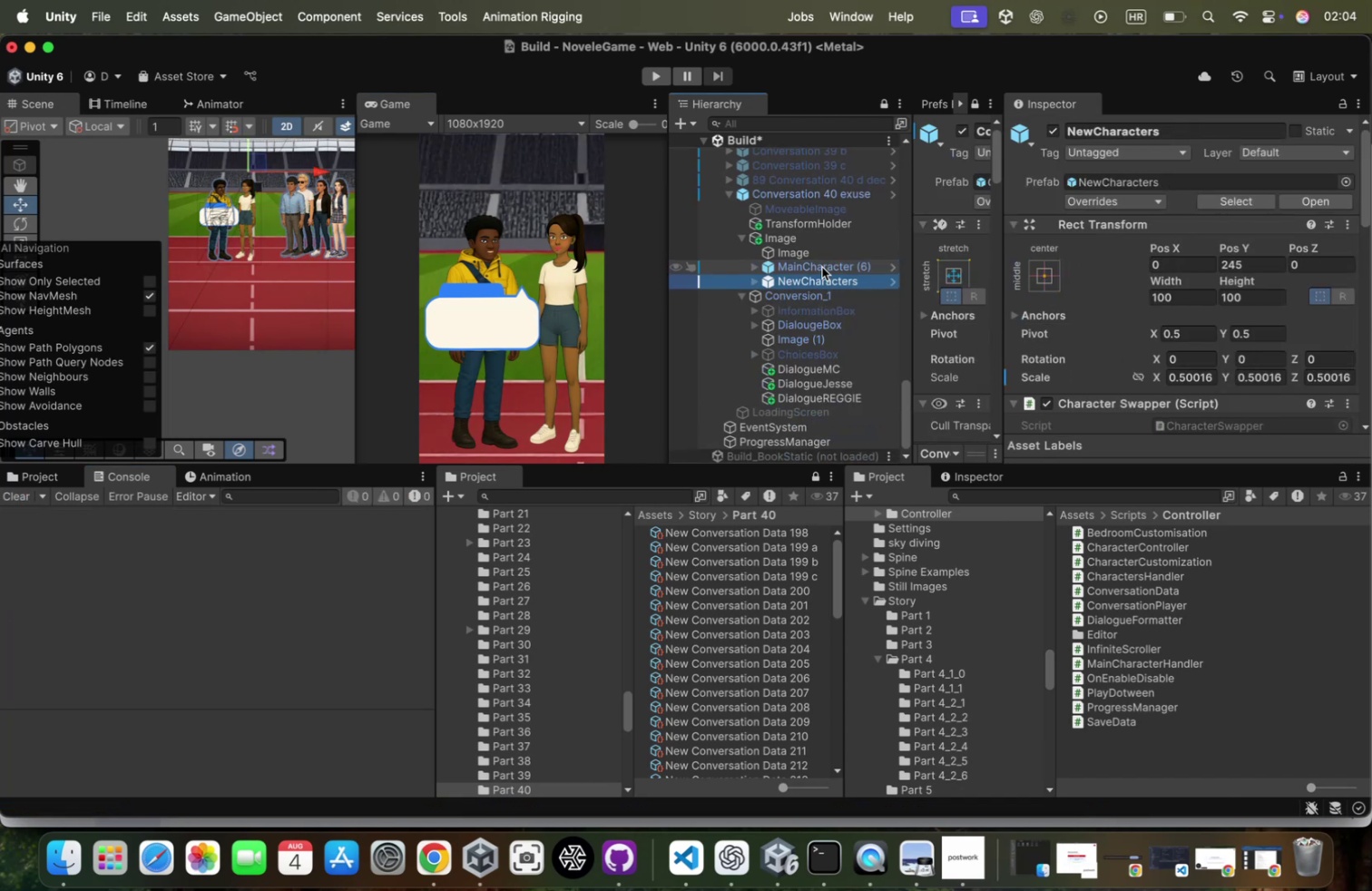 
key(ArrowDown)
 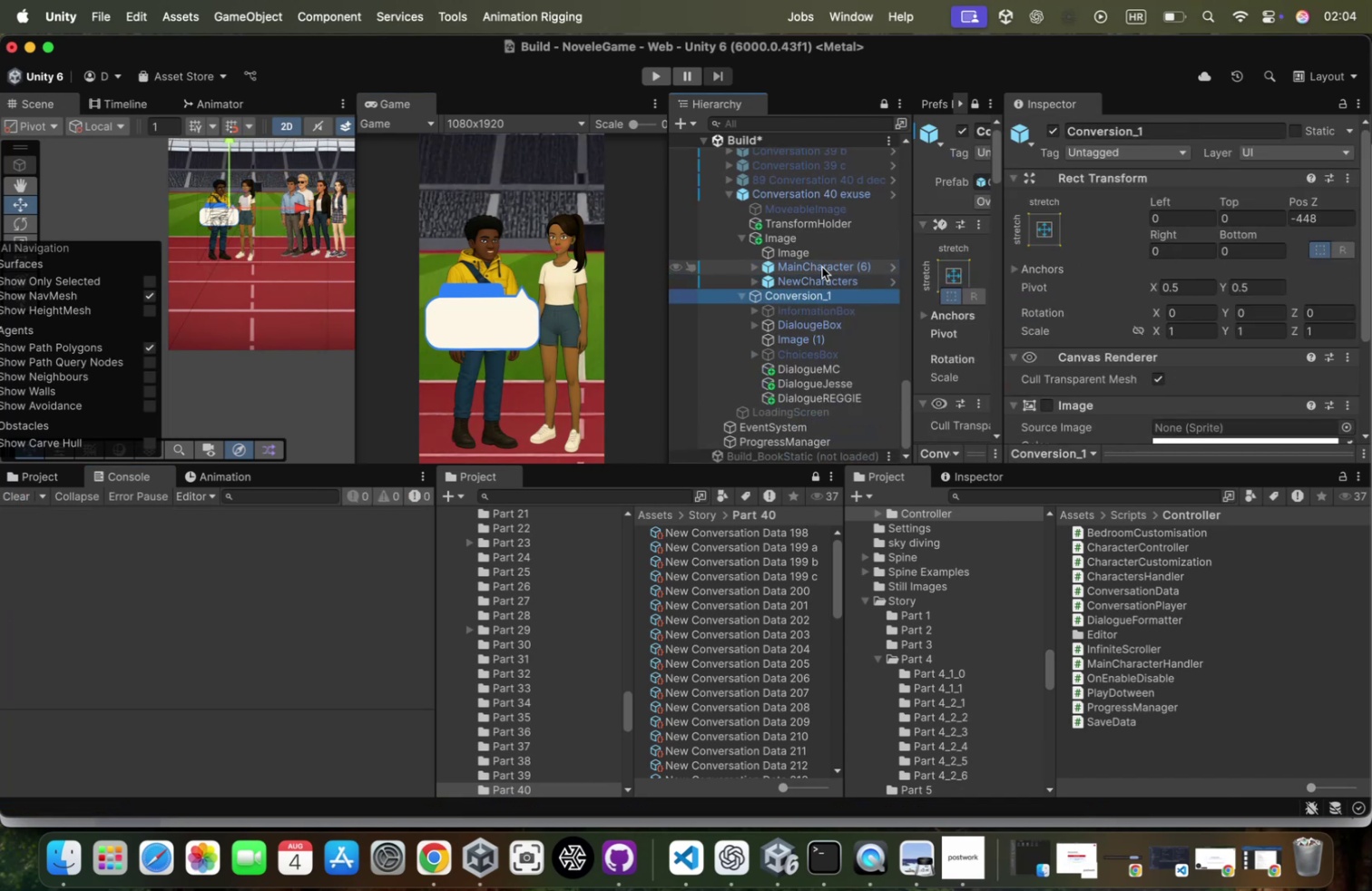 
key(ArrowUp)
 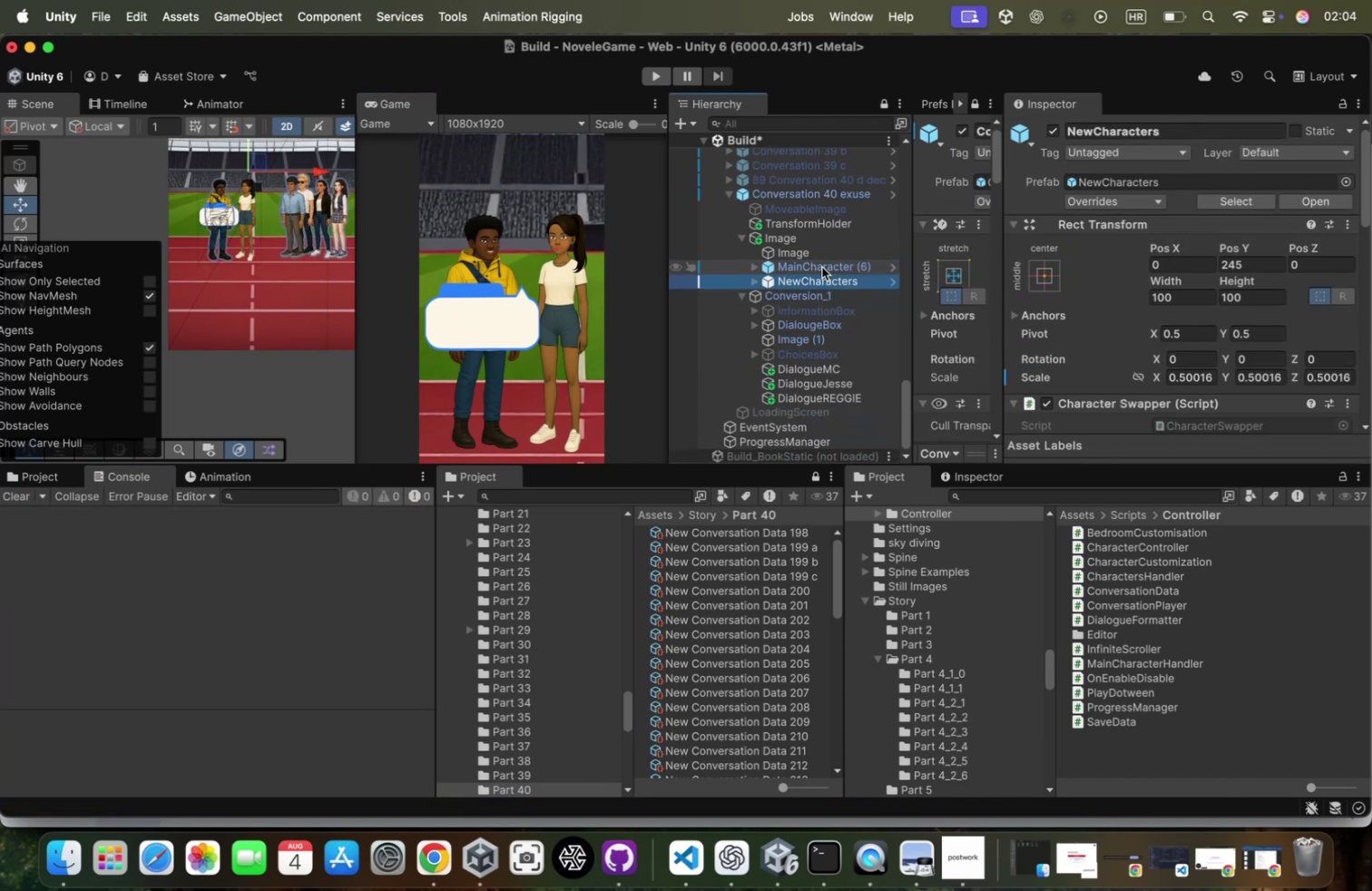 
key(ArrowUp)
 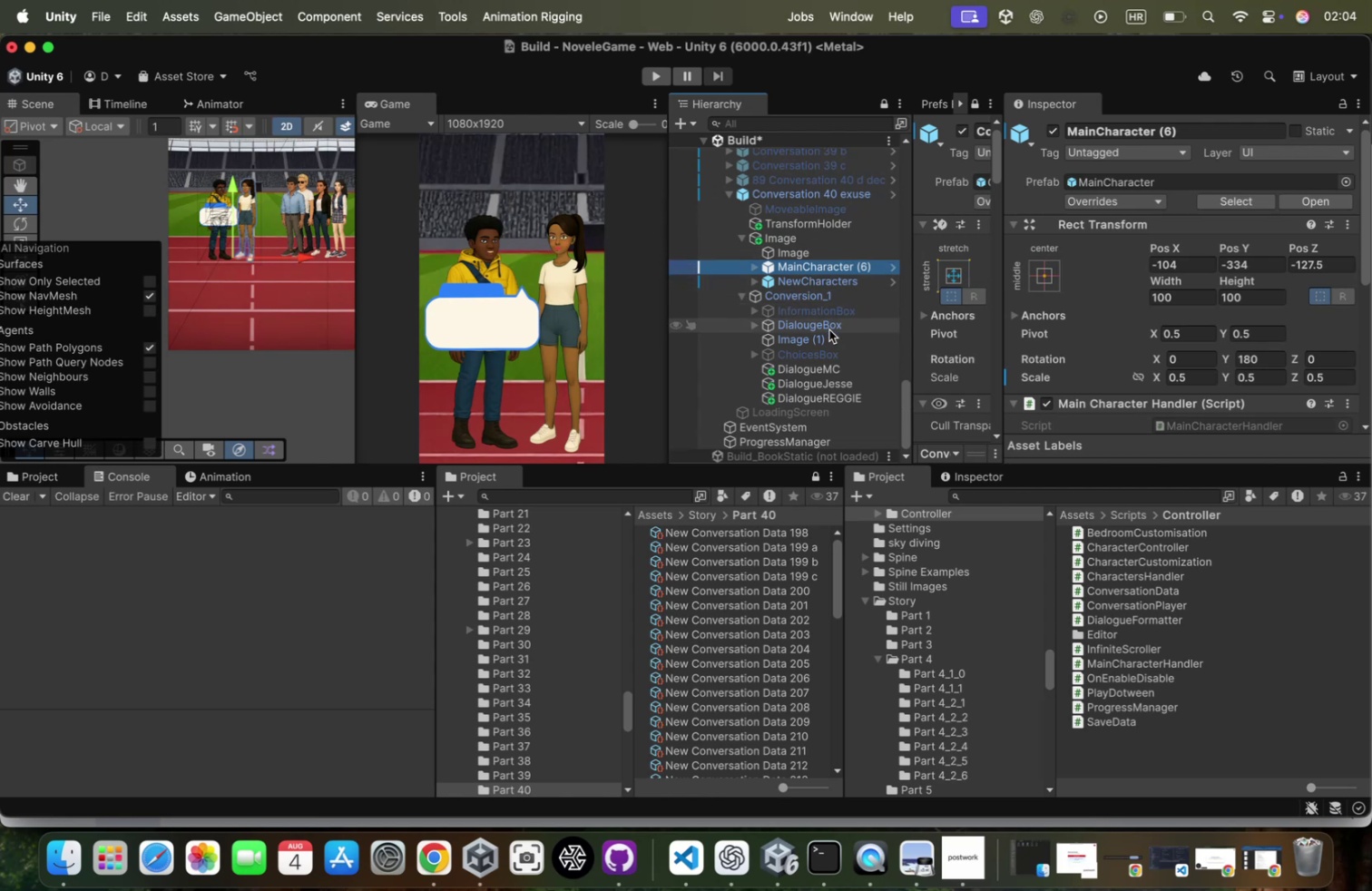 
left_click([823, 294])
 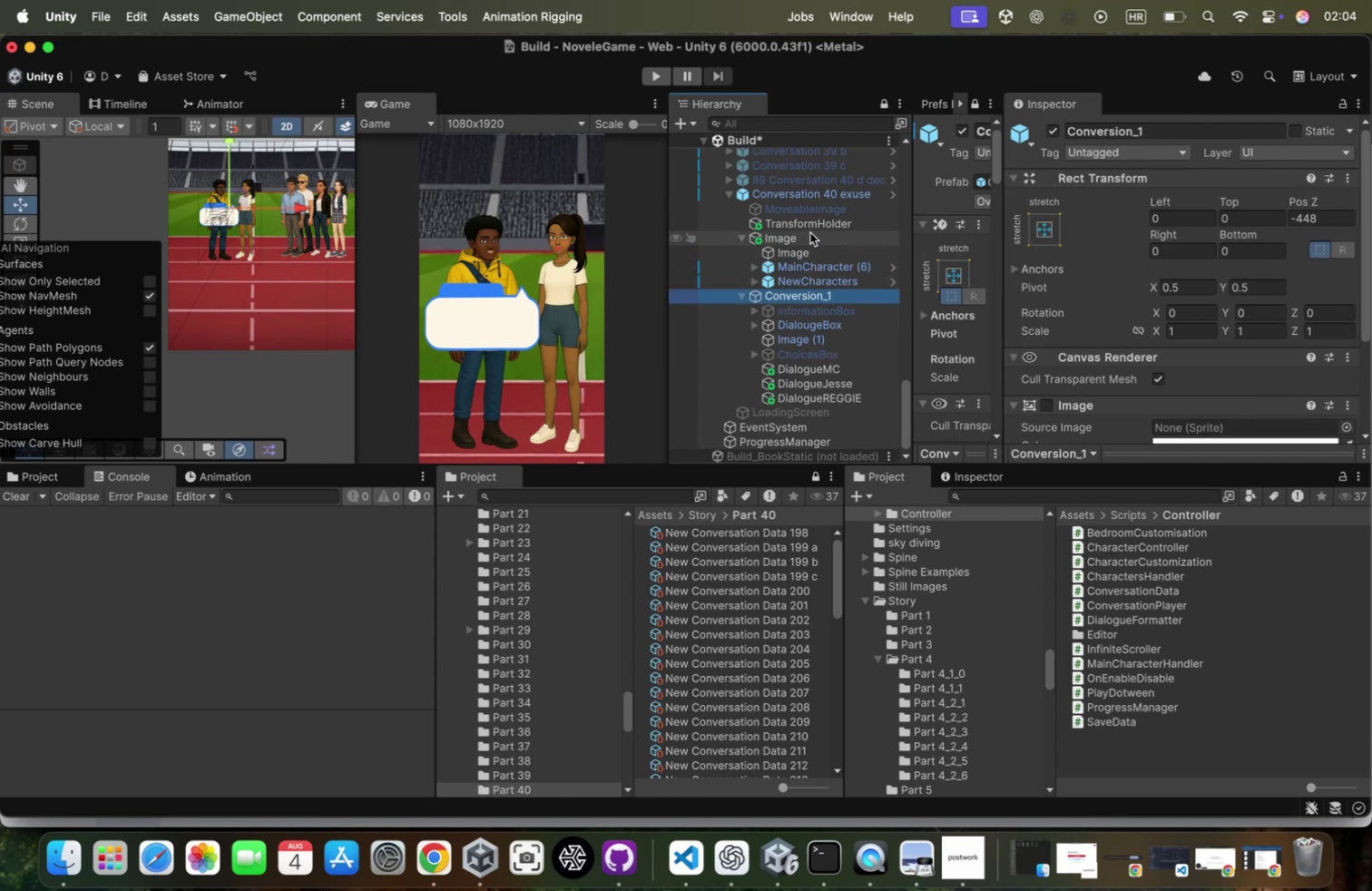 
left_click([830, 192])
 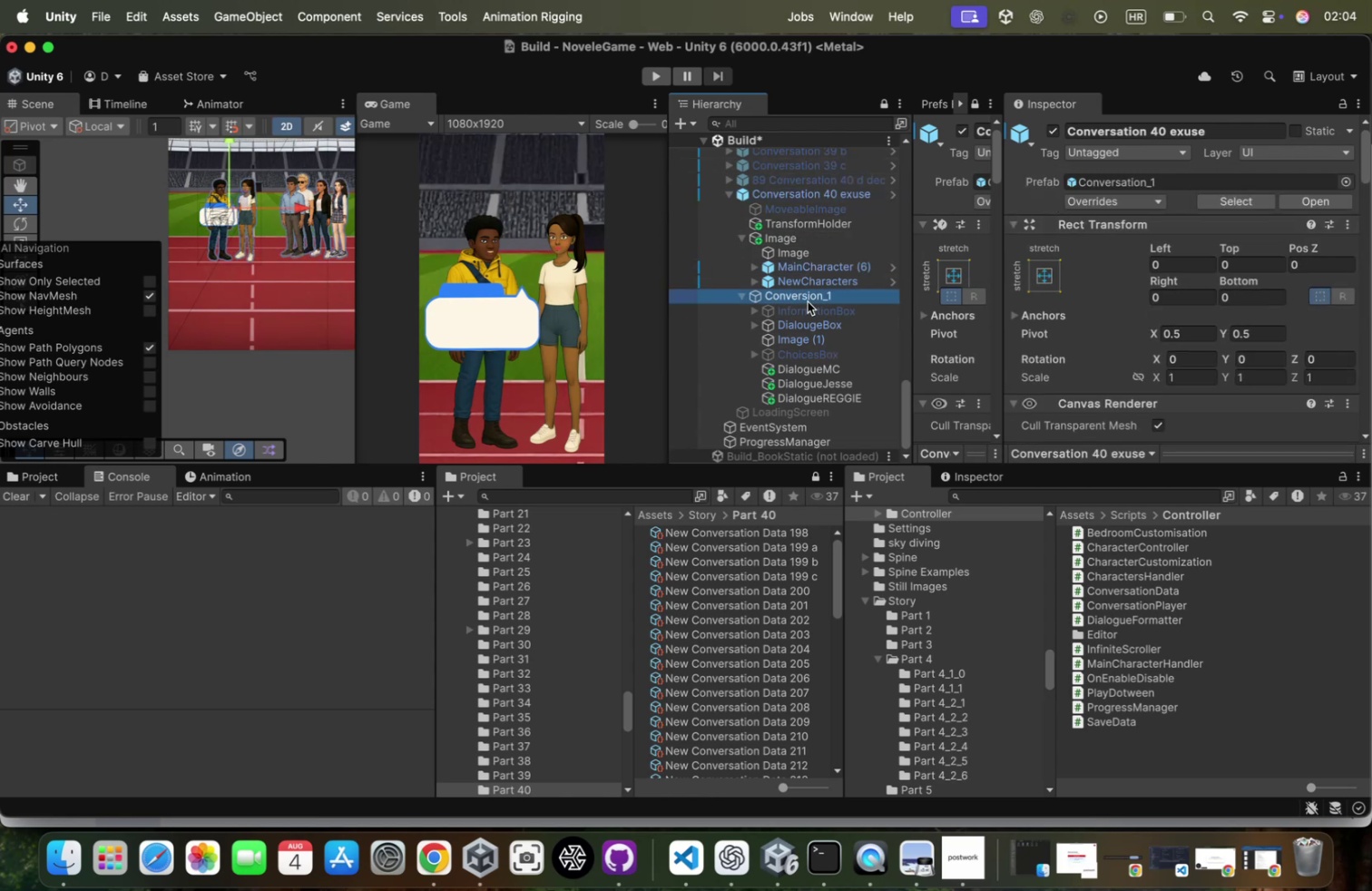 
left_click([814, 328])
 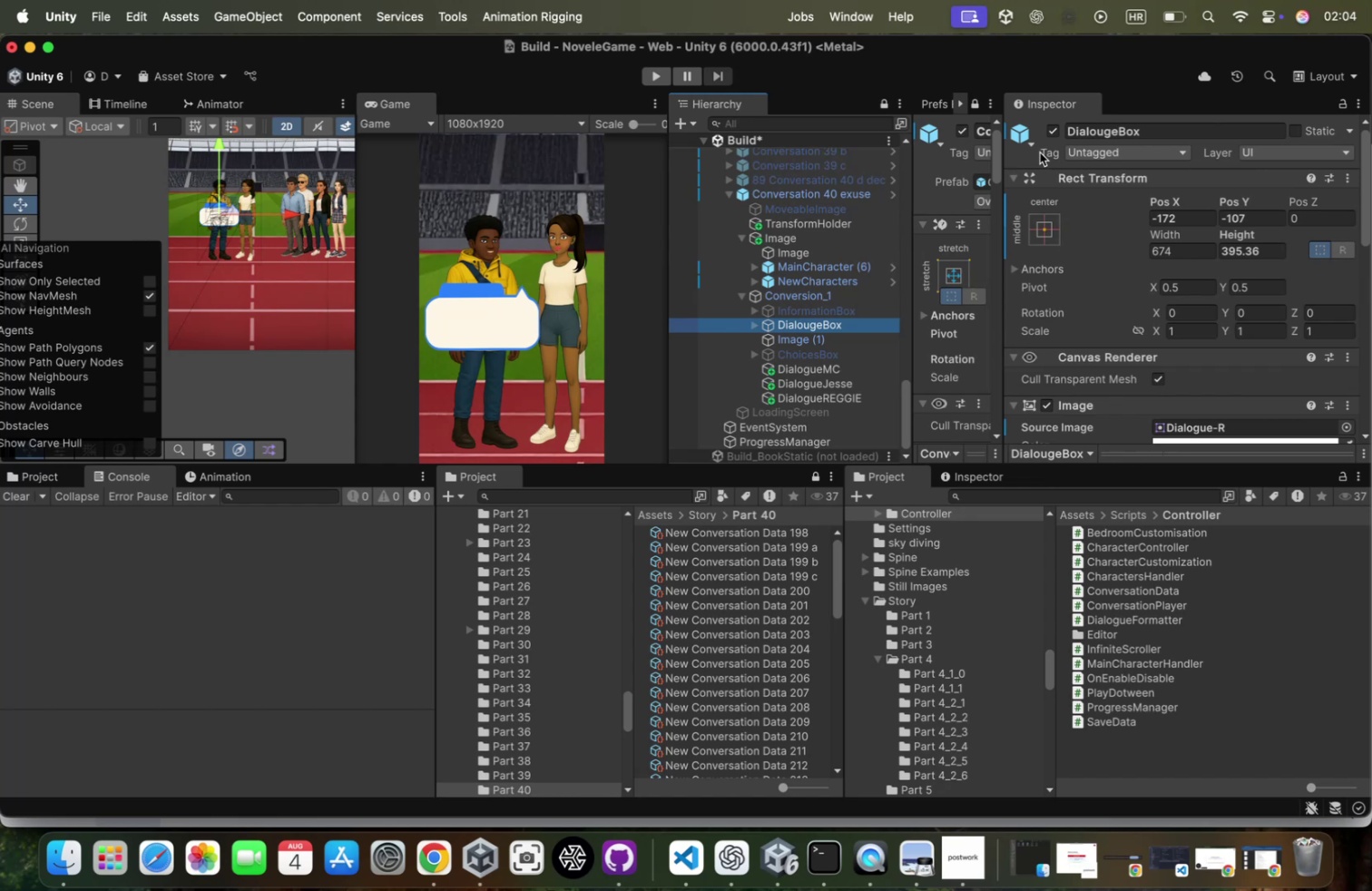 
left_click([1057, 134])
 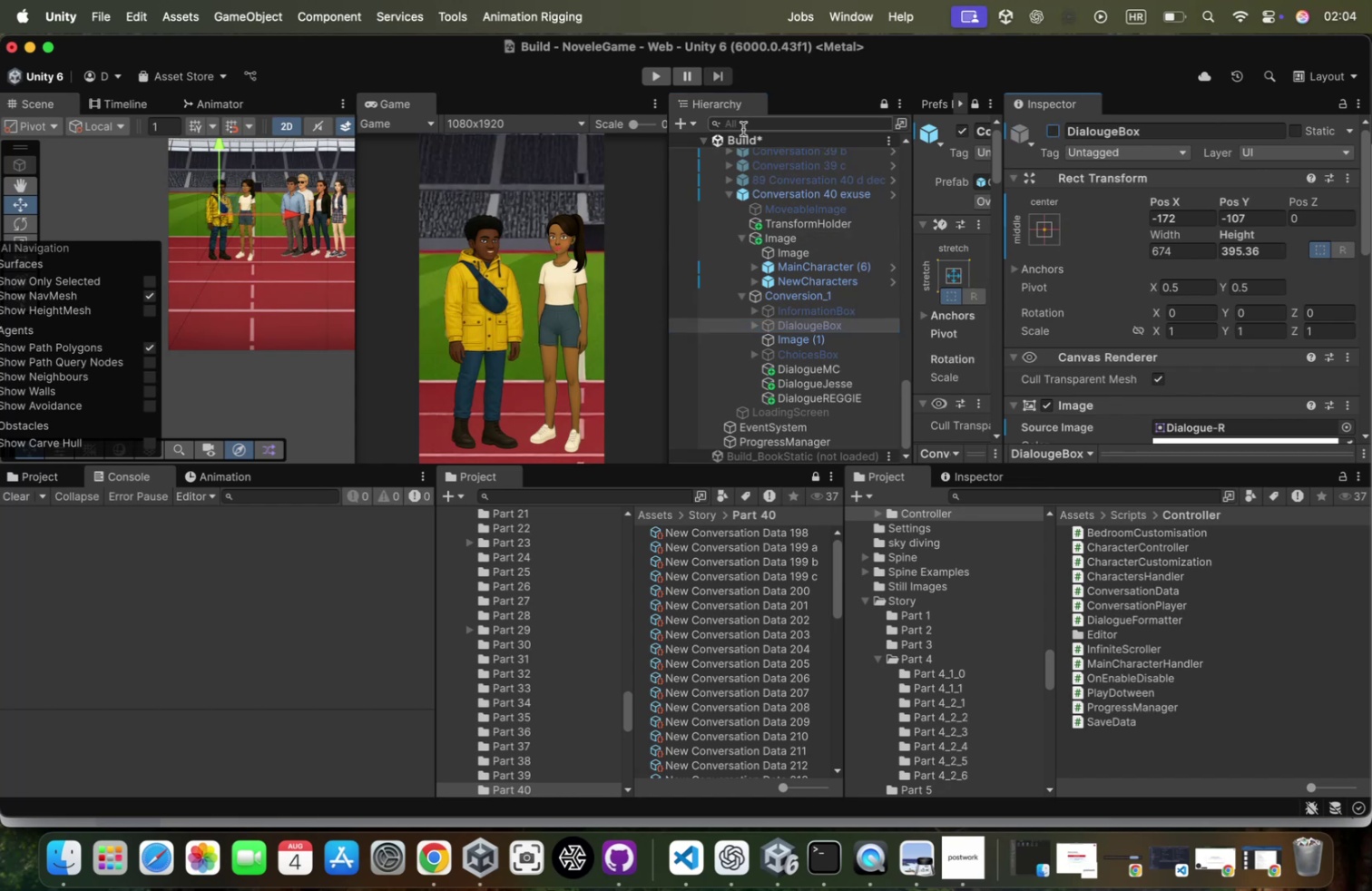 
right_click([743, 142])
 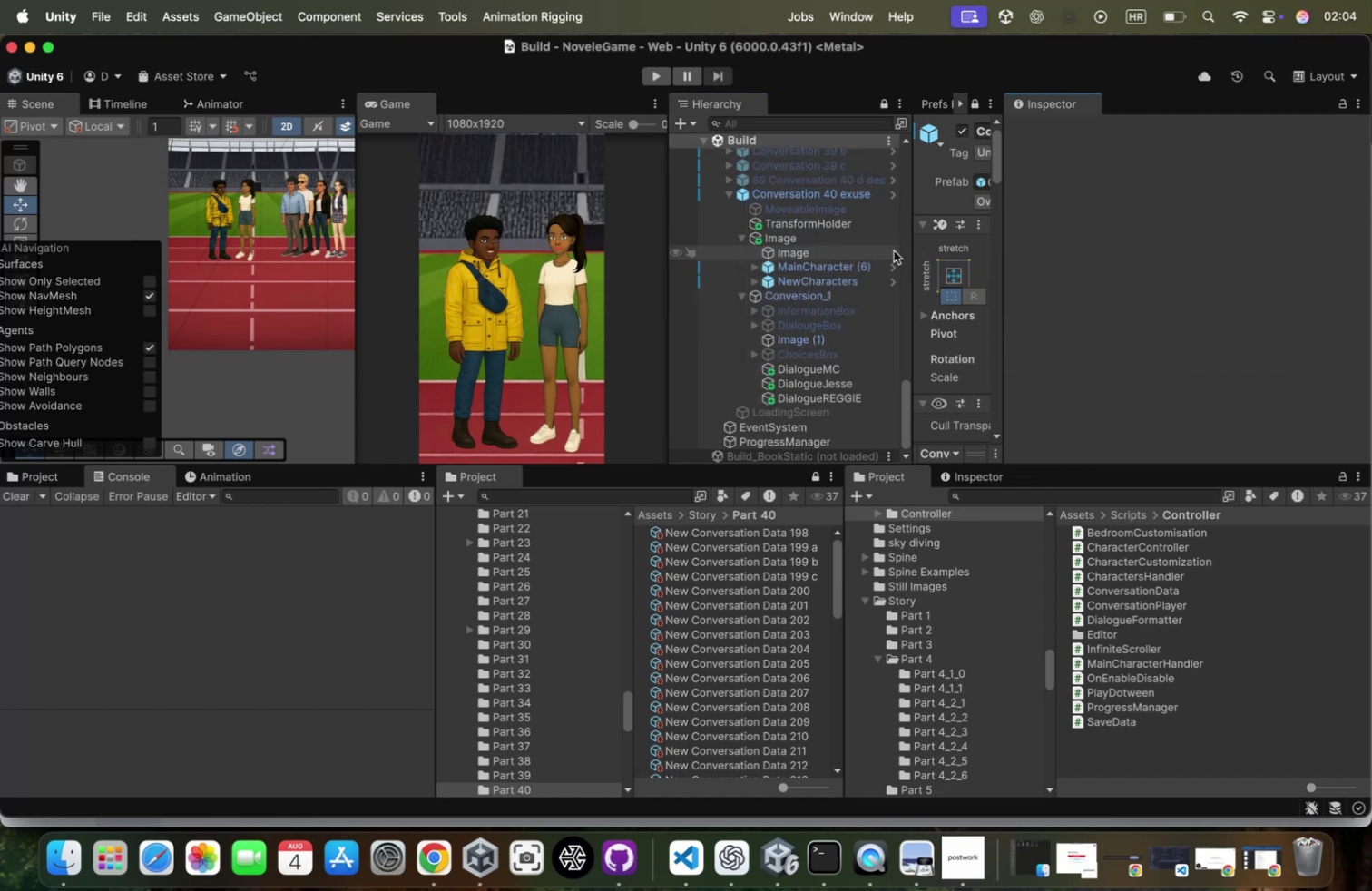 
left_click([838, 198])
 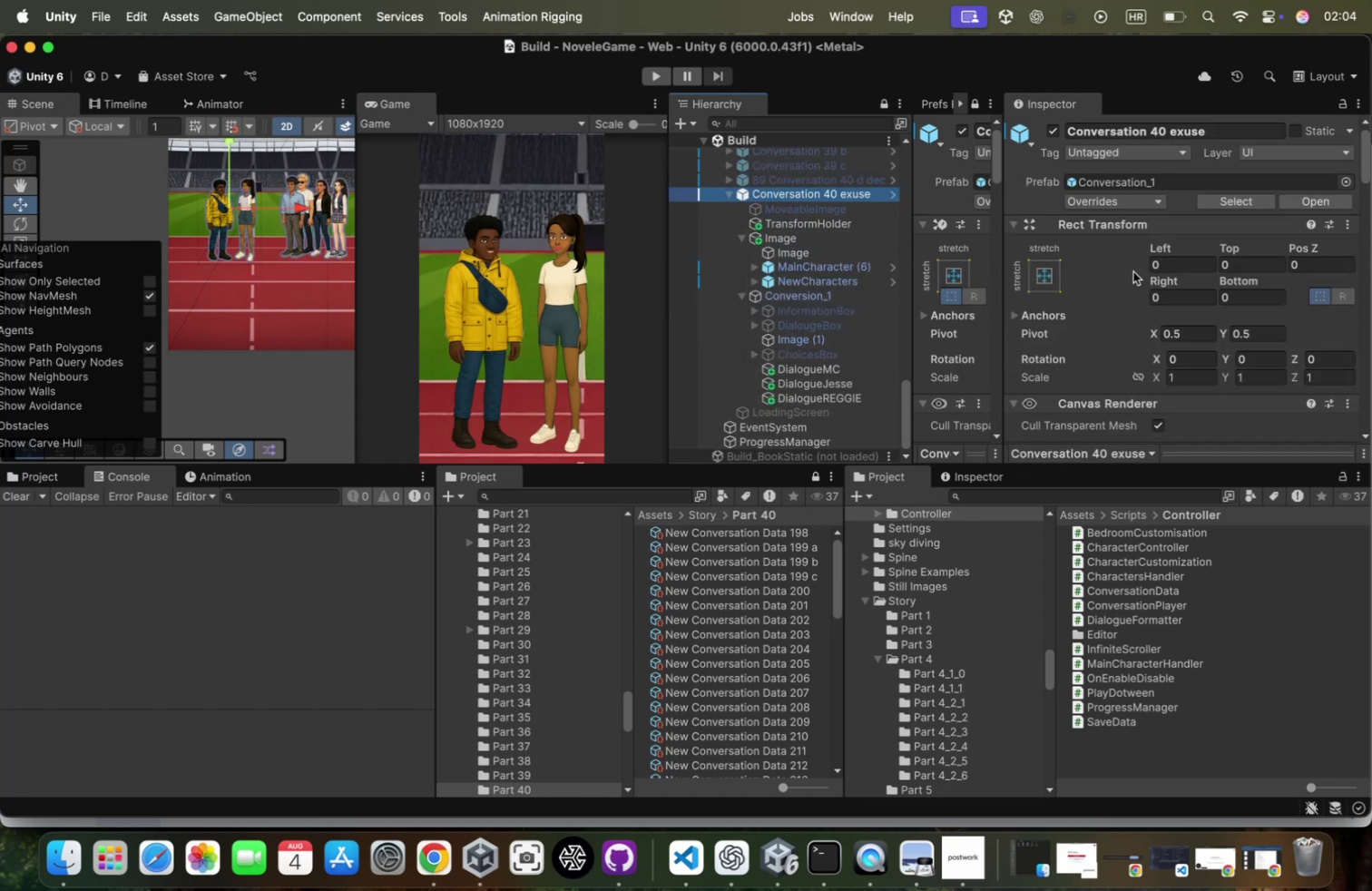 
scroll: coordinate [1133, 271], scroll_direction: down, amount: 72.0
 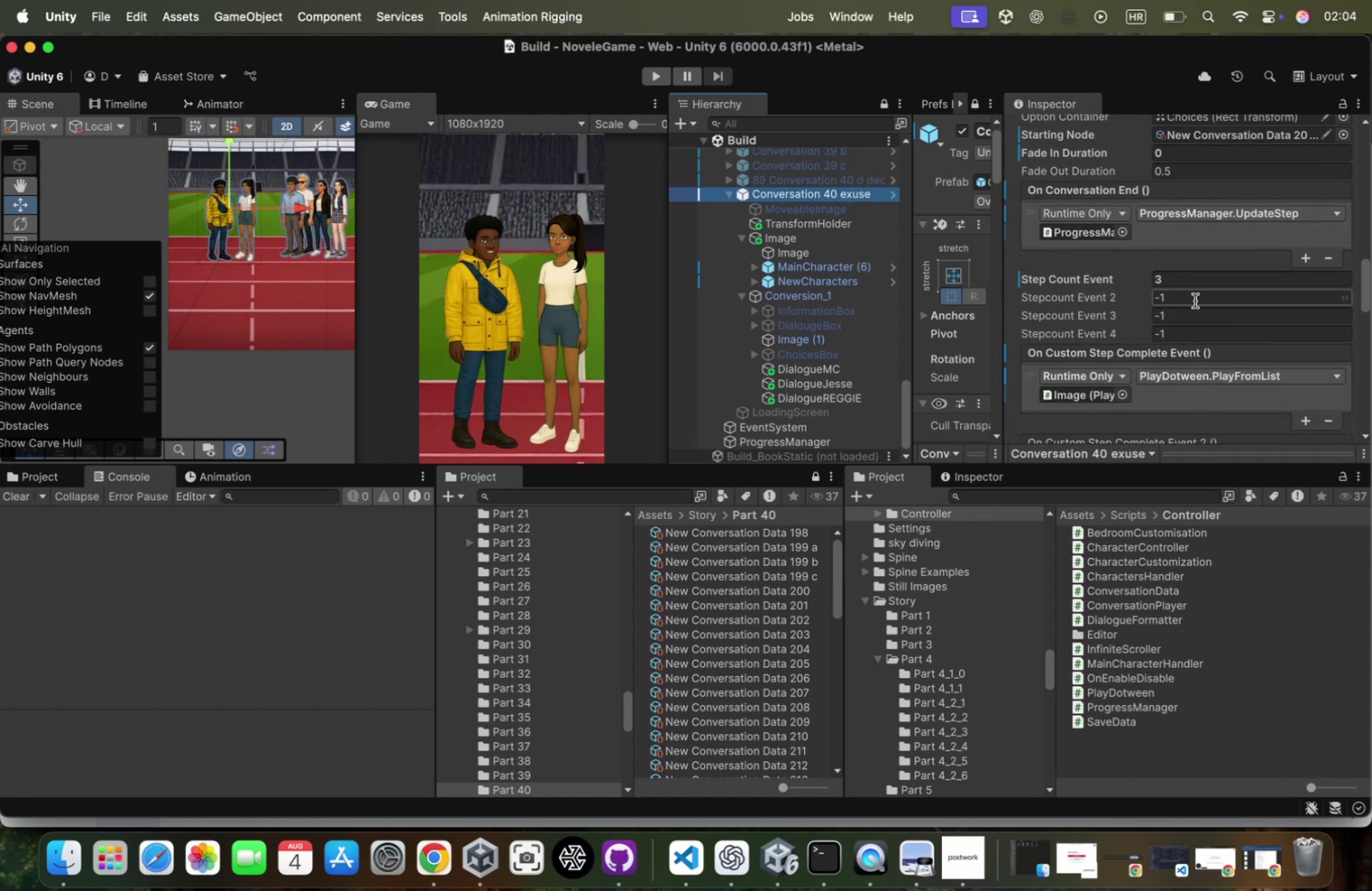 
left_click([1196, 299])
 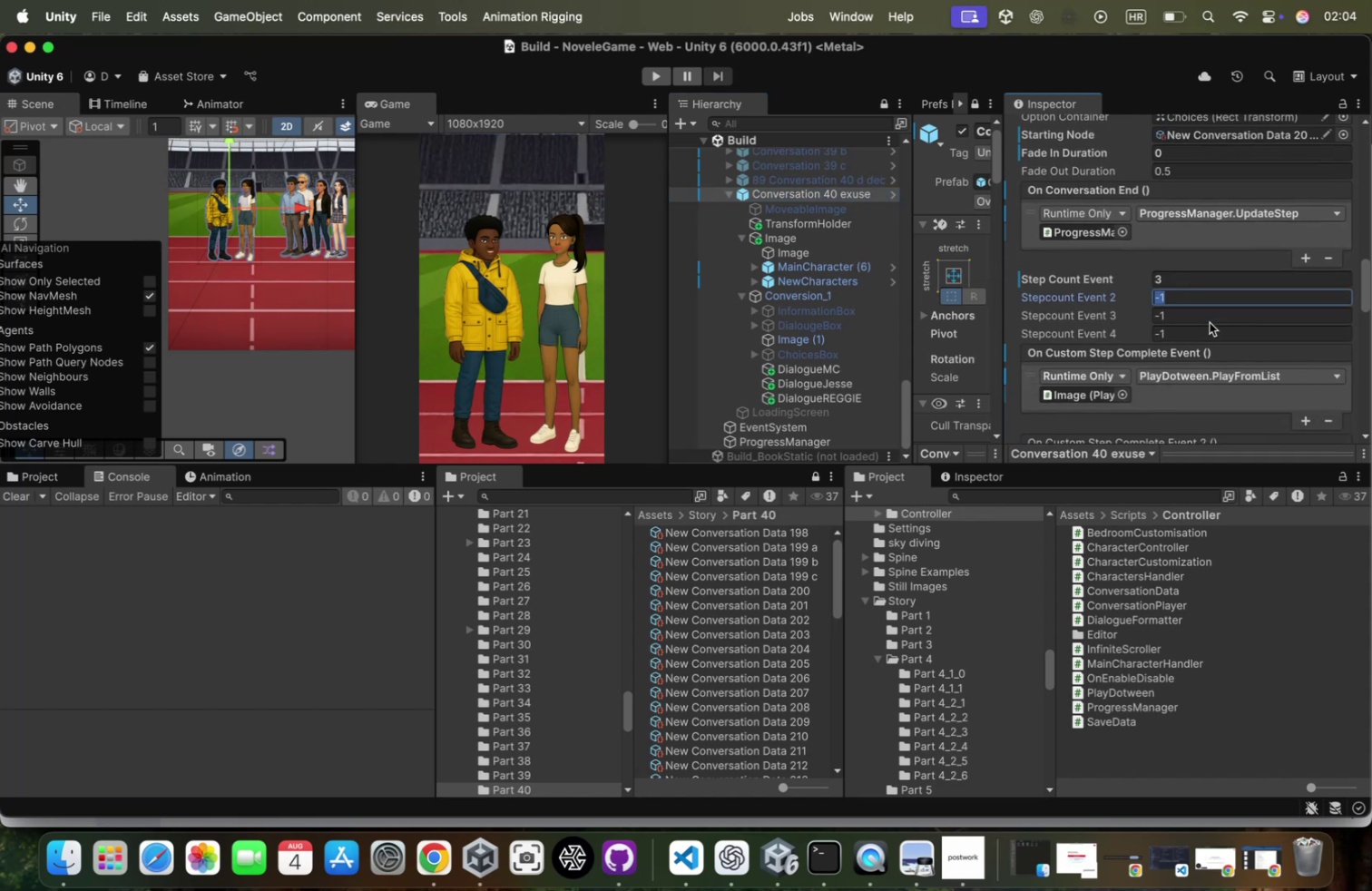 
key(4)
 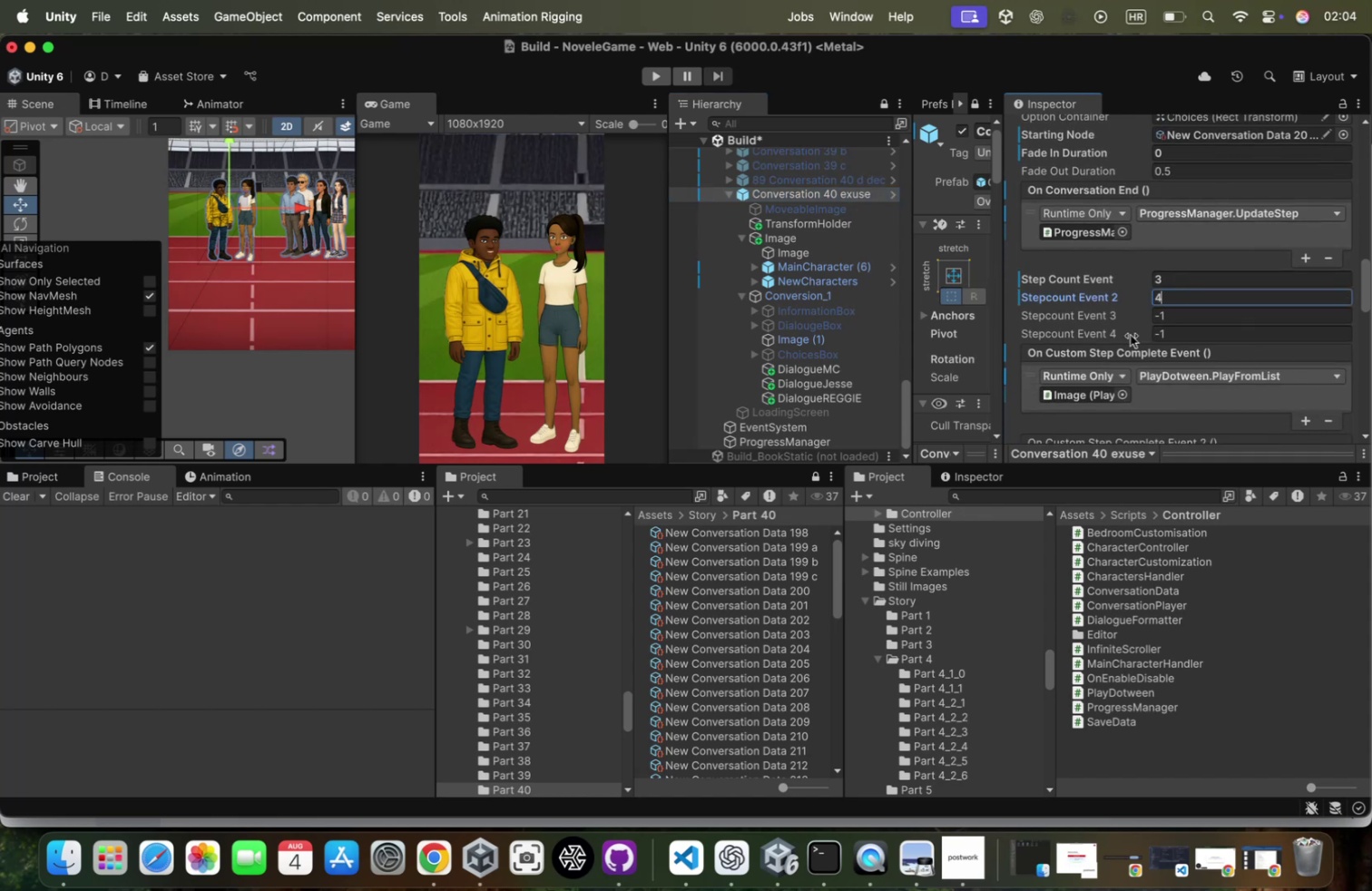 
scroll: coordinate [1250, 398], scroll_direction: down, amount: 14.0
 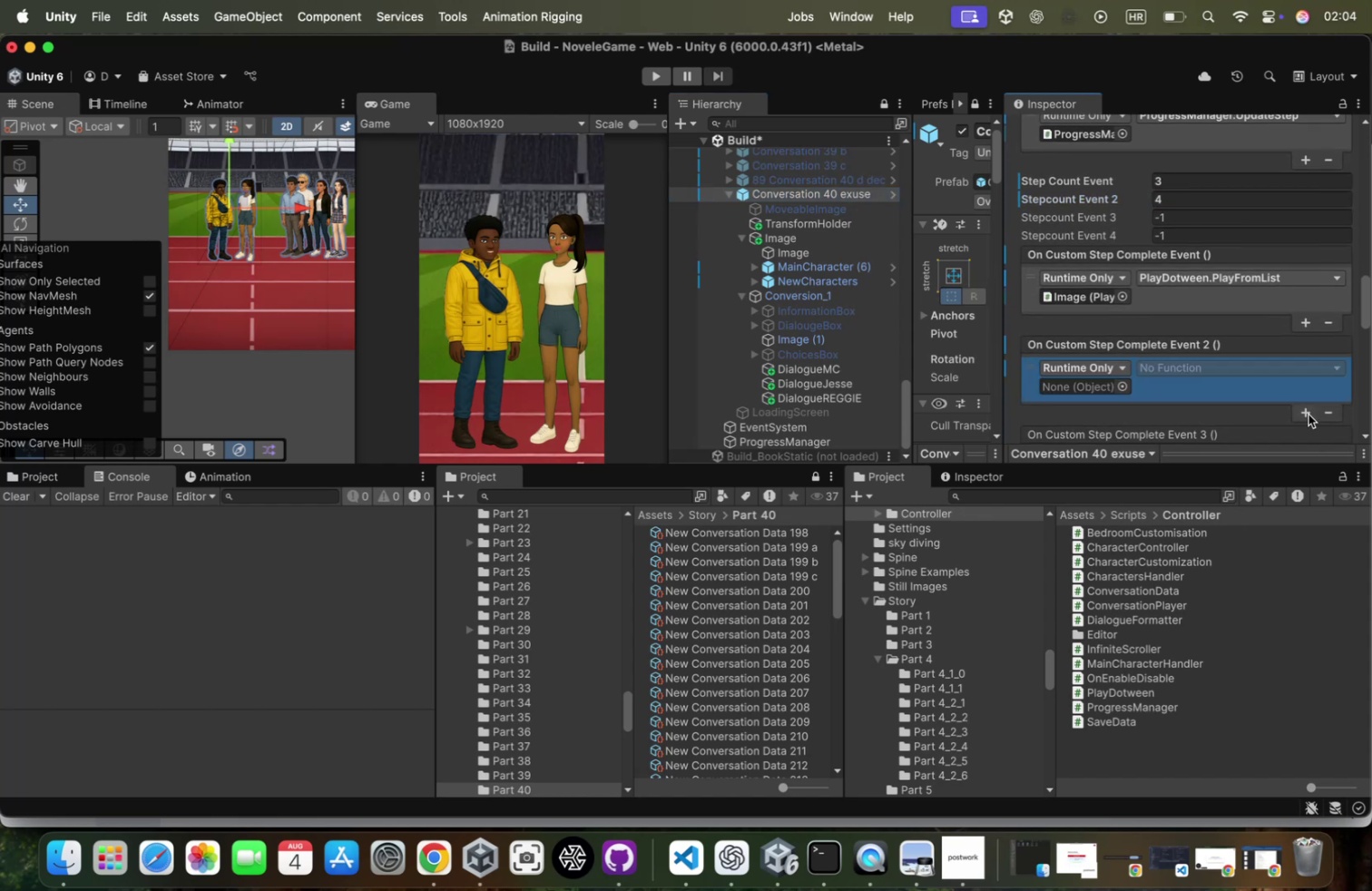 
left_click([1071, 301])
 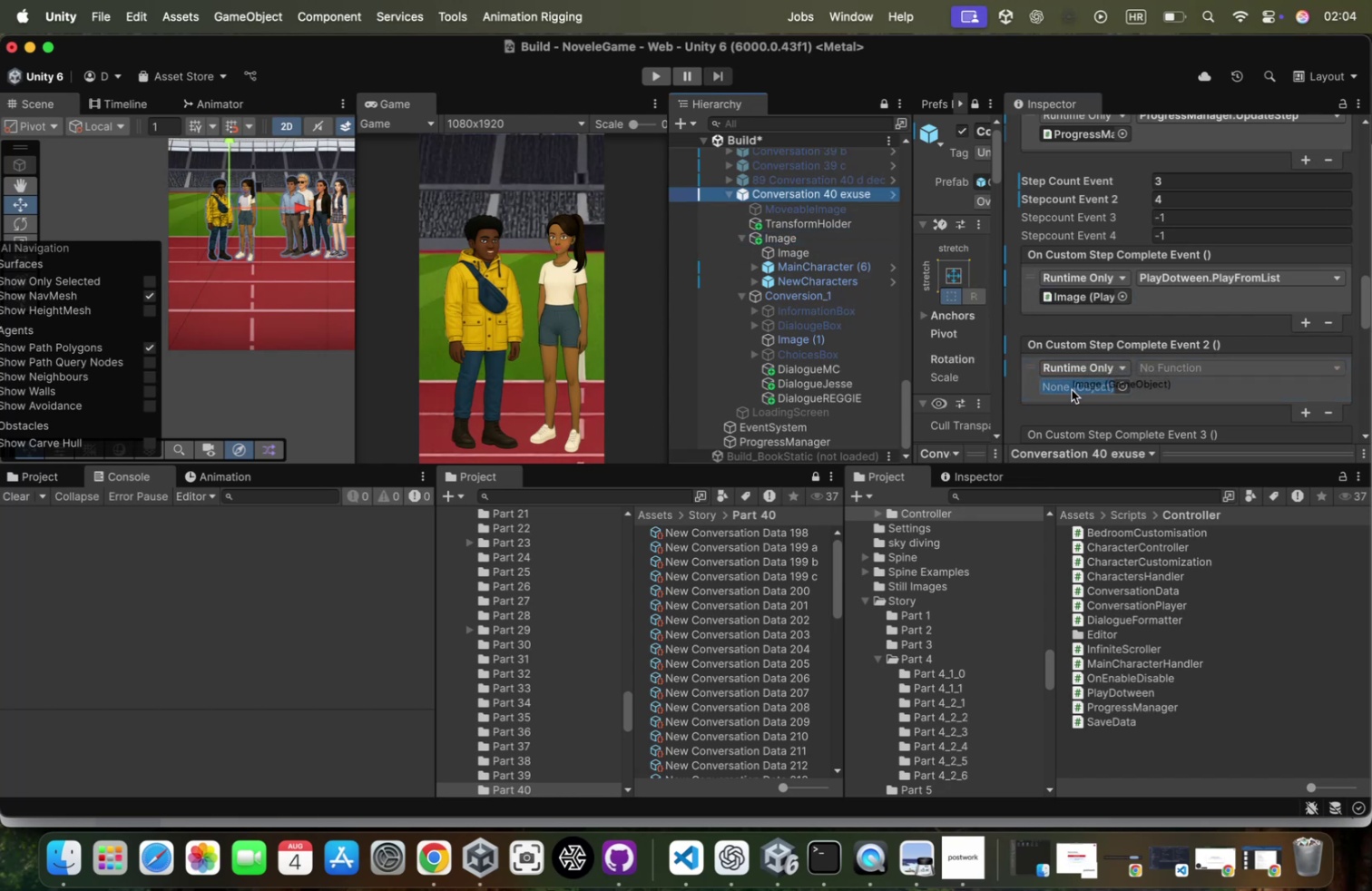 
left_click([1220, 369])
 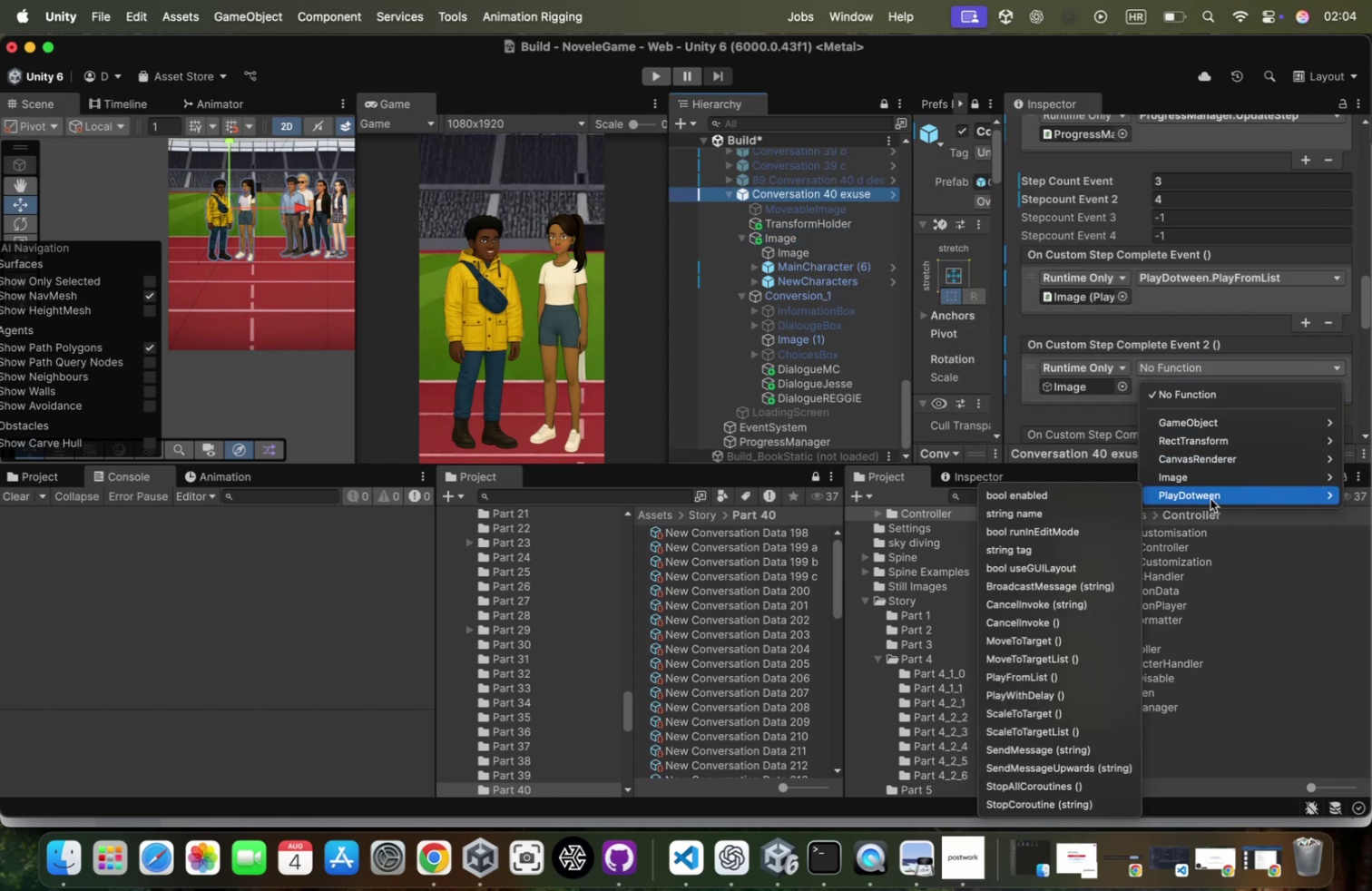 
left_click([1026, 680])
 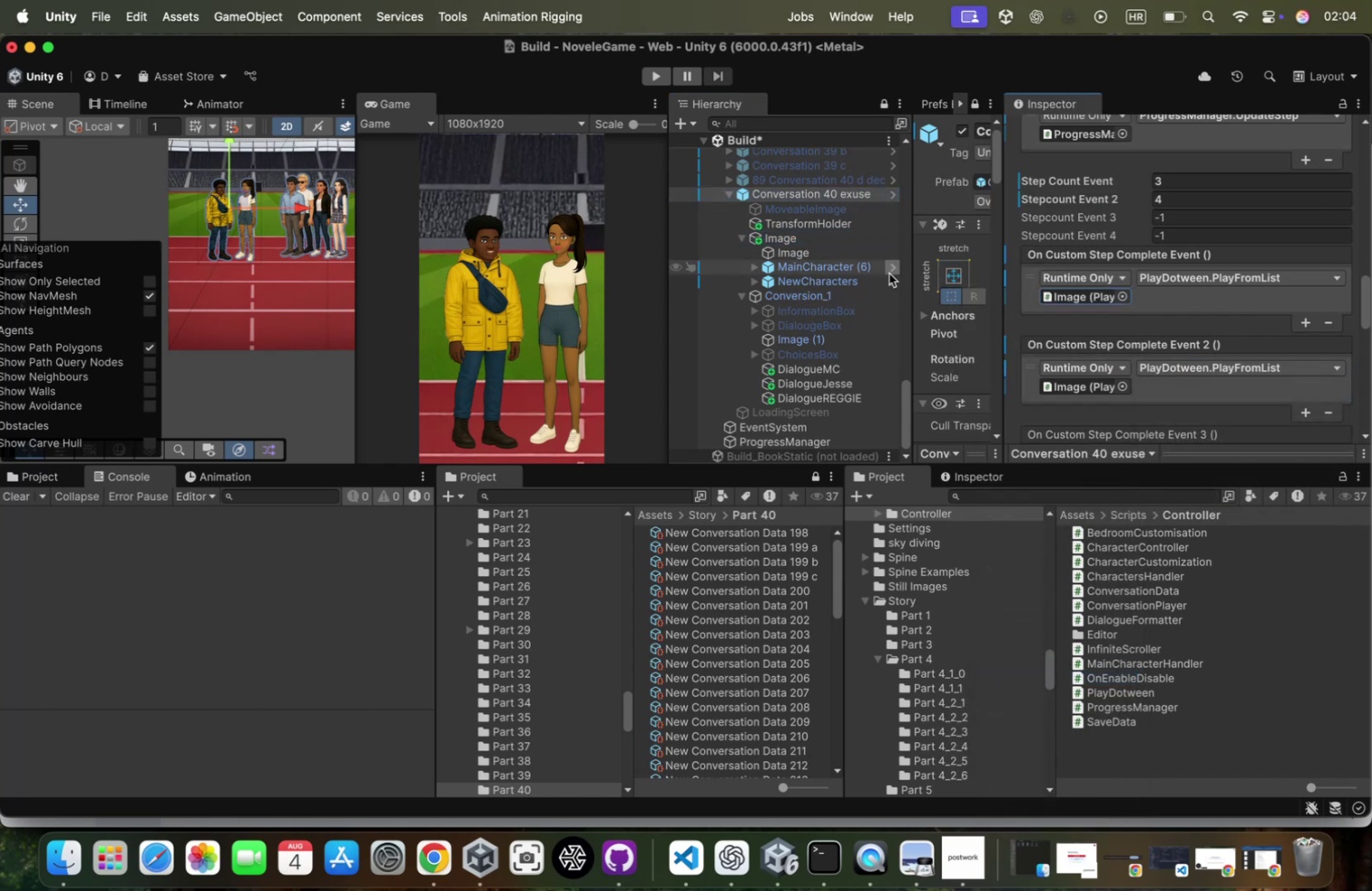 
scroll: coordinate [1157, 247], scroll_direction: down, amount: 10.0
 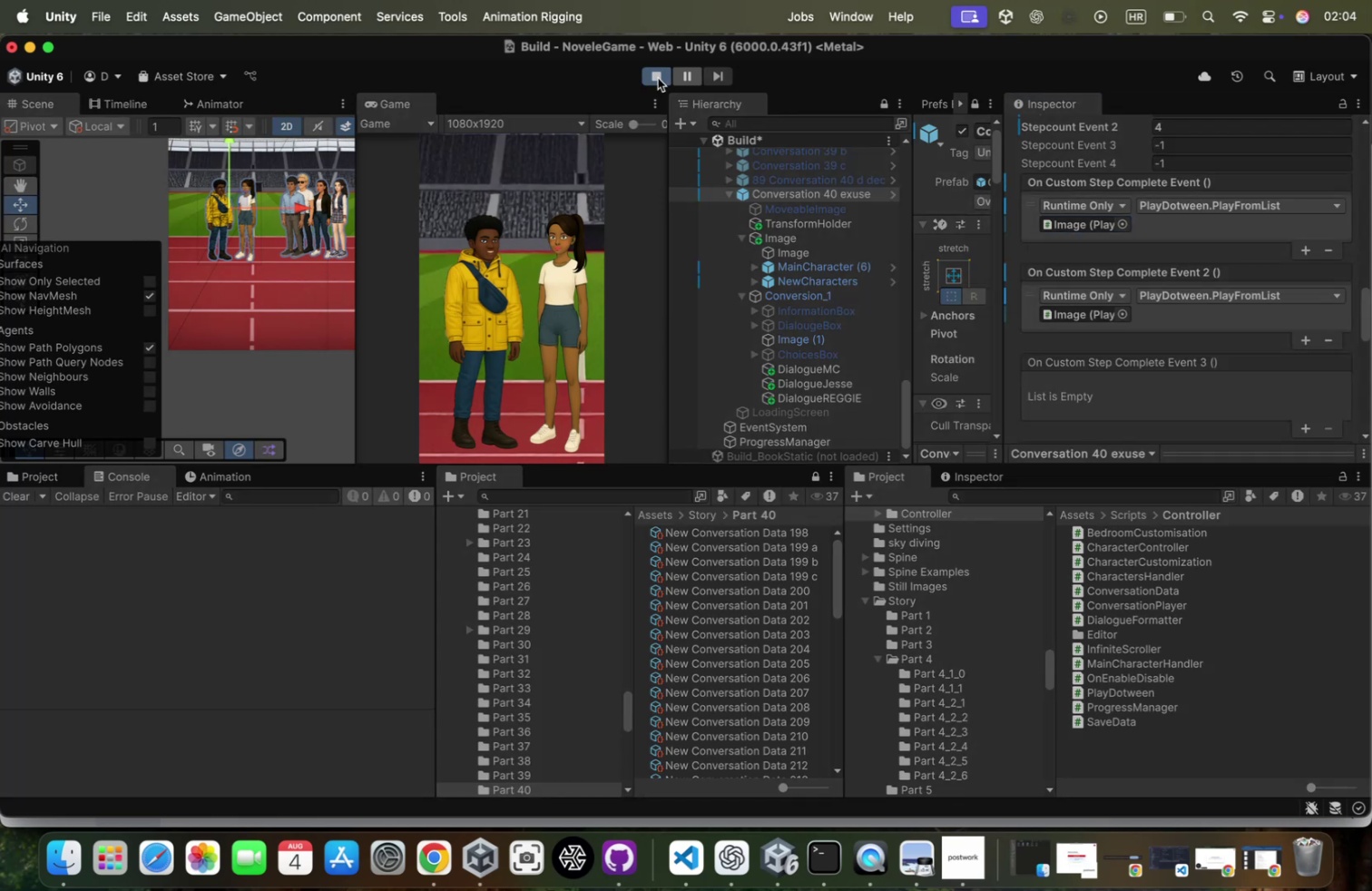 
mouse_move([768, 253])
 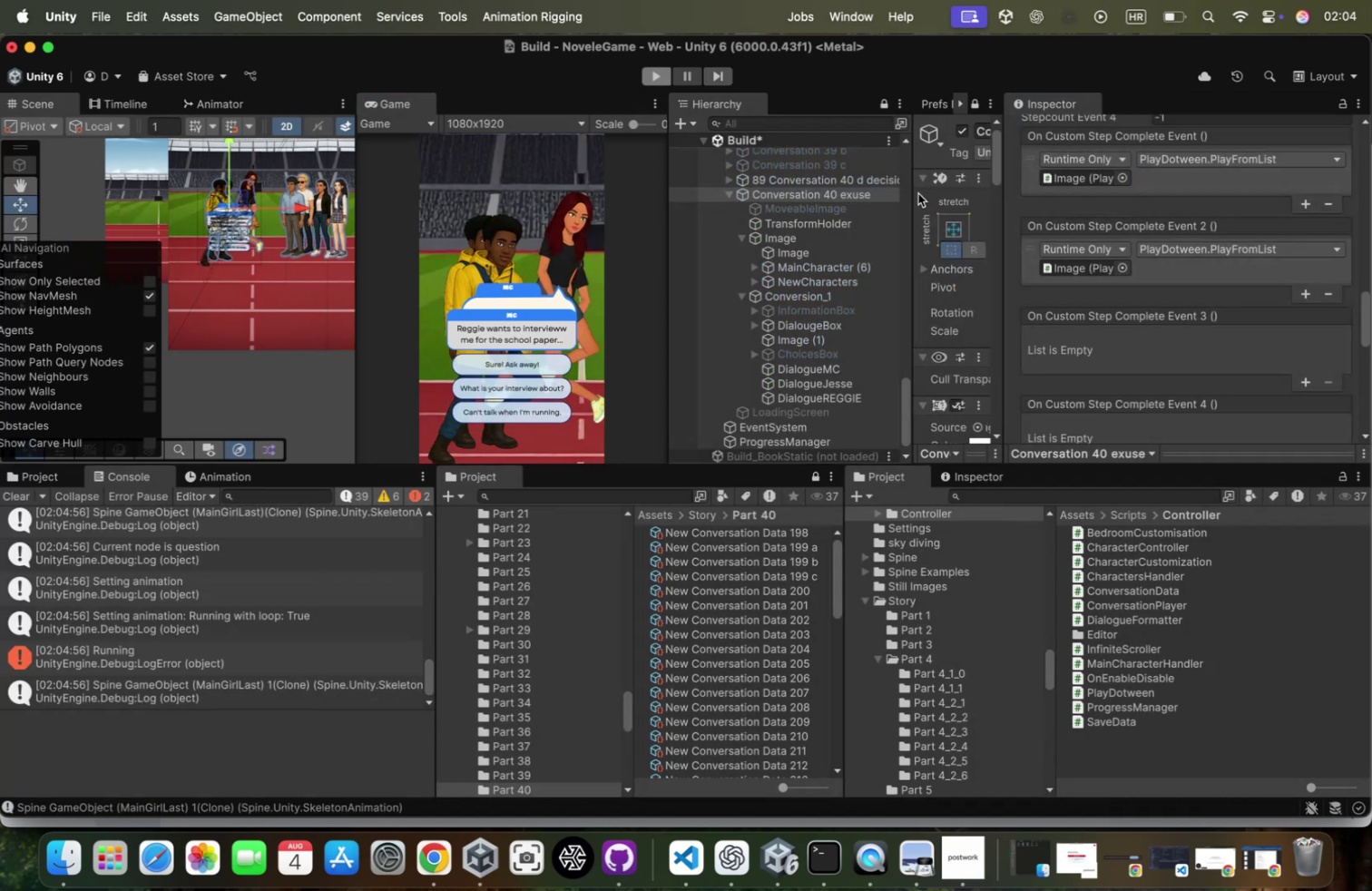 
left_click([858, 195])
 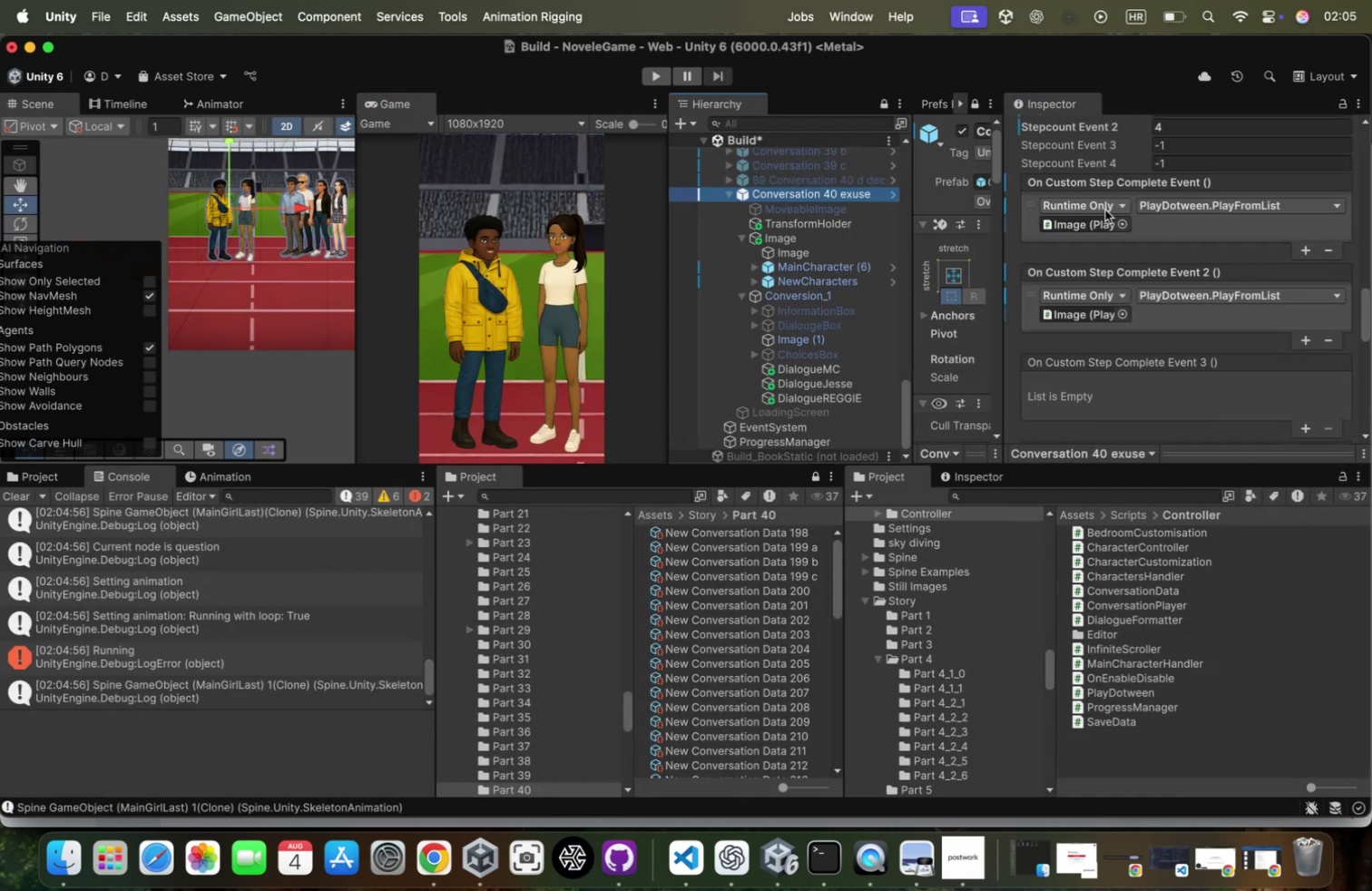 
scroll: coordinate [1105, 210], scroll_direction: up, amount: 118.0
 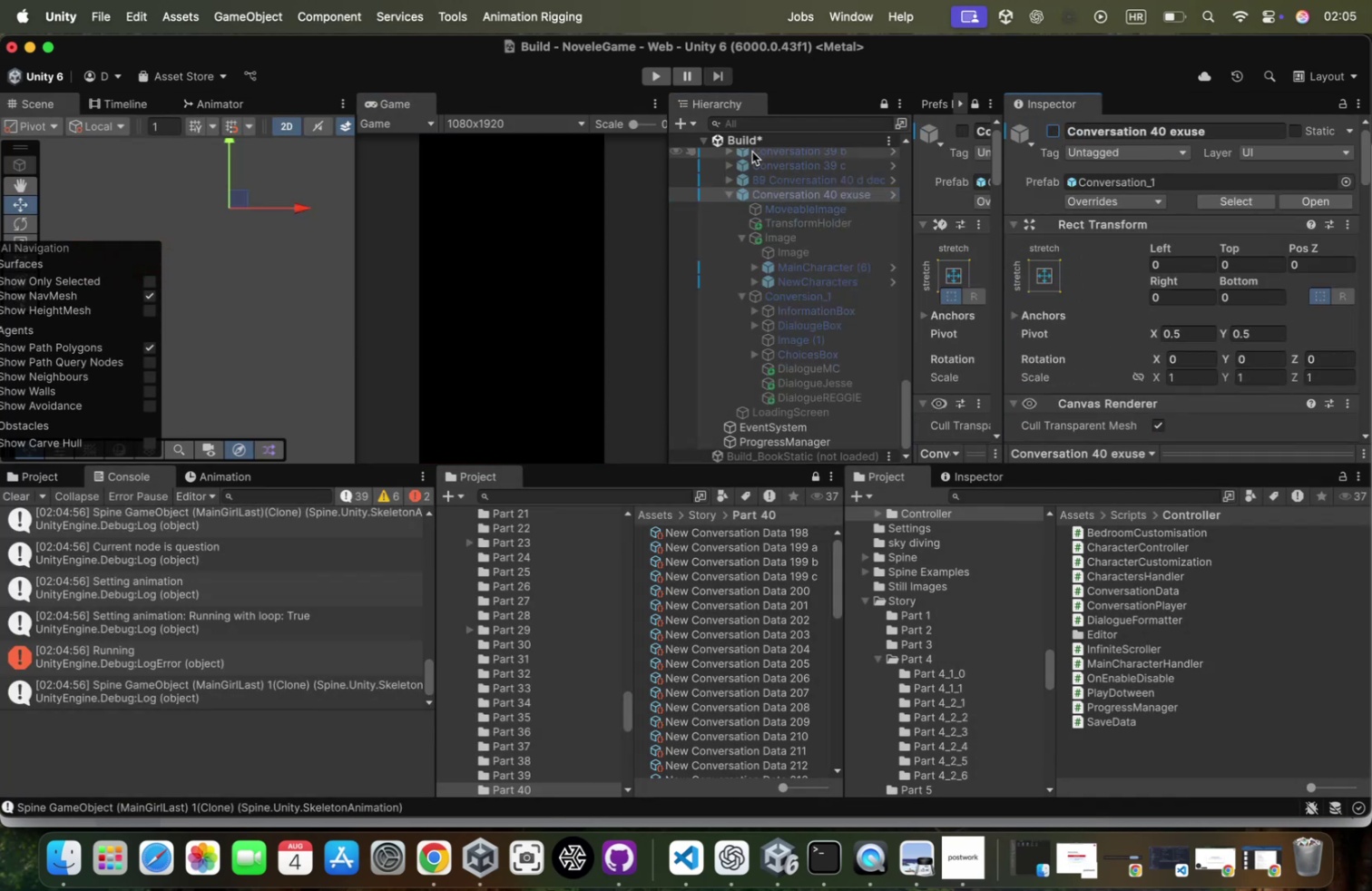 
right_click([759, 135])
 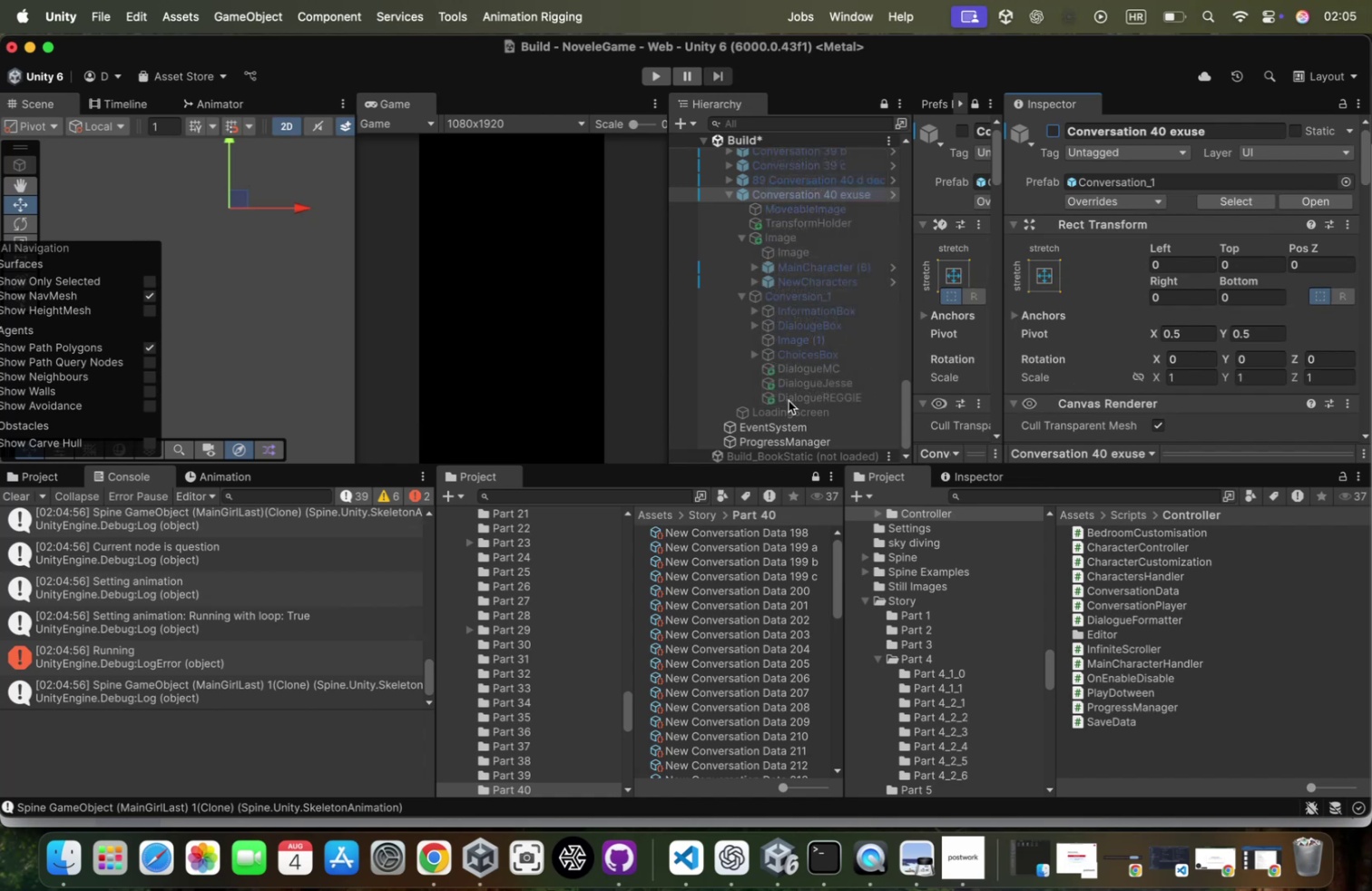 
left_click([793, 438])
 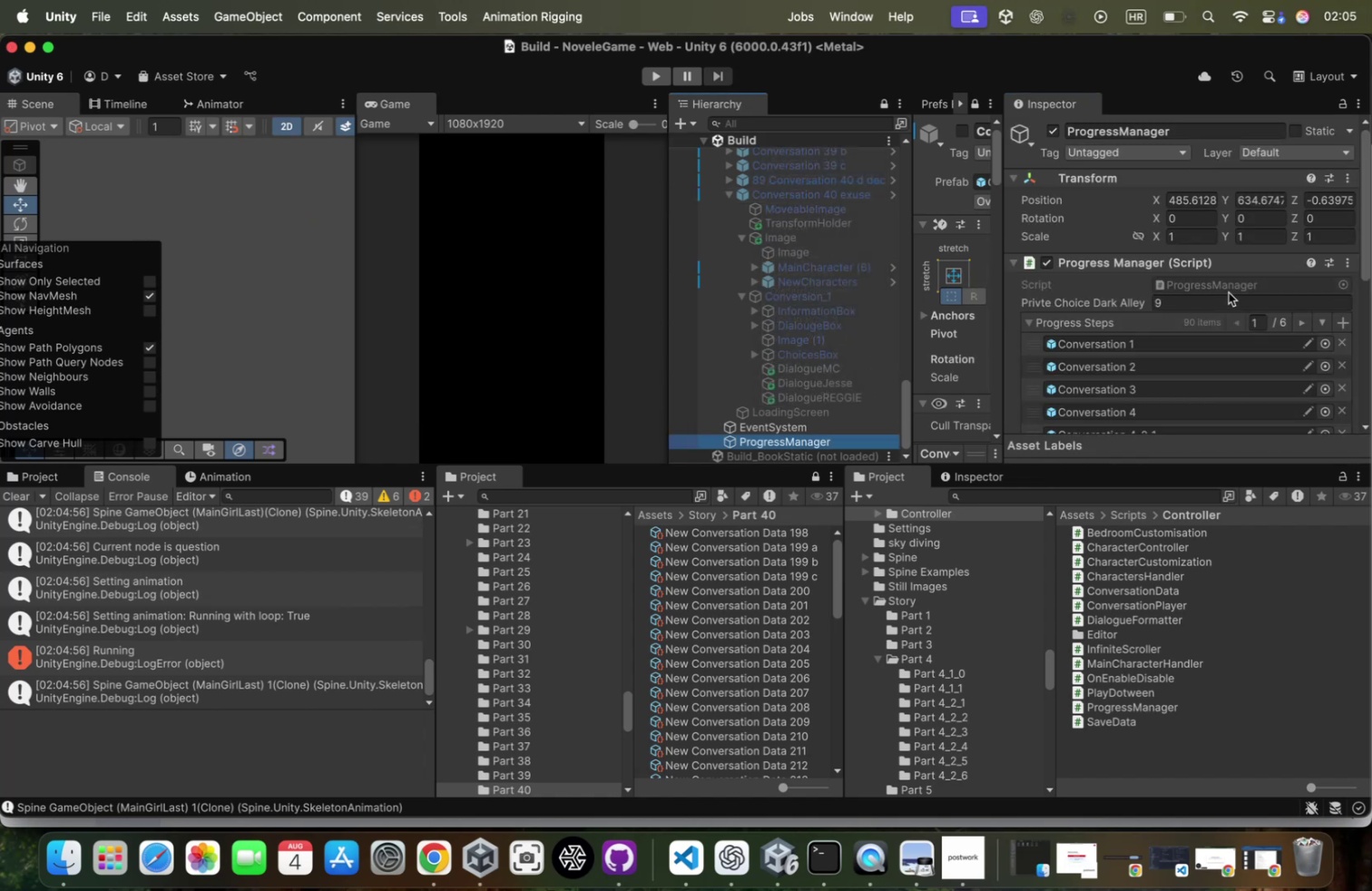 
scroll: coordinate [1228, 297], scroll_direction: down, amount: 11.0
 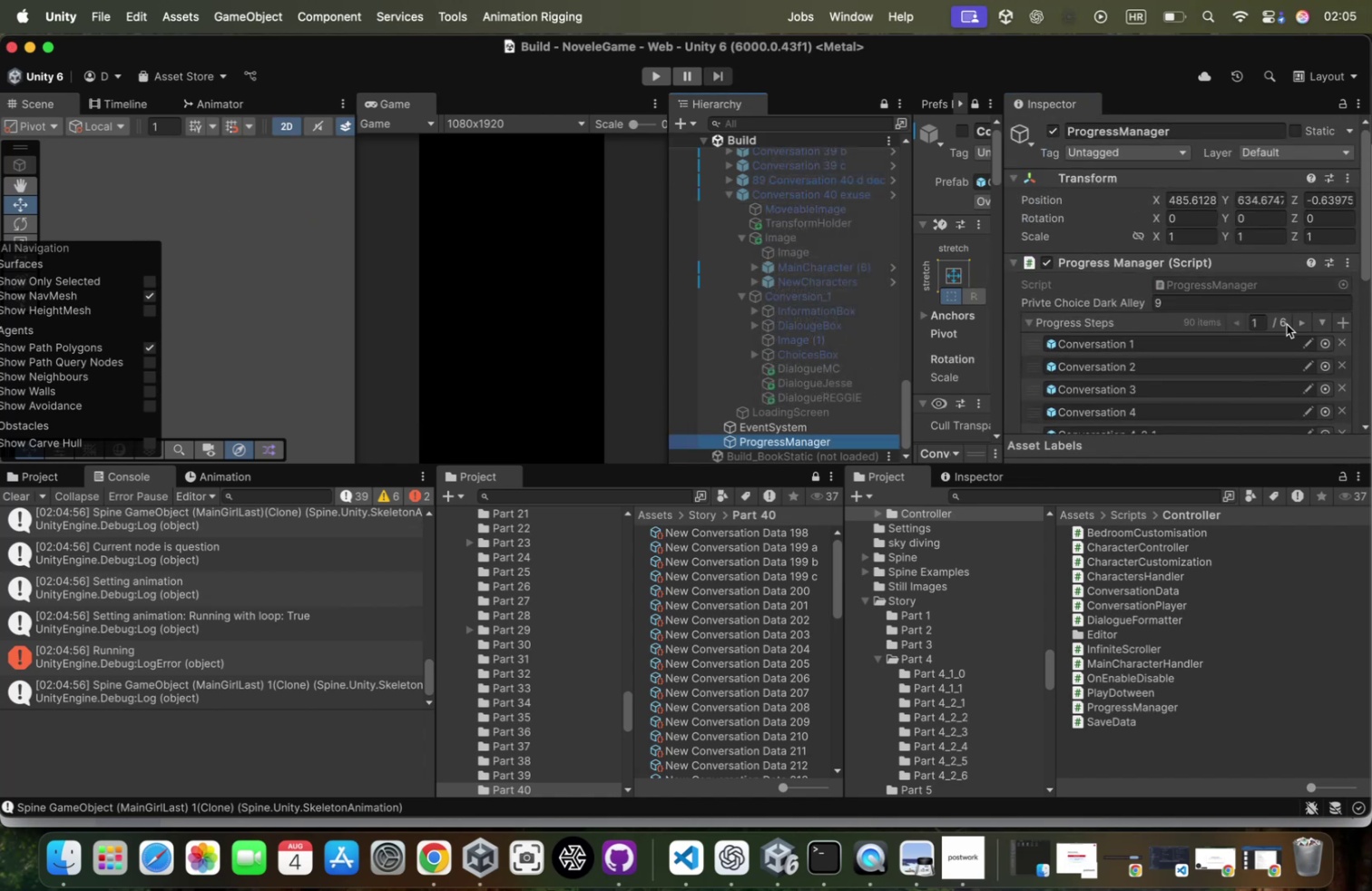 
left_click([1288, 324])
 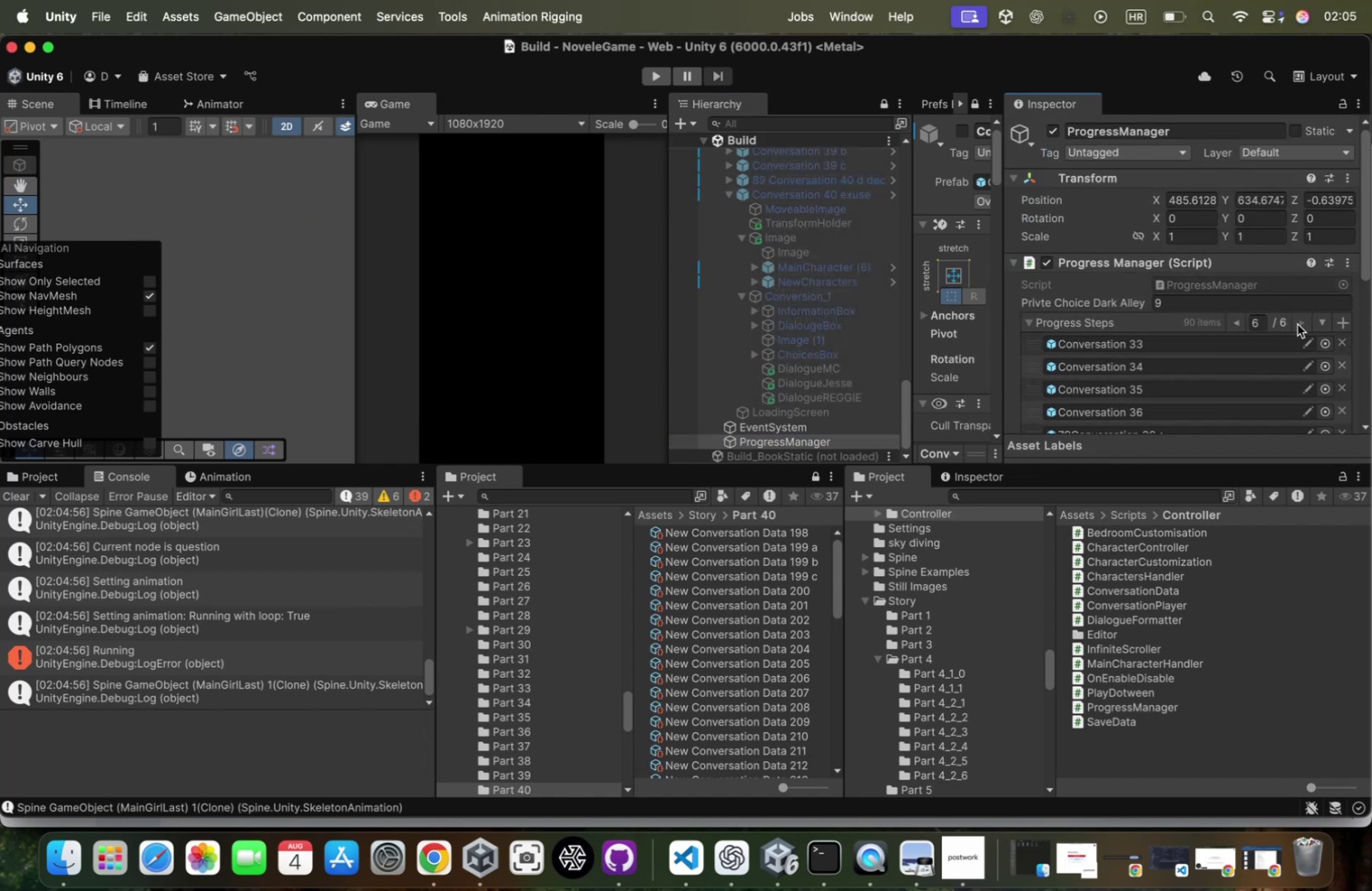 
scroll: coordinate [1298, 324], scroll_direction: down, amount: 46.0
 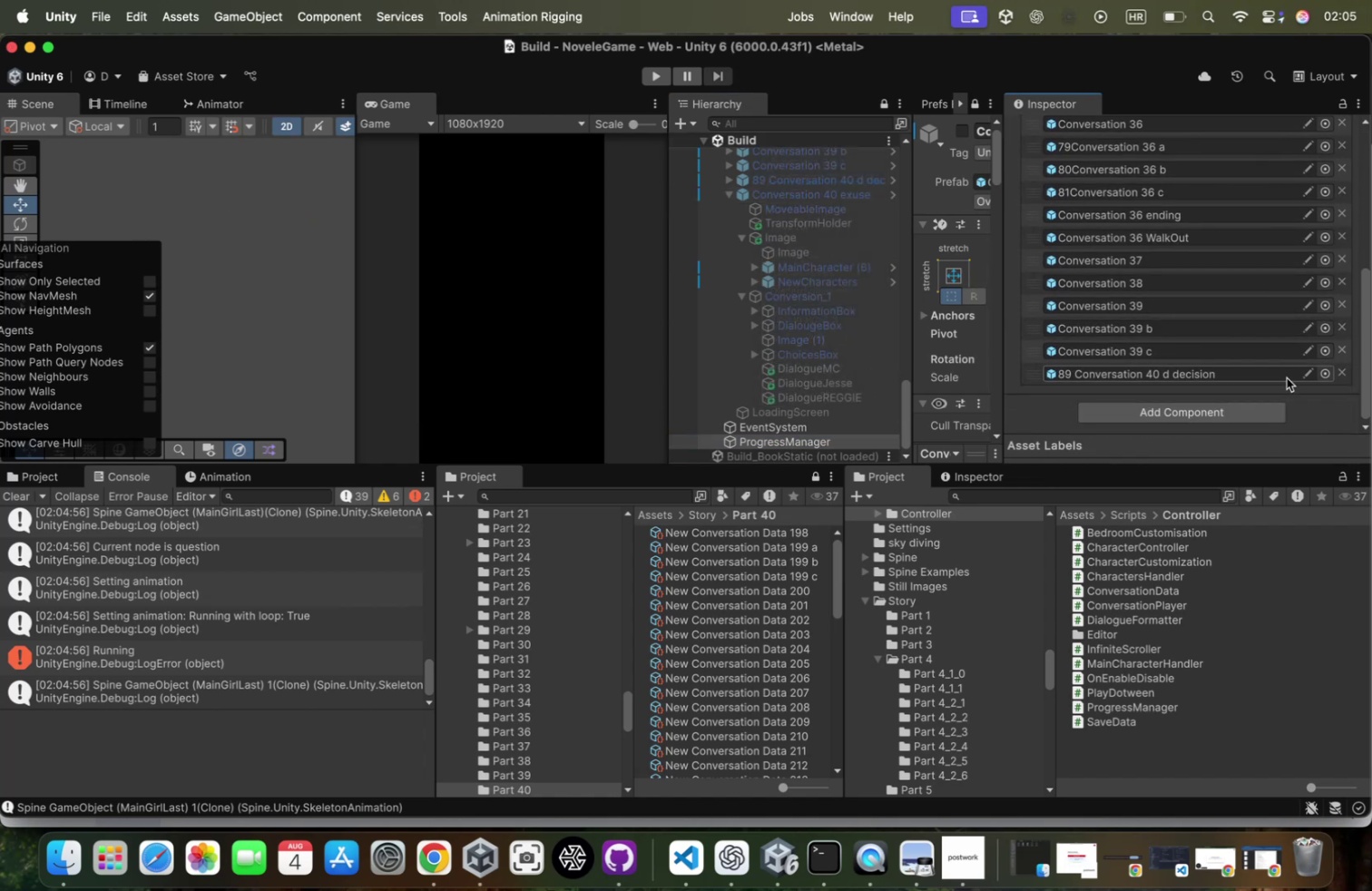 
left_click([1287, 377])
 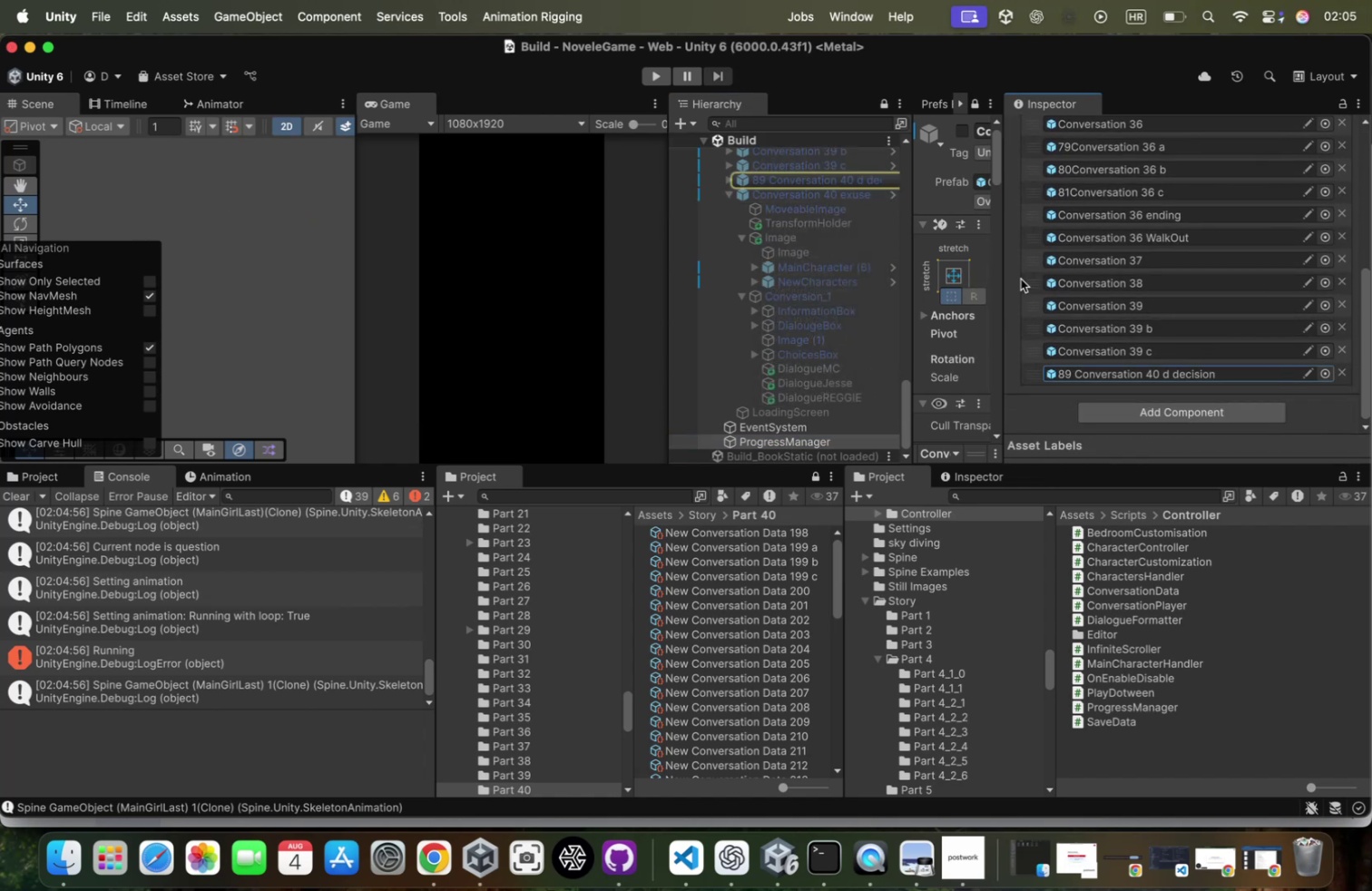 
scroll: coordinate [1247, 305], scroll_direction: up, amount: 14.0
 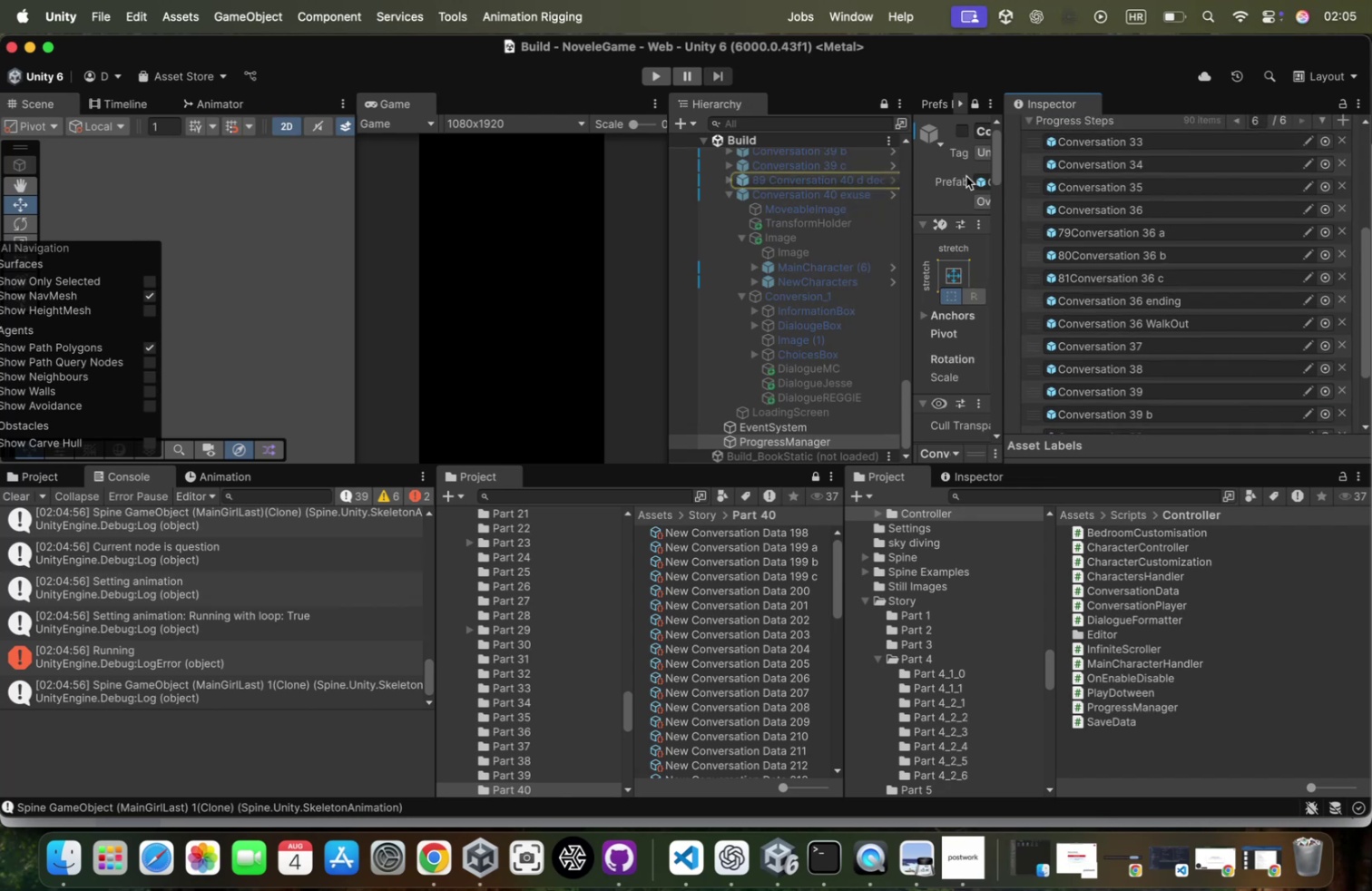 
left_click([852, 191])
 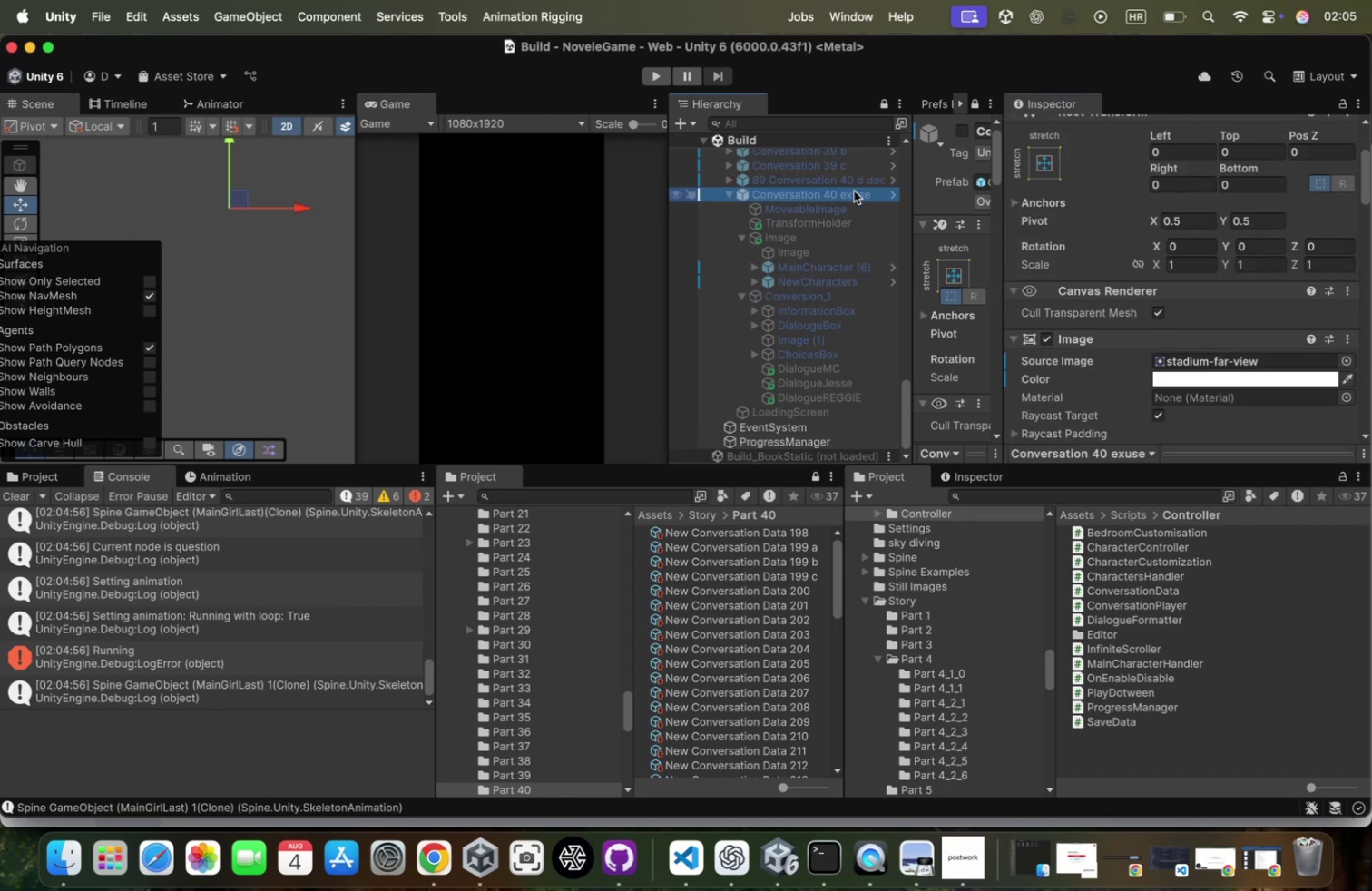 
left_click([854, 191])
 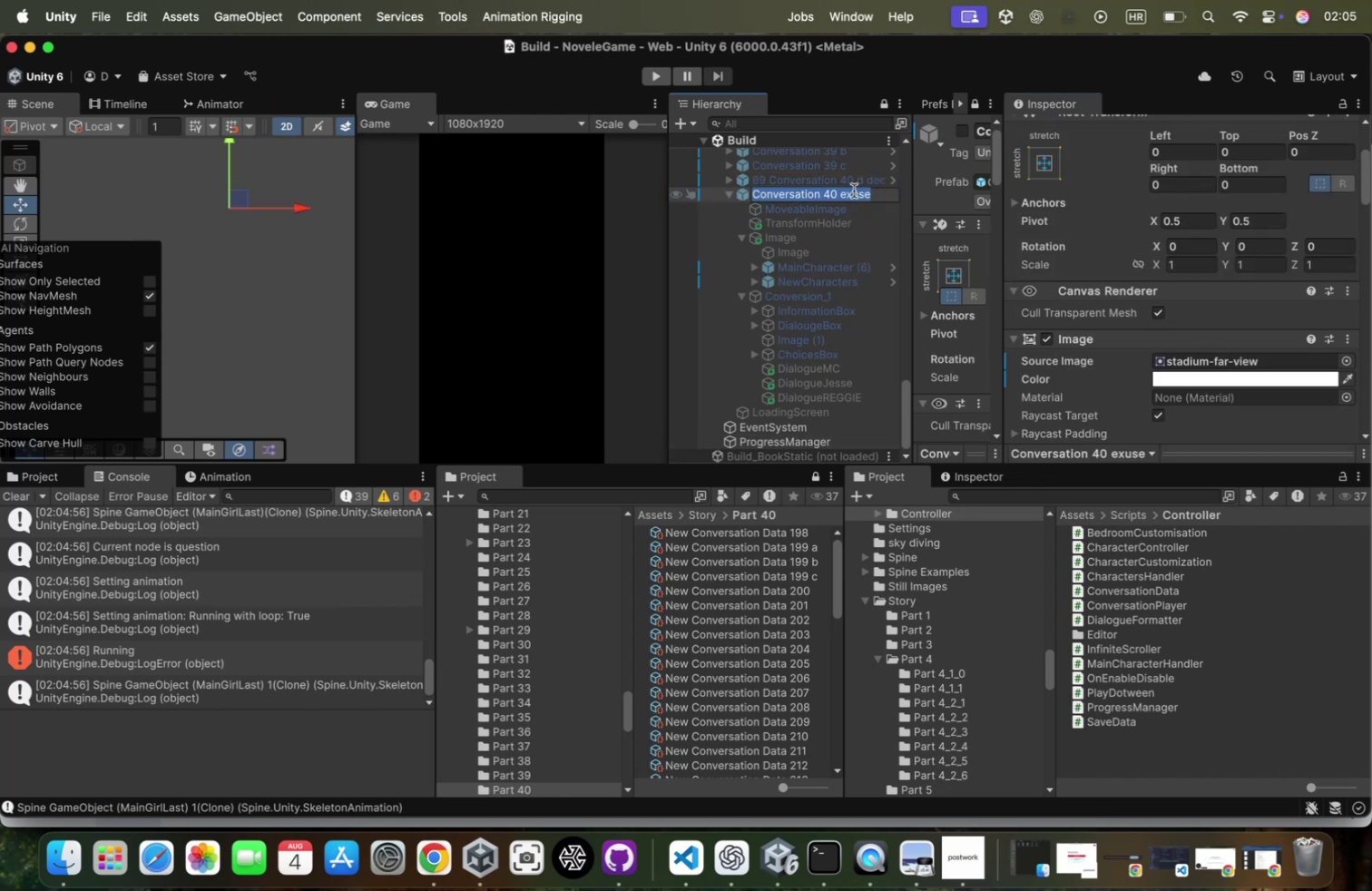 
key(Meta+C)
 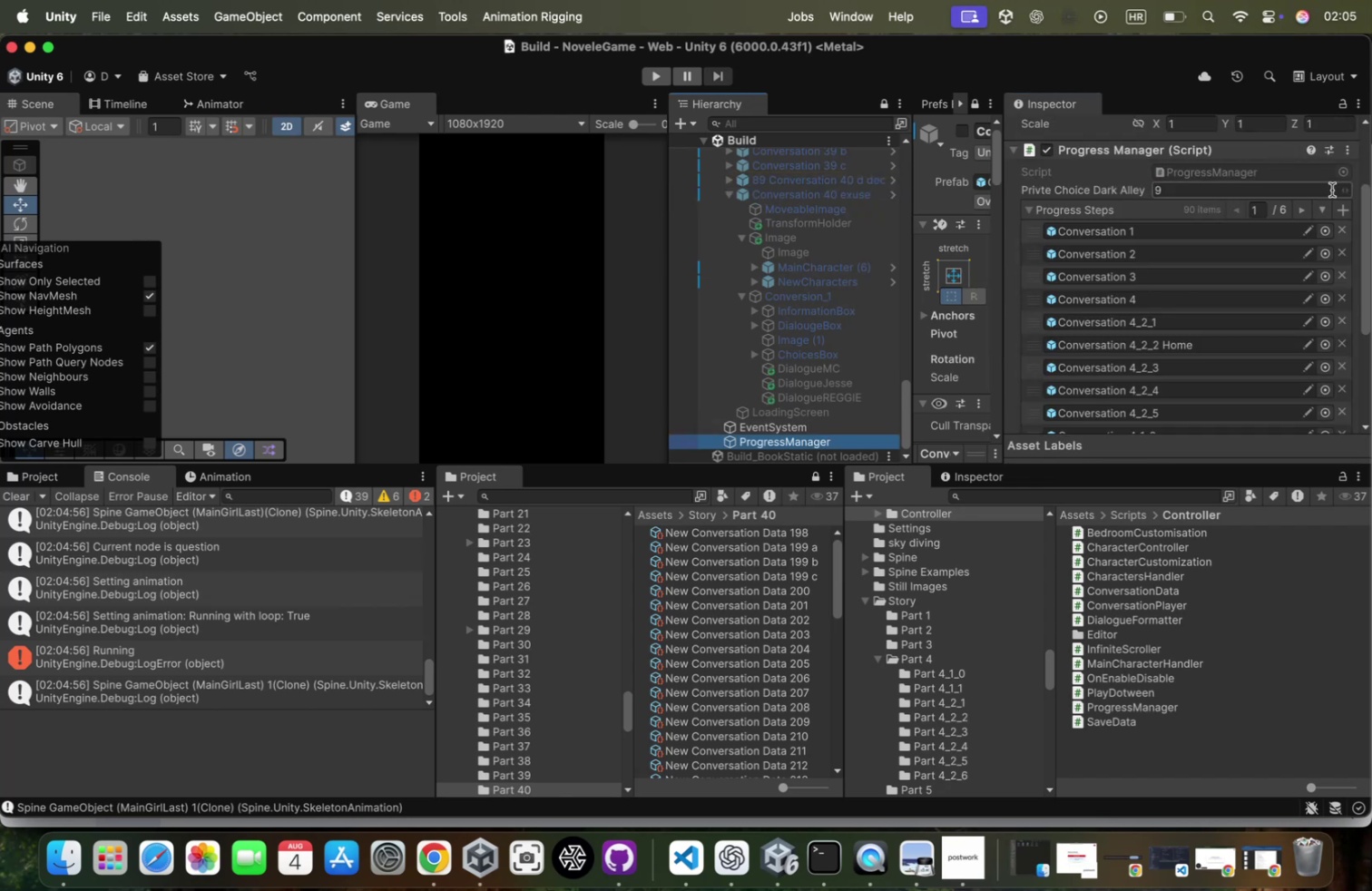 
double_click([1307, 209])
 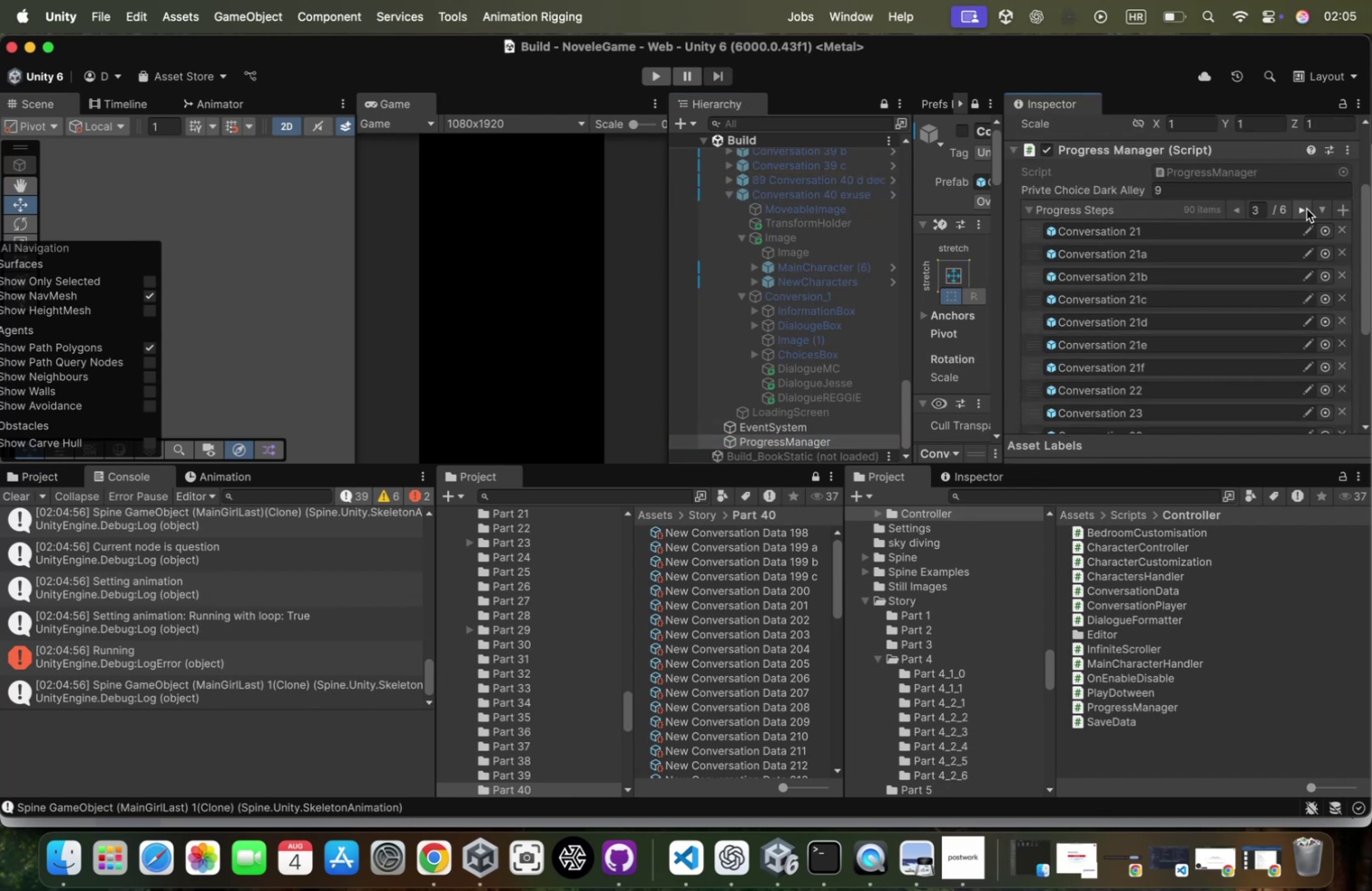 
triple_click([1307, 209])
 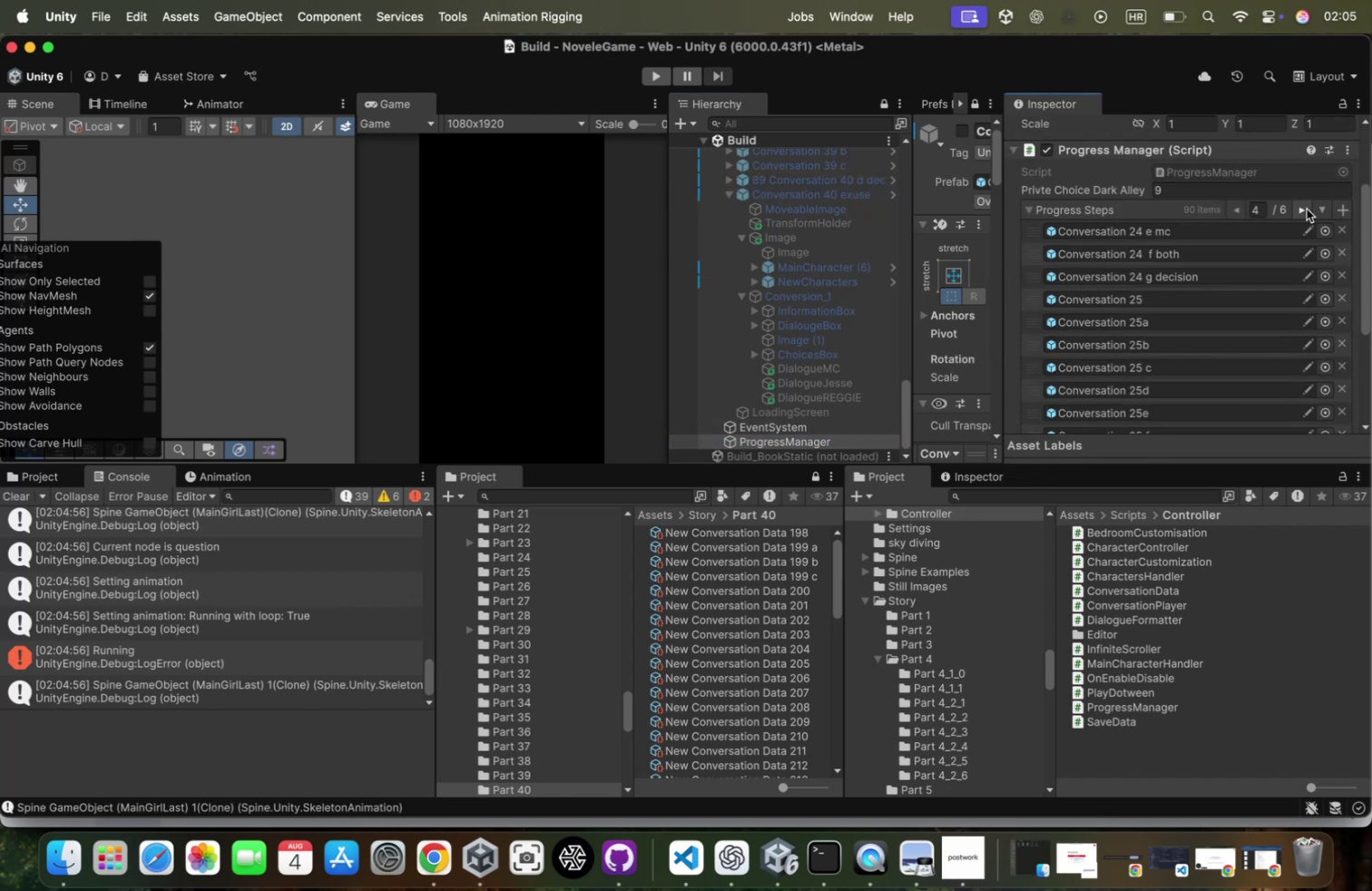 
triple_click([1307, 209])
 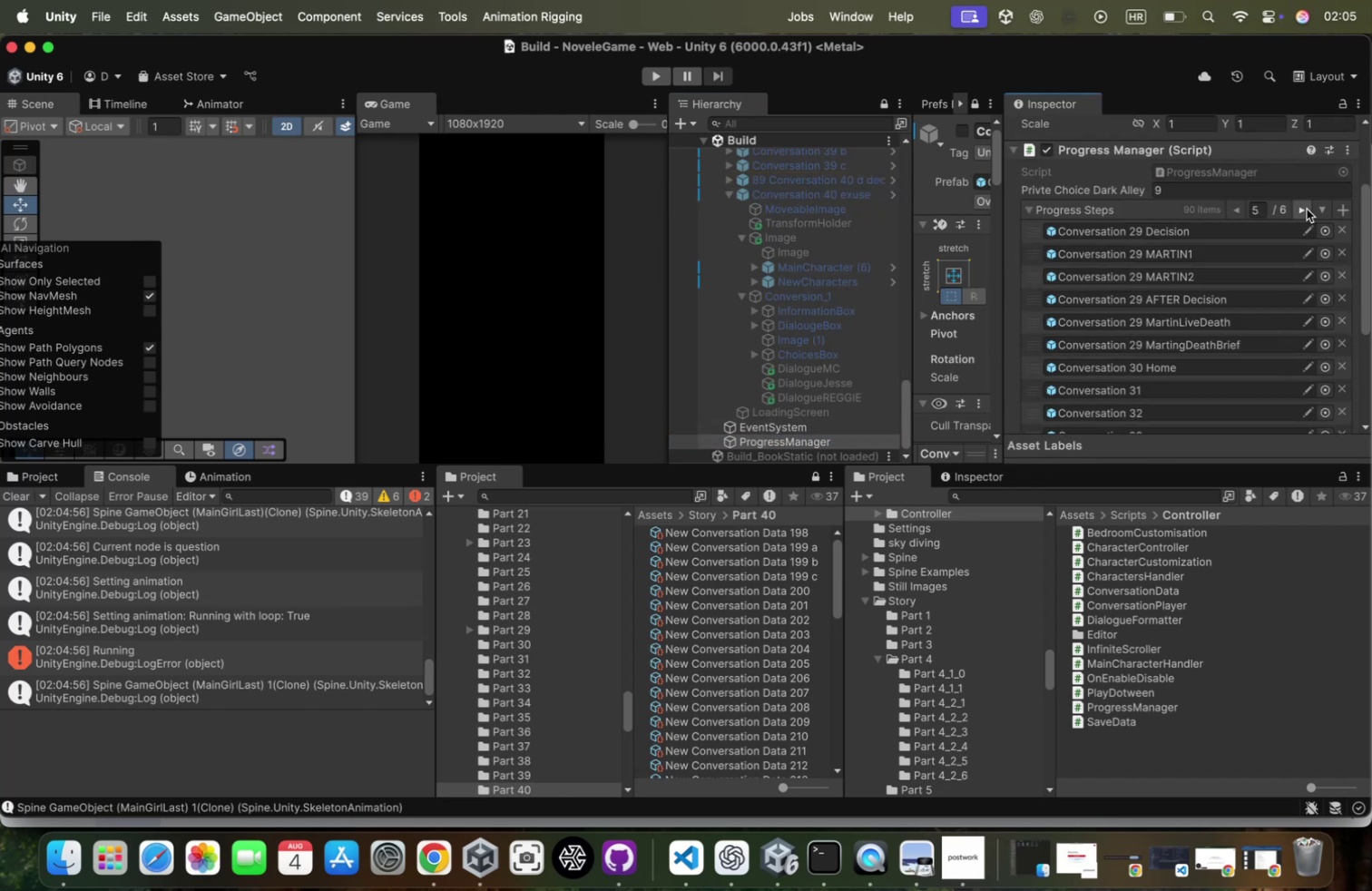 
triple_click([1307, 209])
 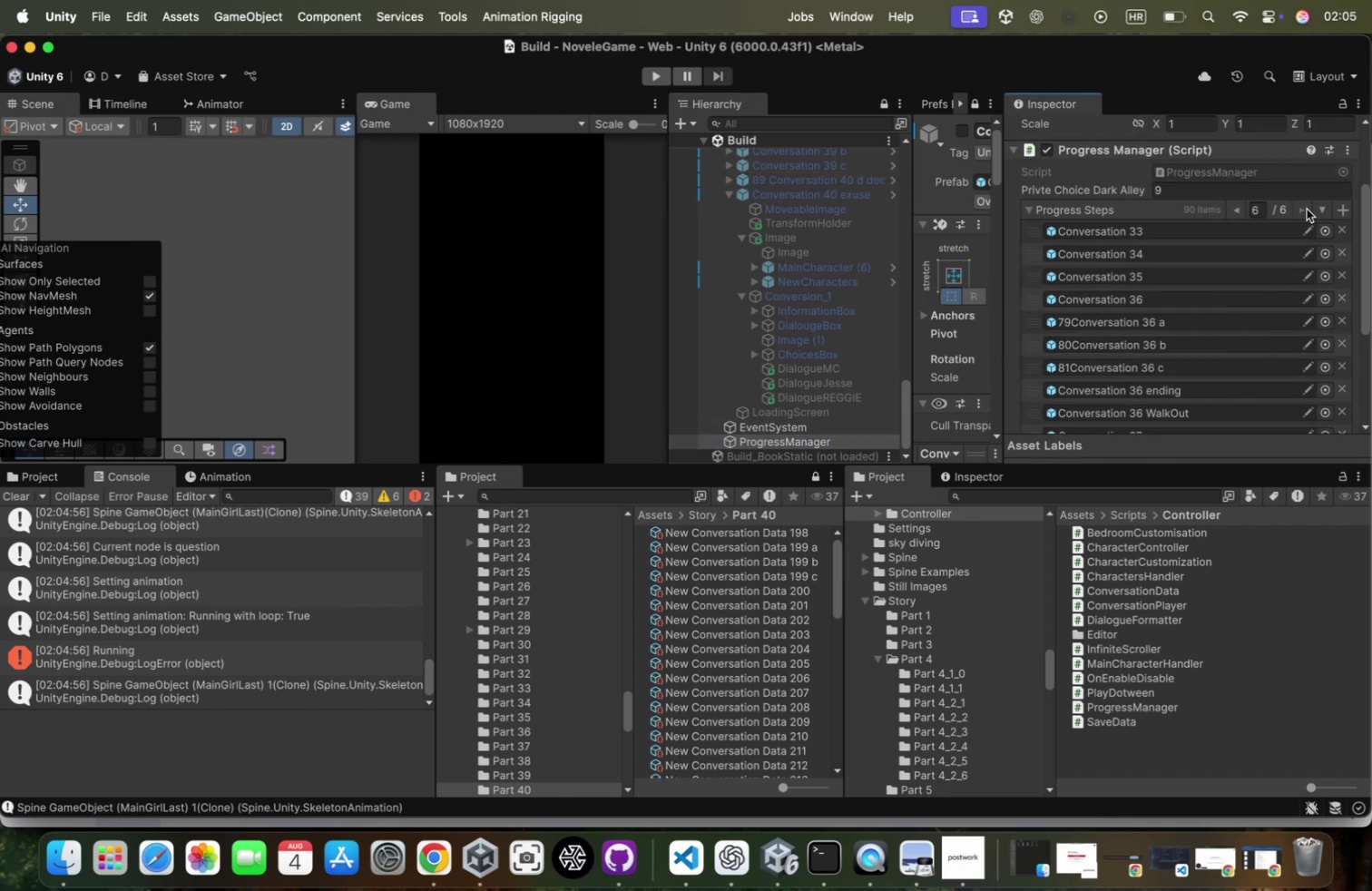 
triple_click([1307, 209])
 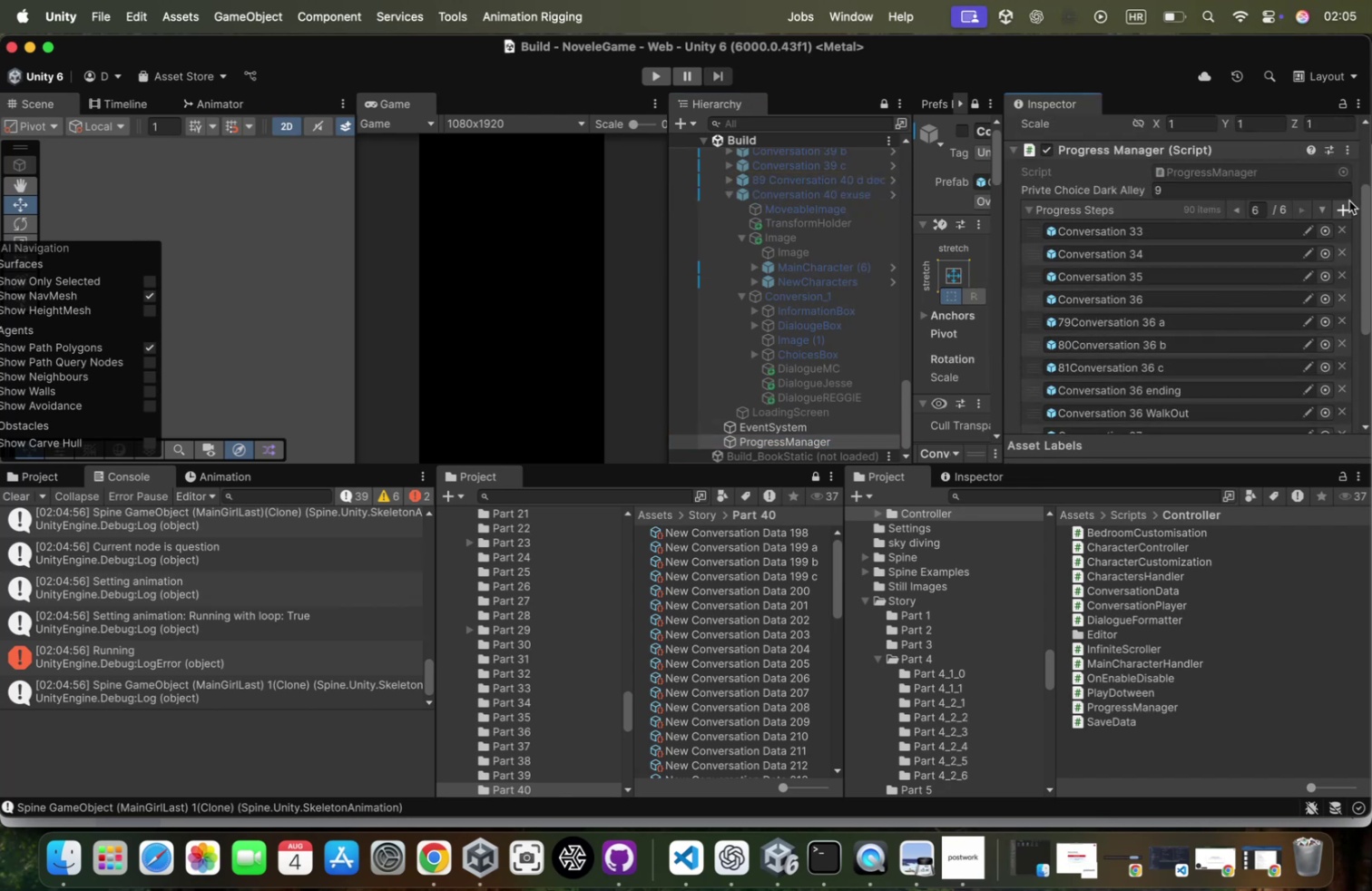 
left_click([1343, 210])
 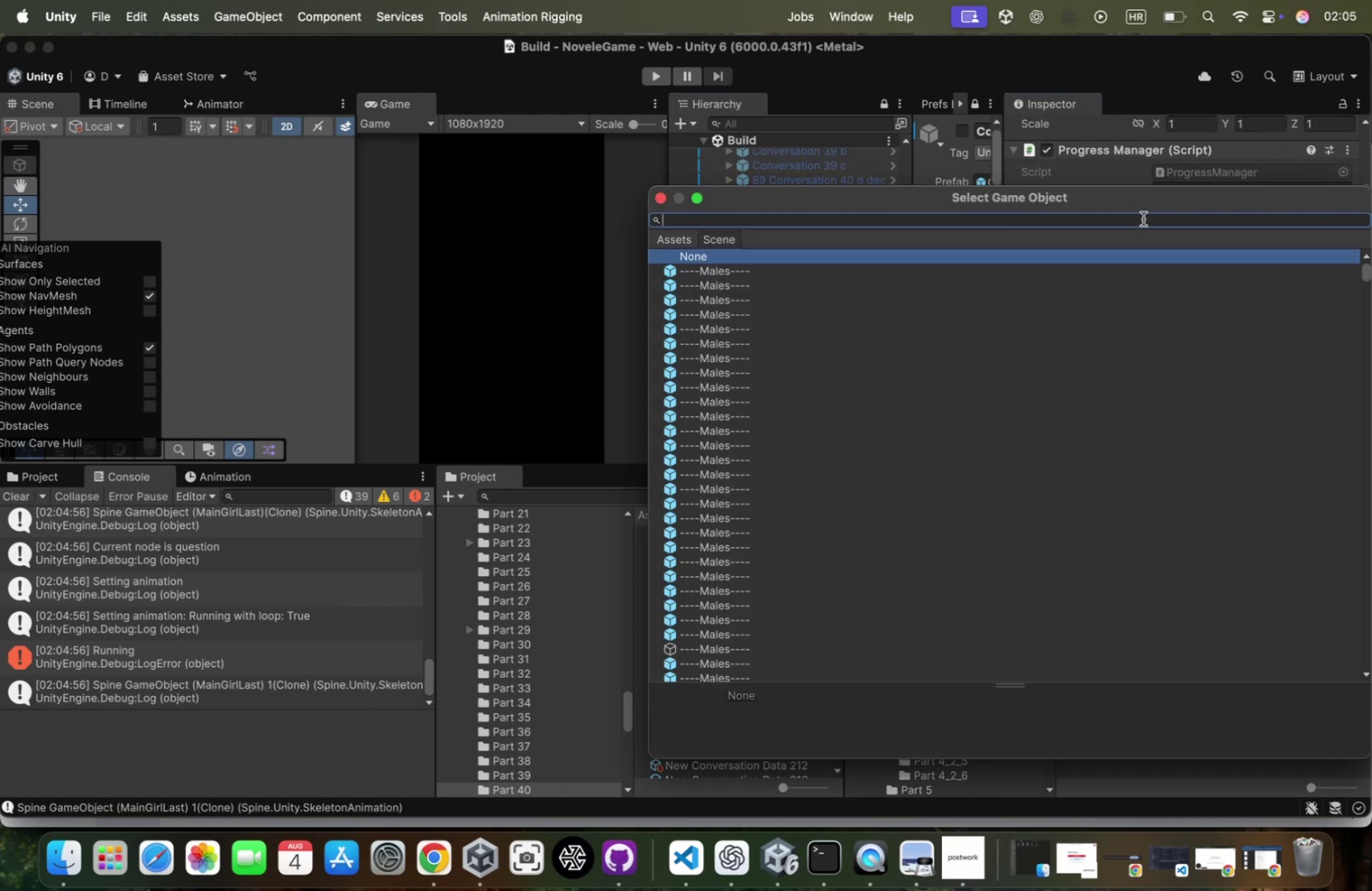 
key(Meta+CommandLeft)
 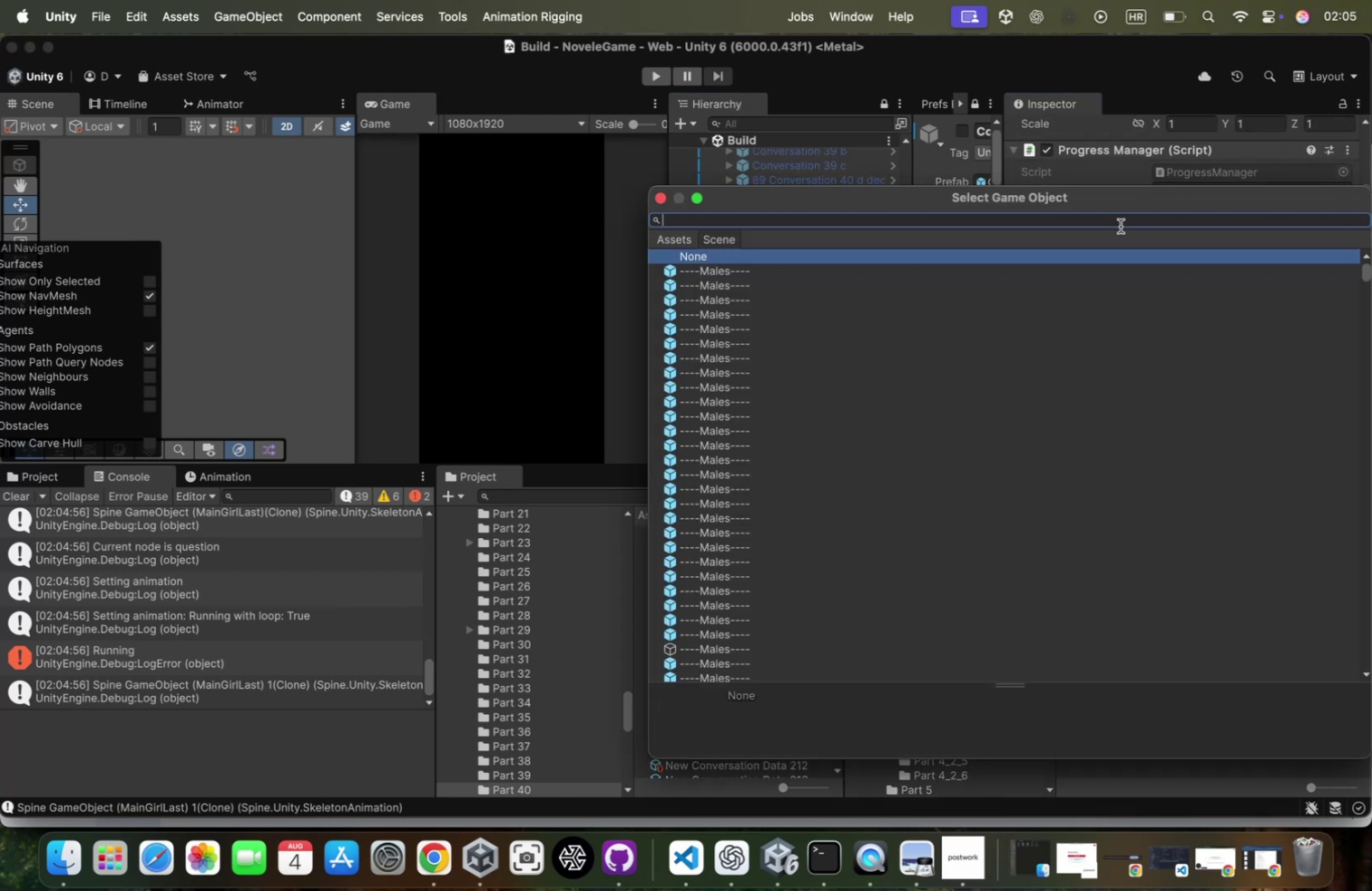 
key(Meta+V)
 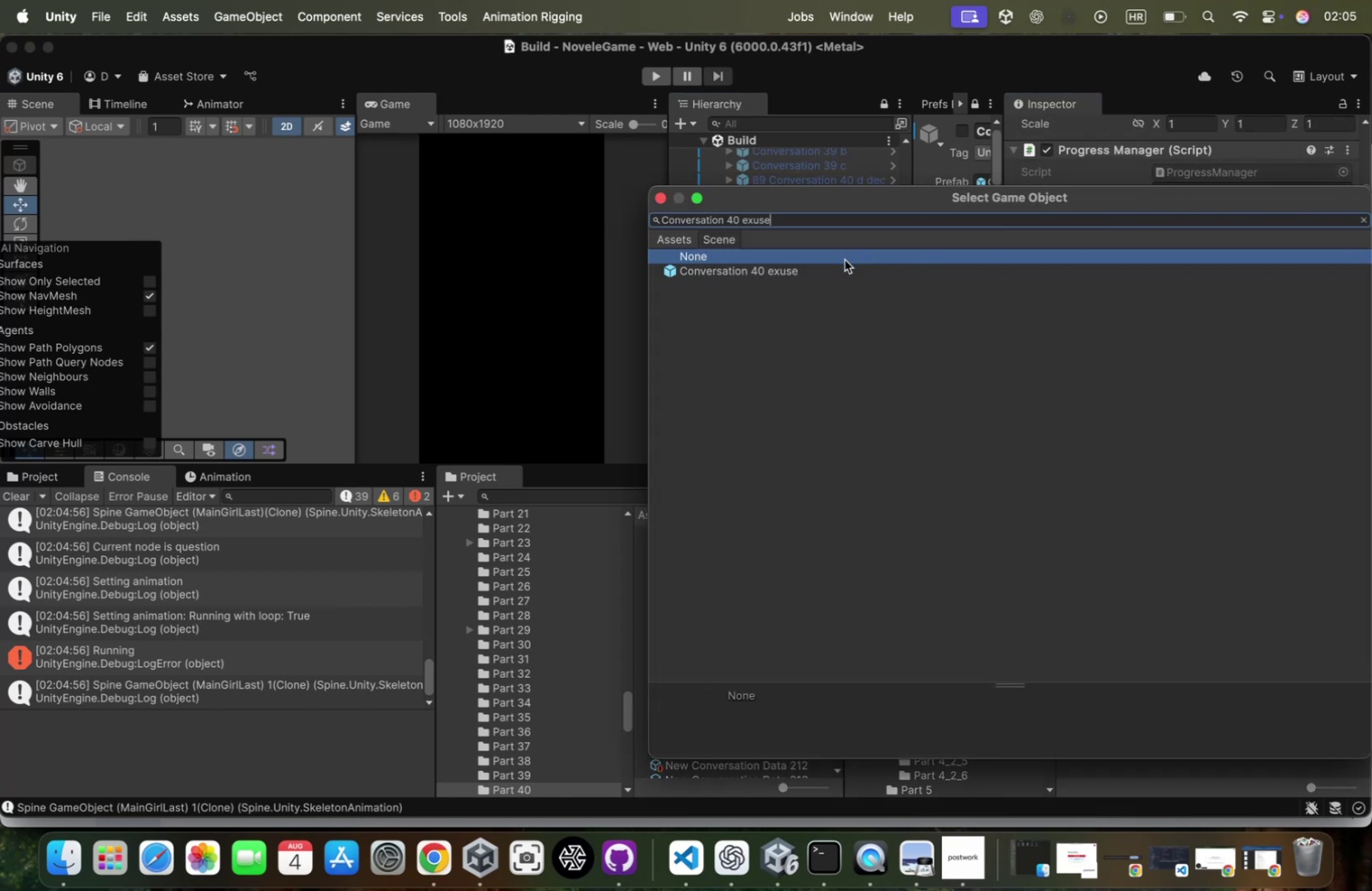 
left_click([841, 263])
 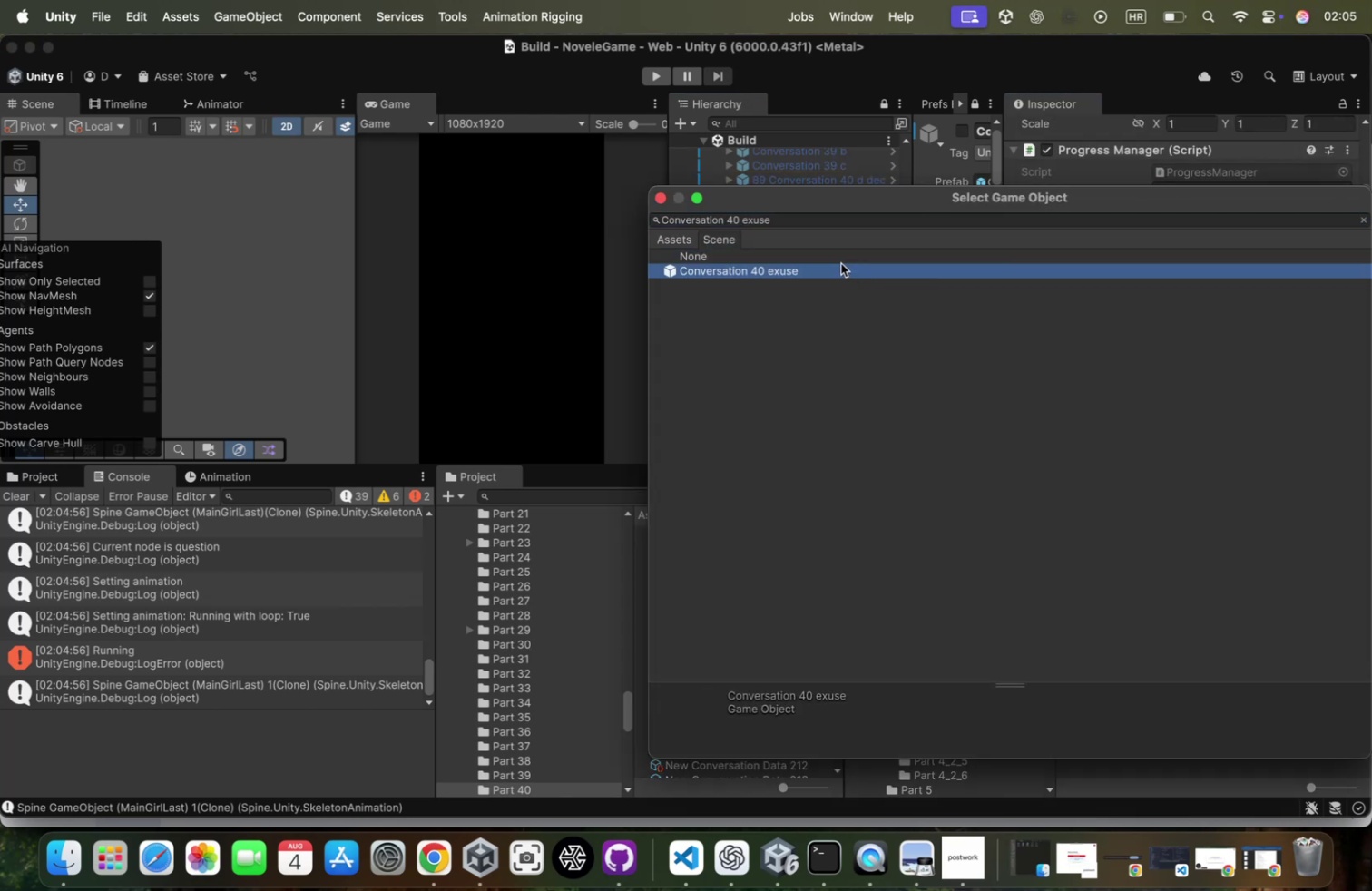 
left_click([841, 263])
 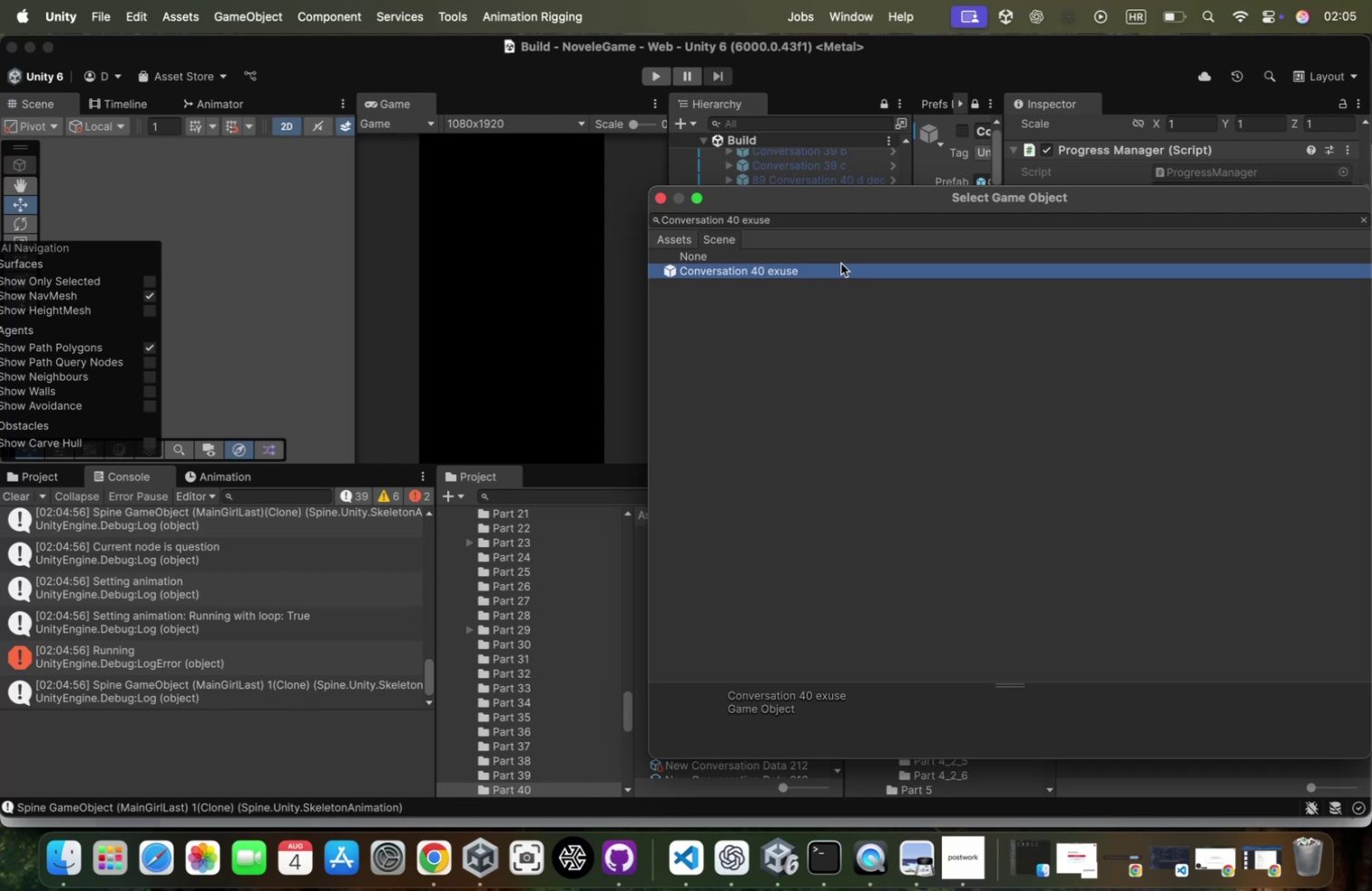 
key(Enter)
 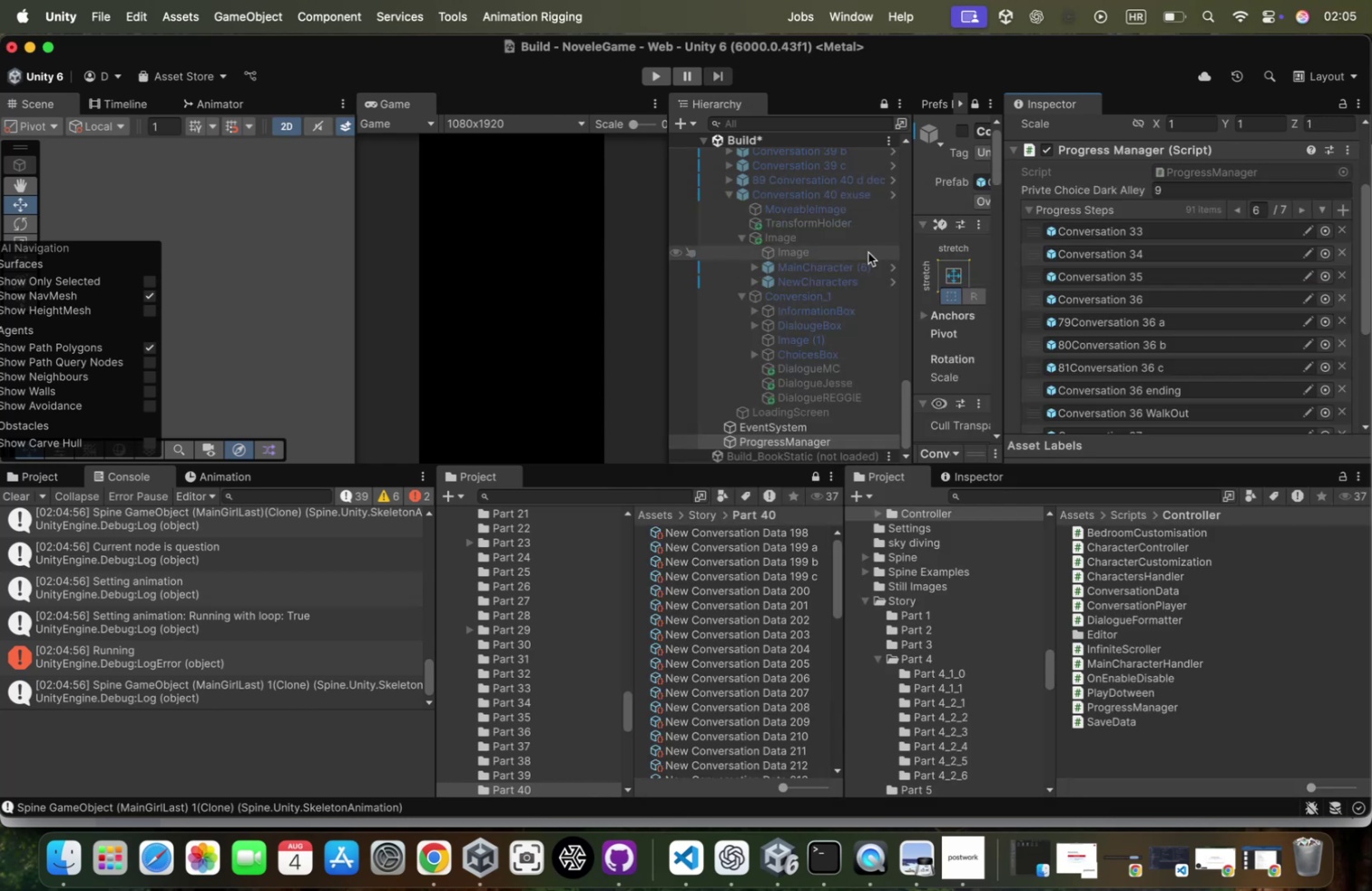 
scroll: coordinate [1211, 308], scroll_direction: down, amount: 185.0
 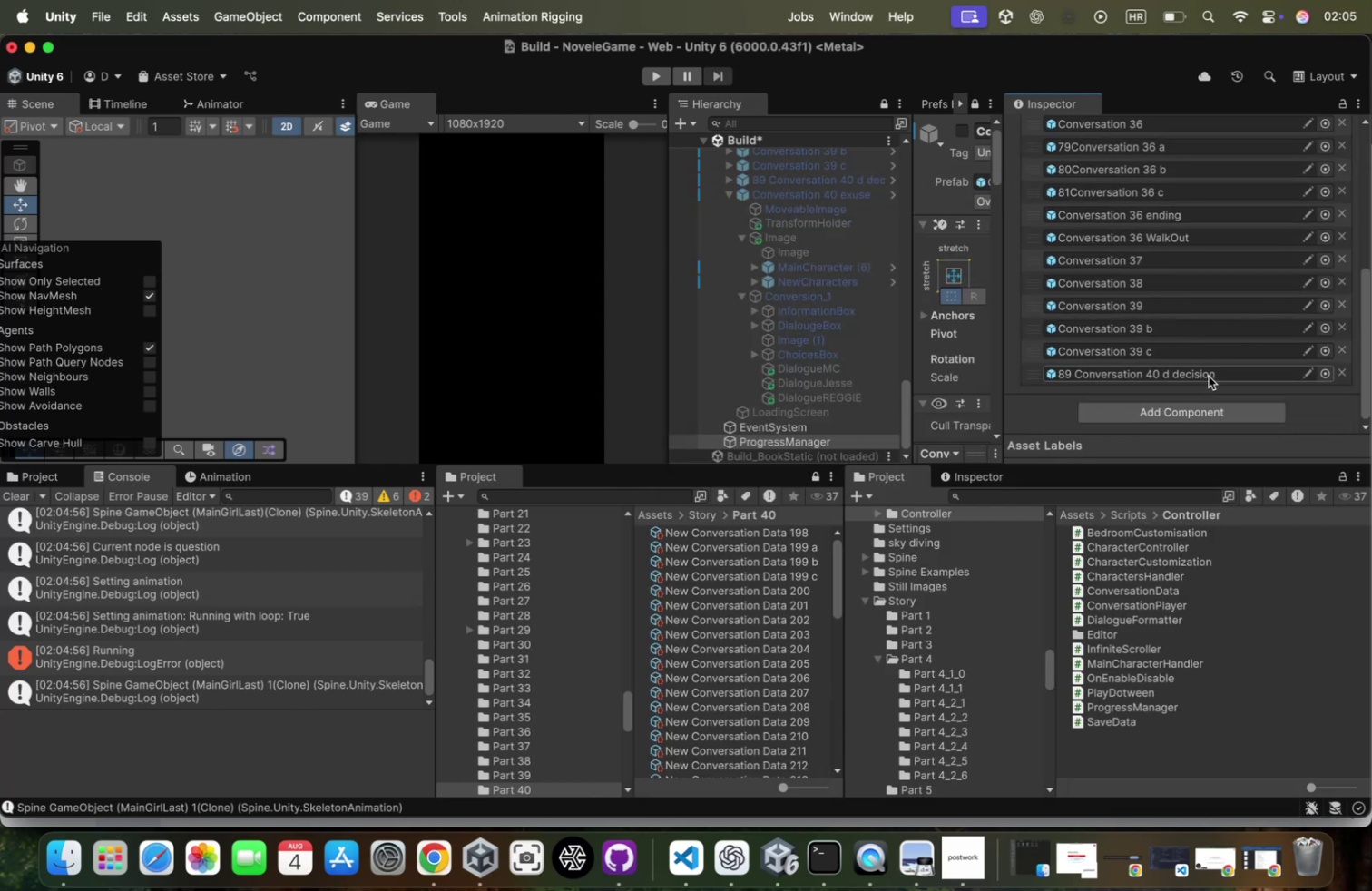 
scroll: coordinate [1265, 312], scroll_direction: up, amount: 59.0
 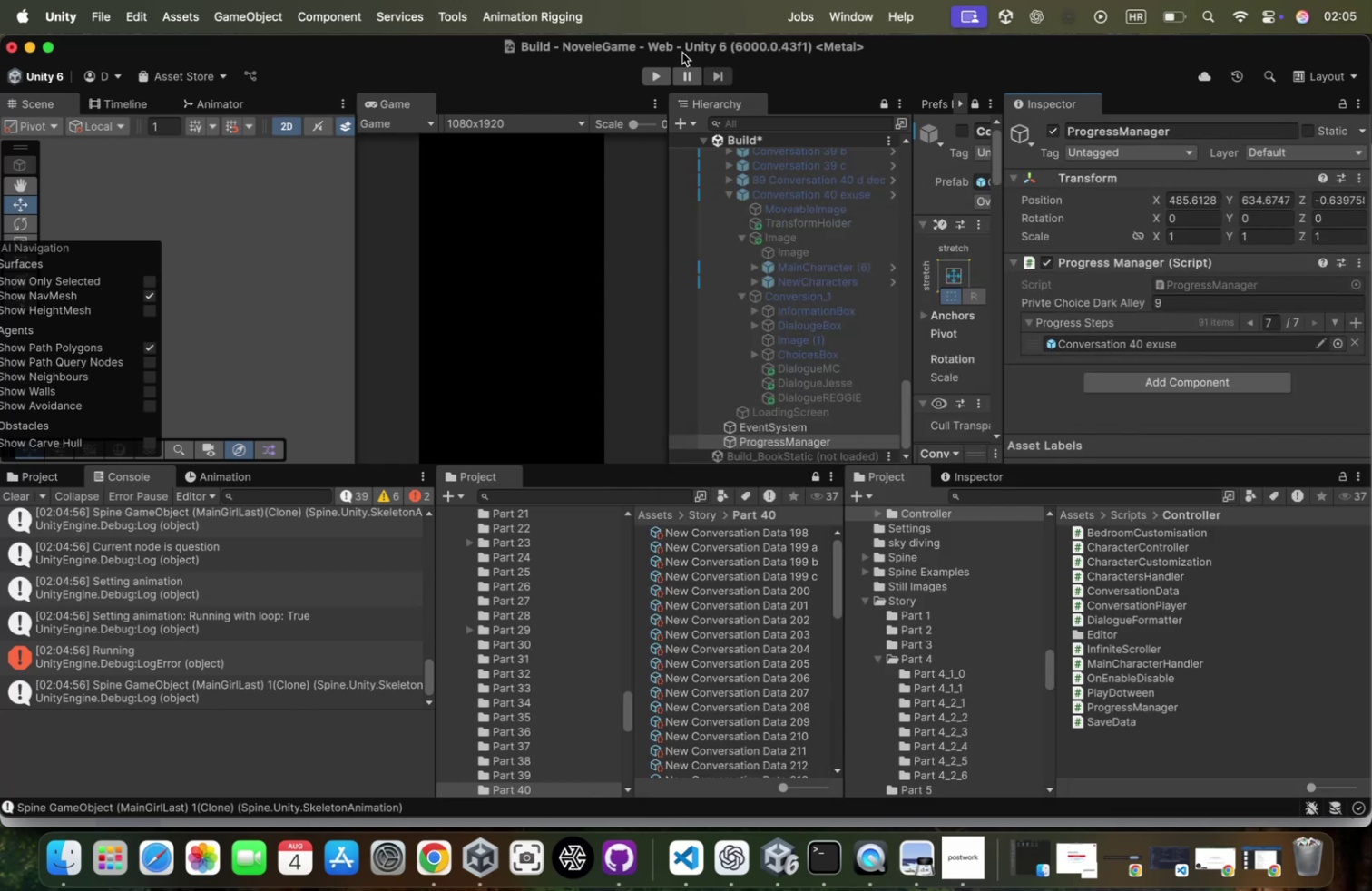 
right_click([742, 138])
 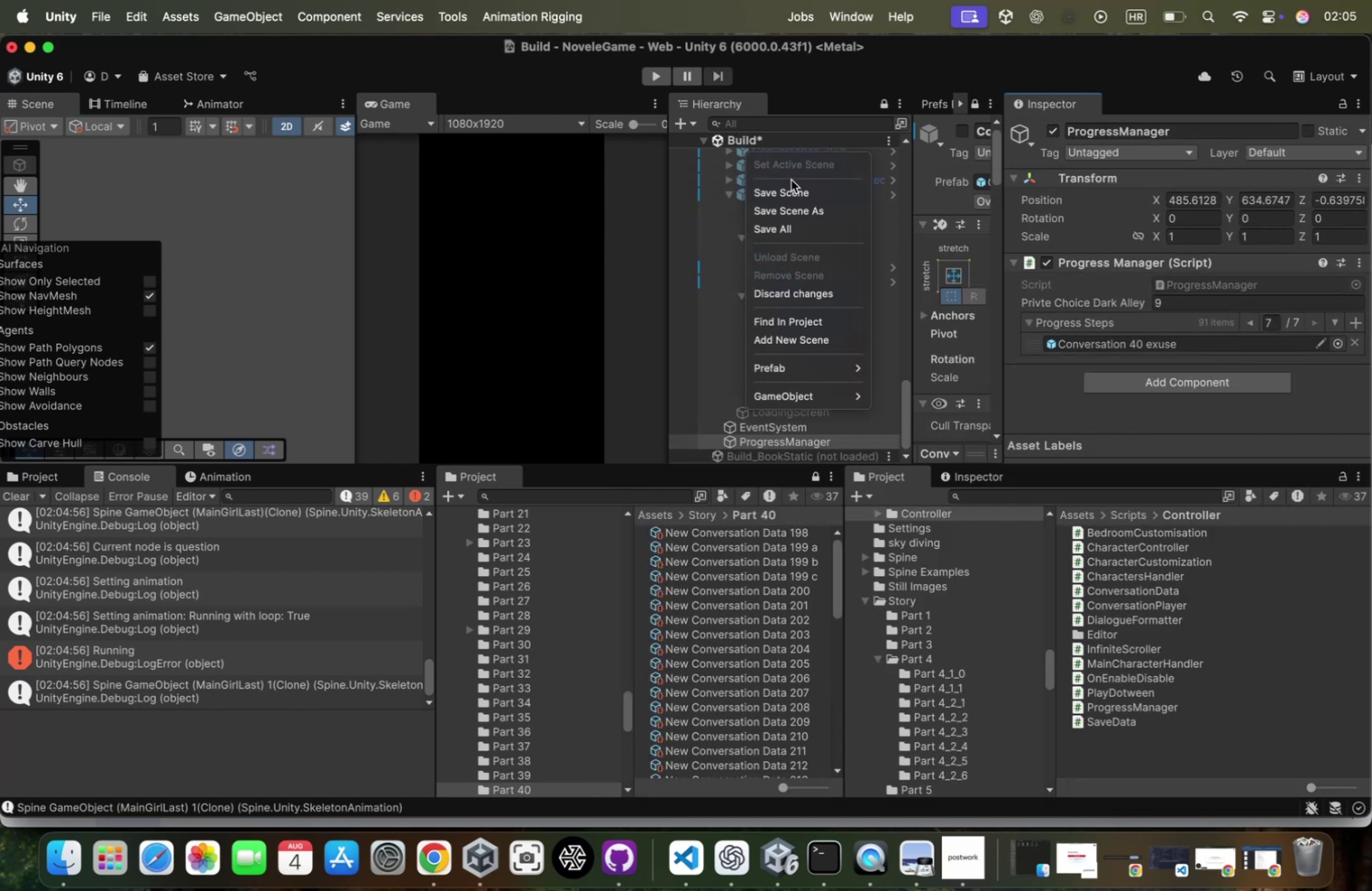 
left_click([790, 180])
 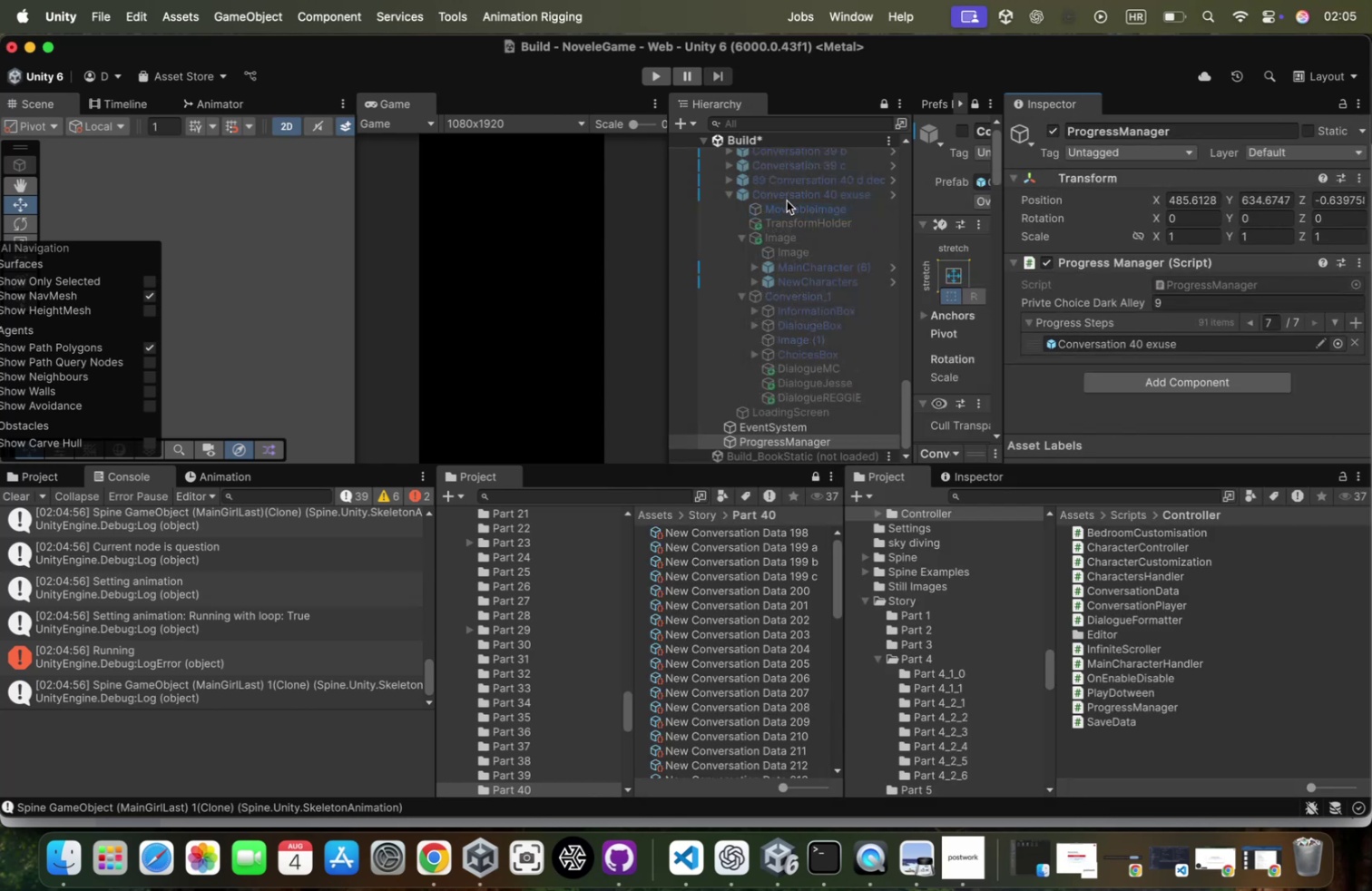 
key(Escape)
 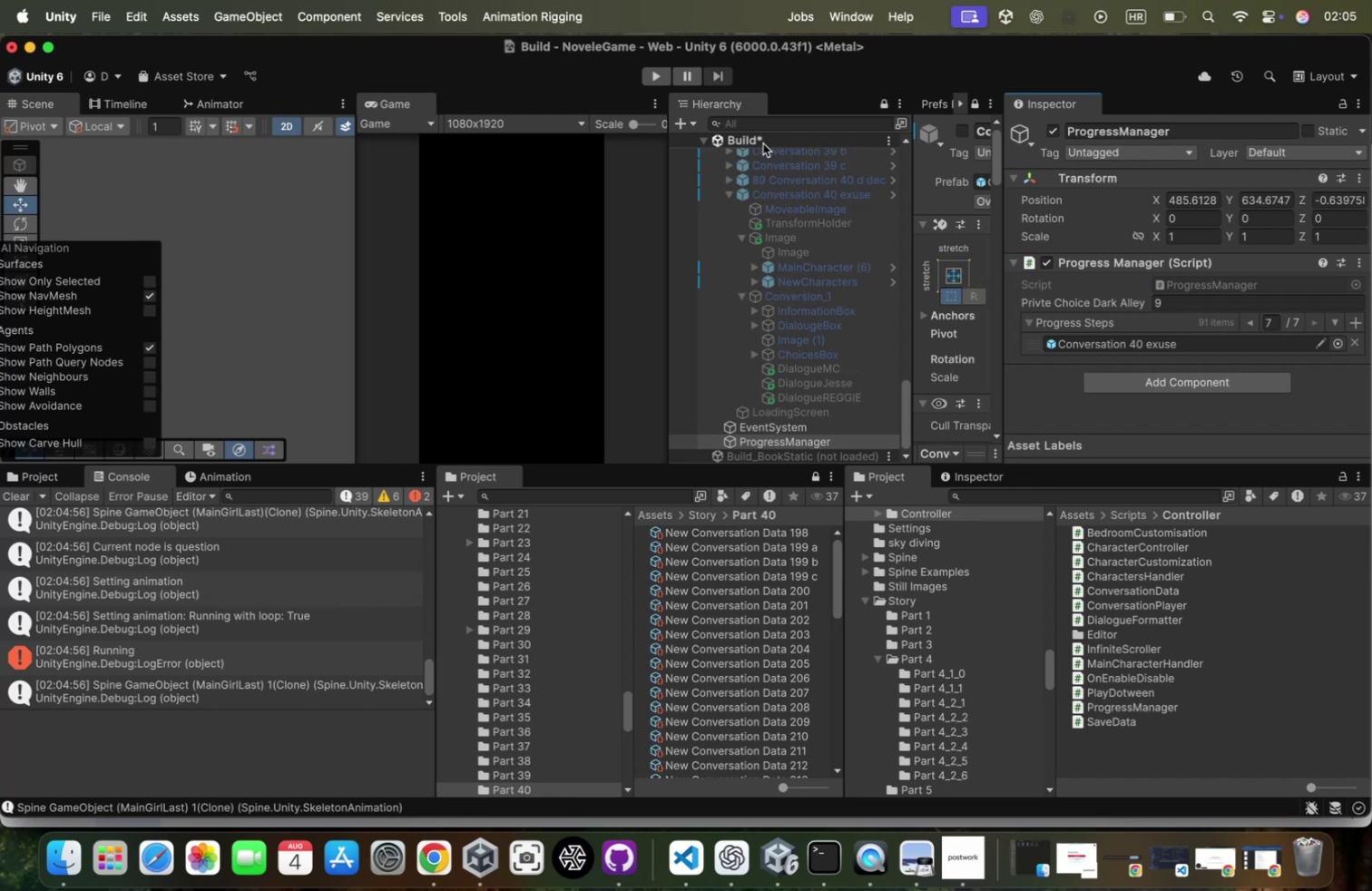 
right_click([763, 143])
 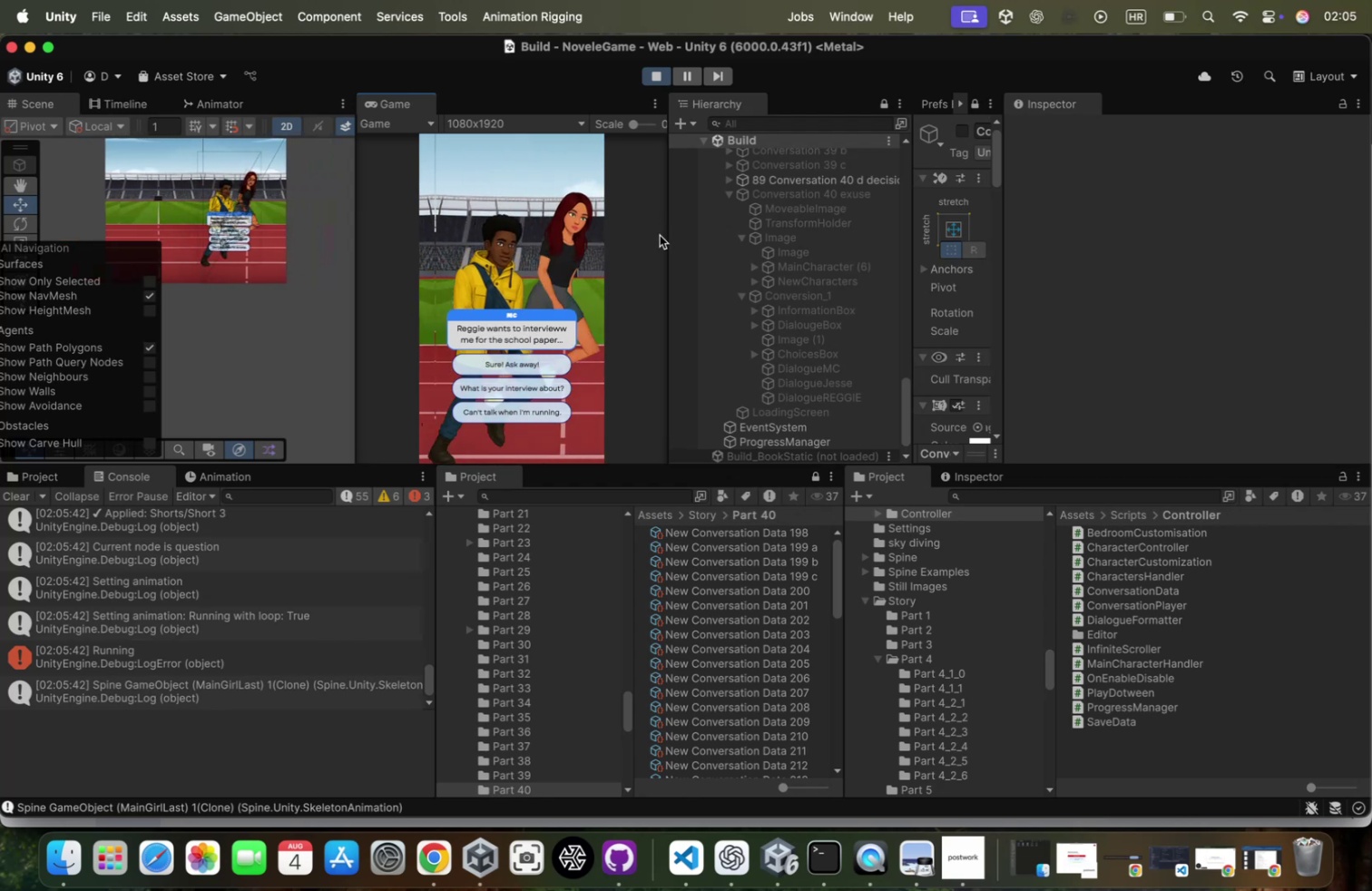 
wait(15.38)
 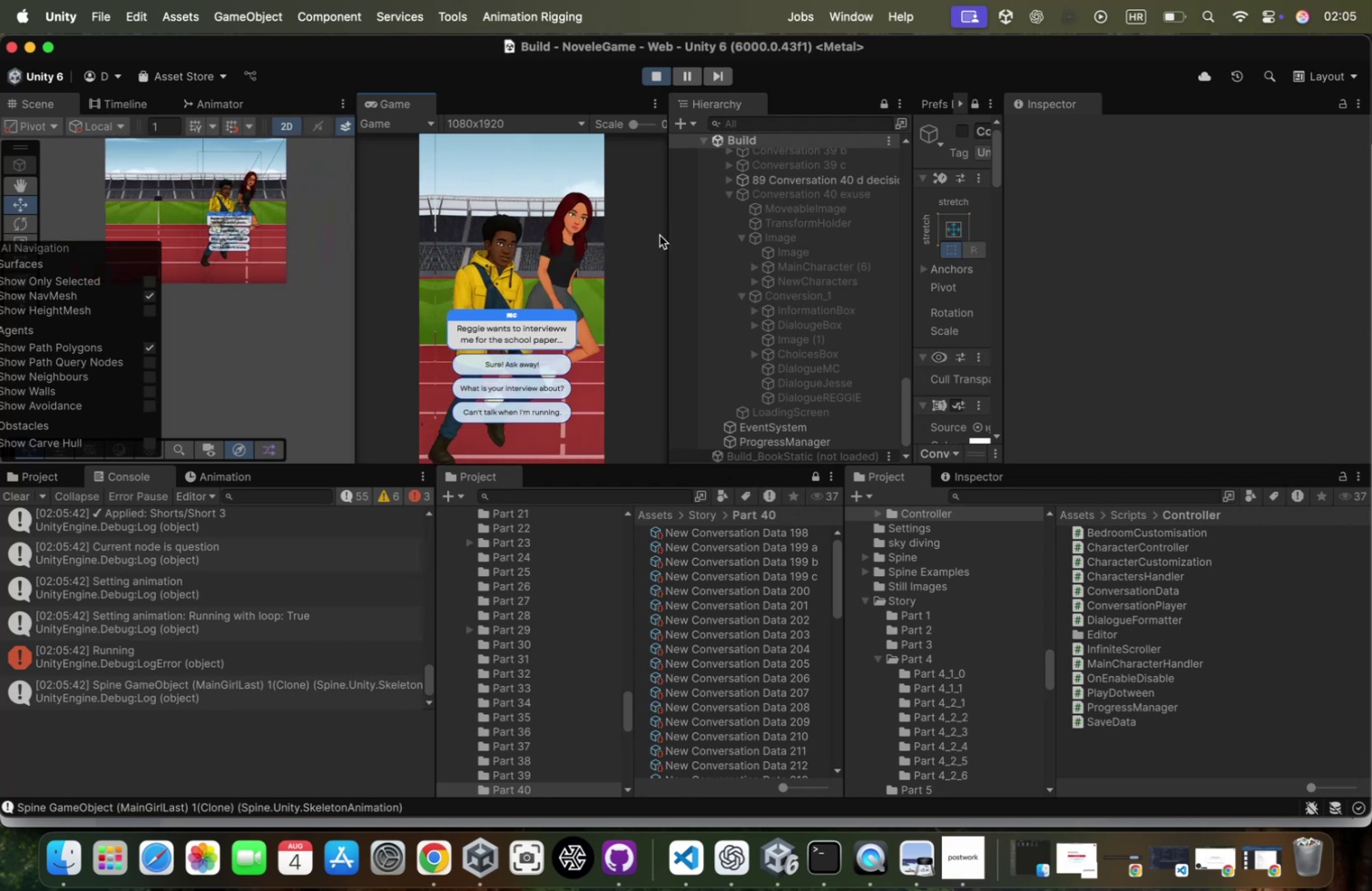 
left_click([571, 471])
 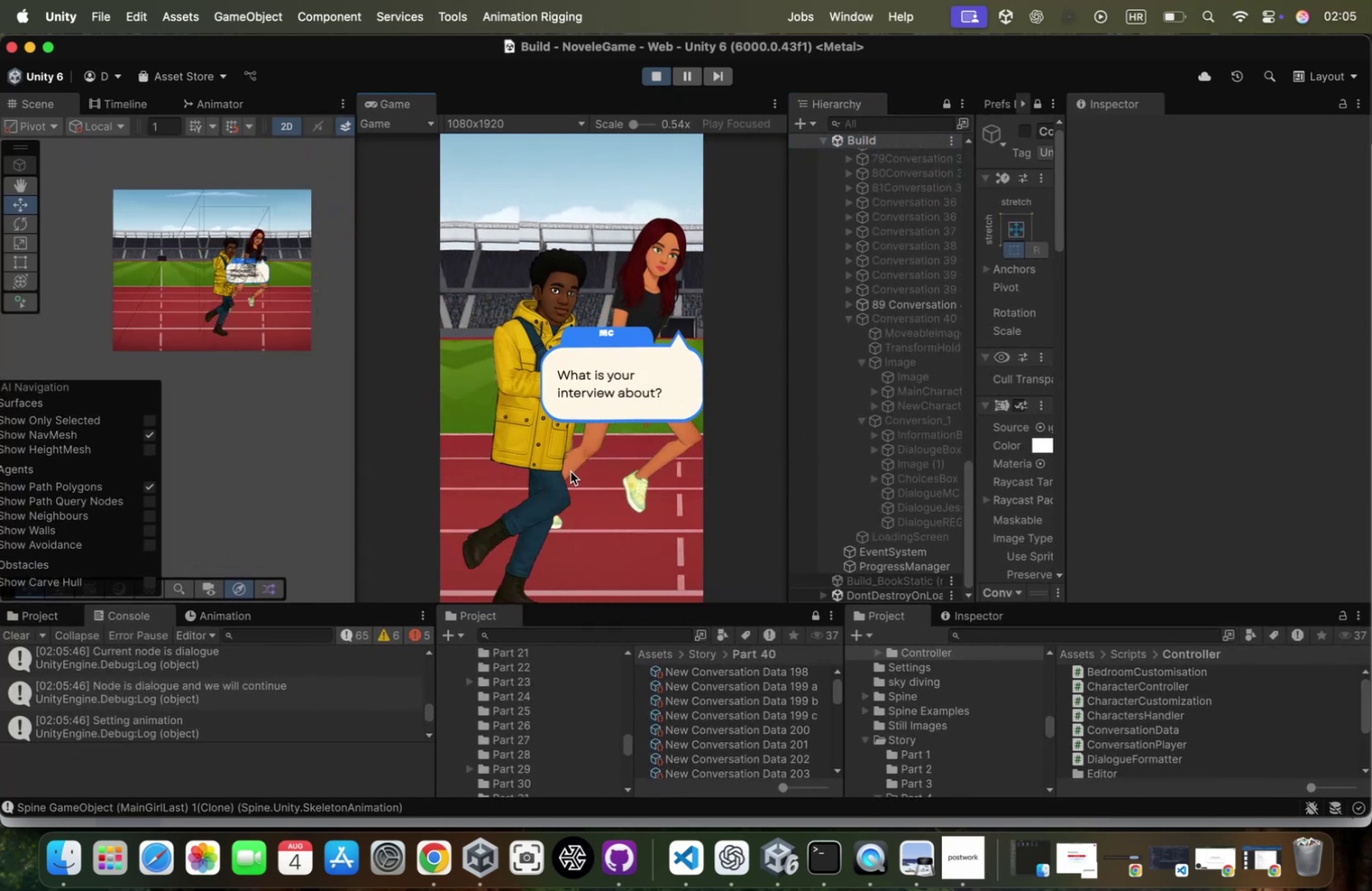 
left_click([571, 471])
 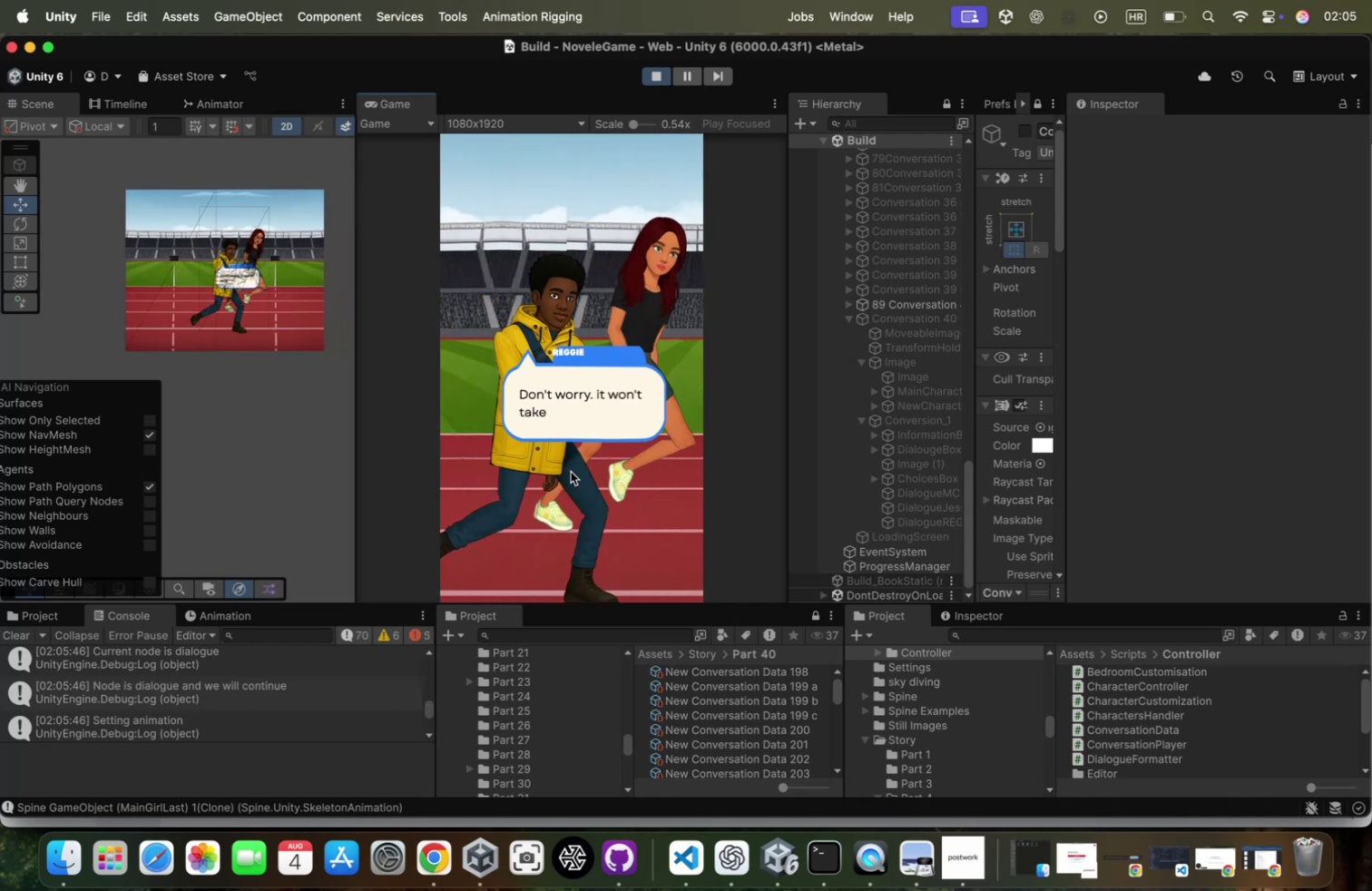 
left_click([570, 471])
 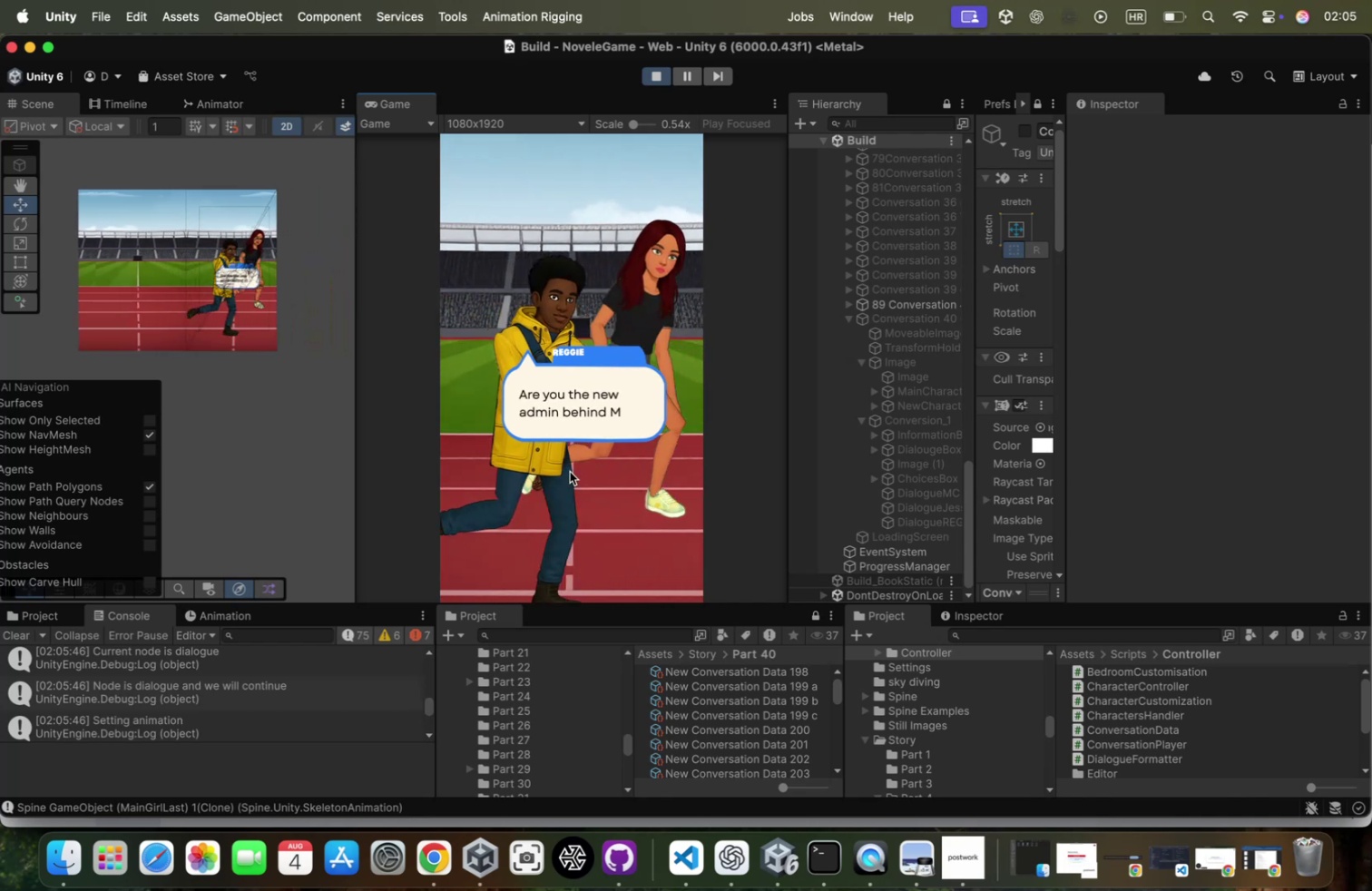 
left_click([569, 471])
 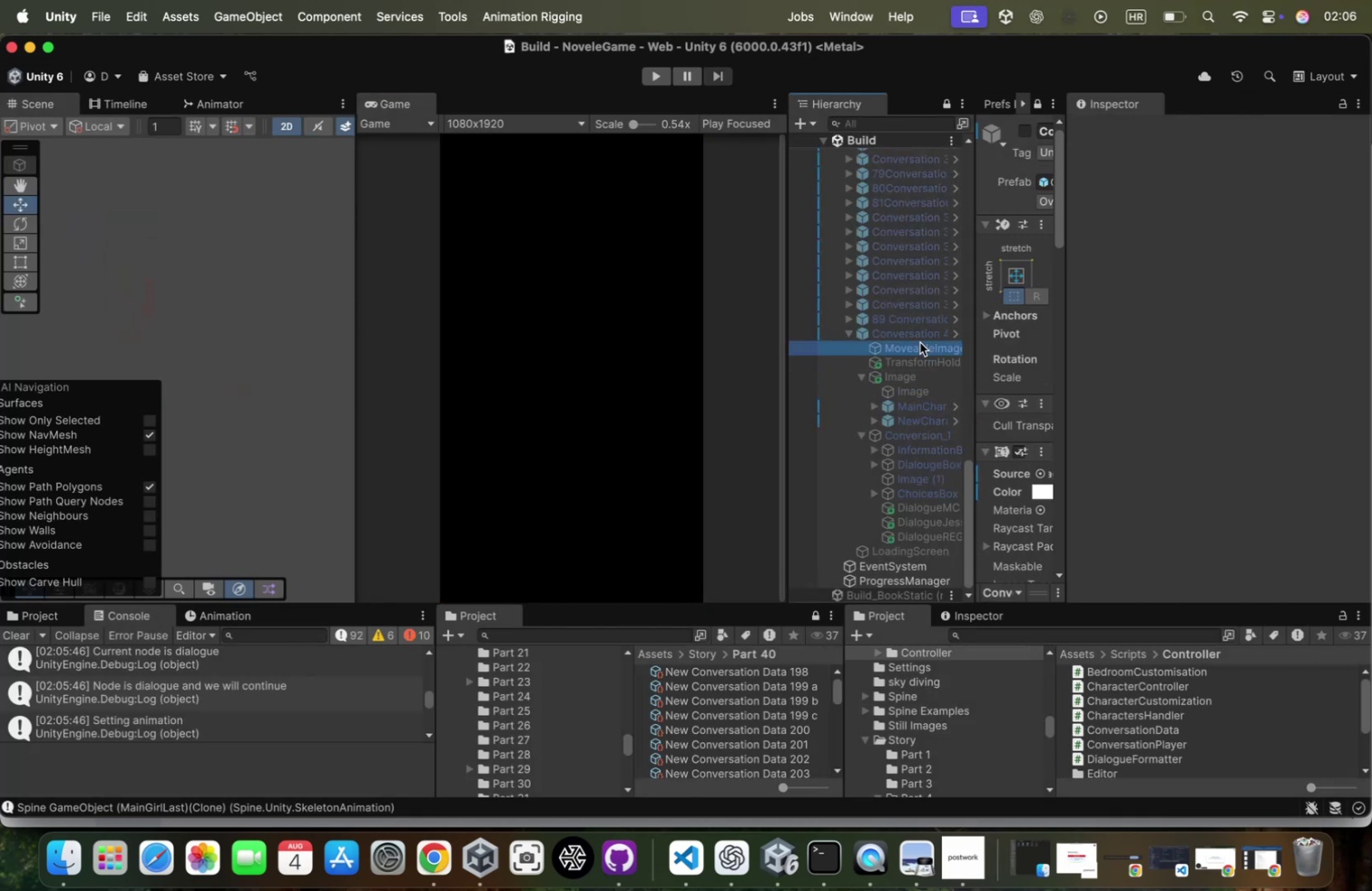 
wait(7.09)
 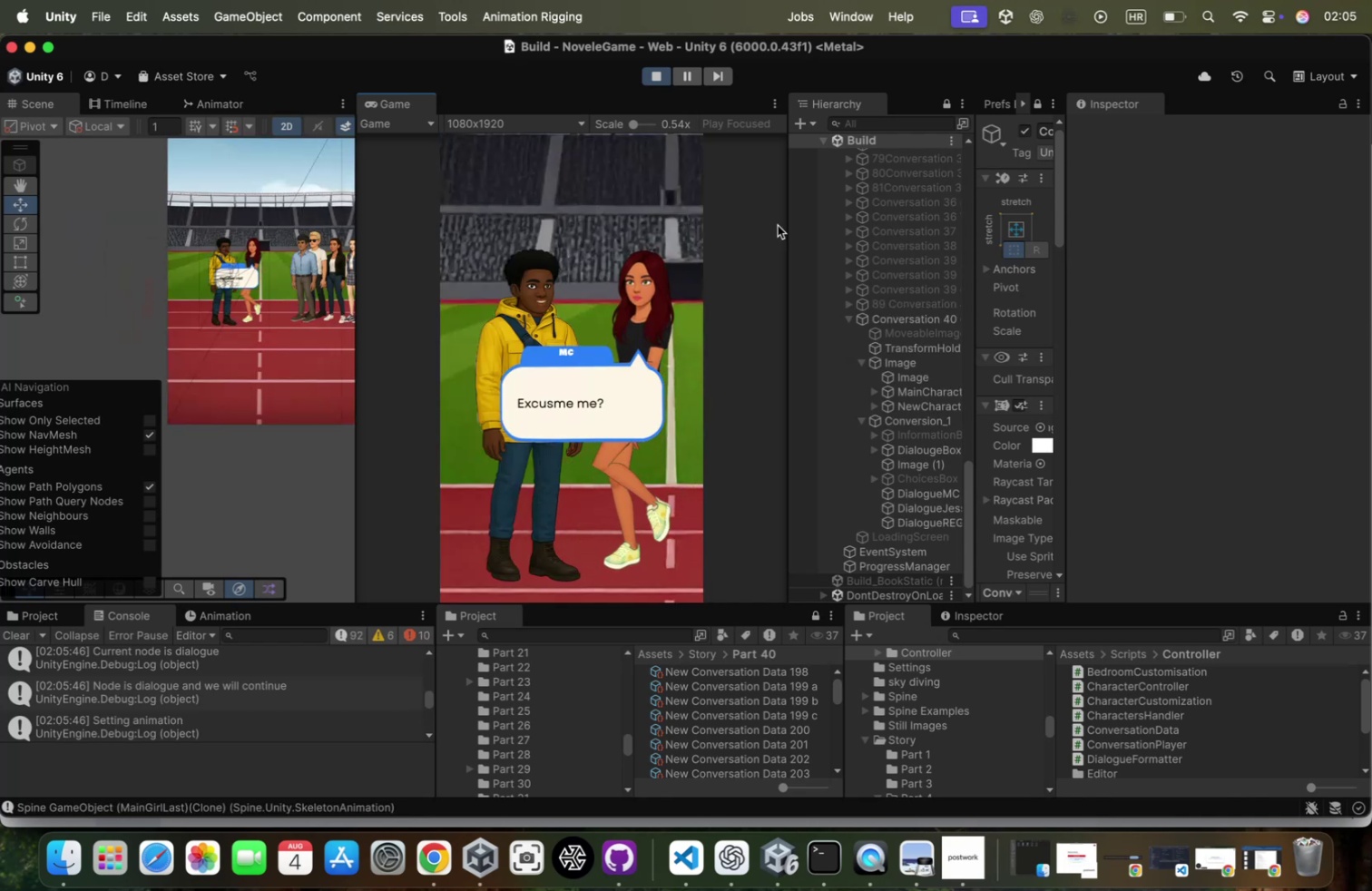 
left_click([1122, 123])
 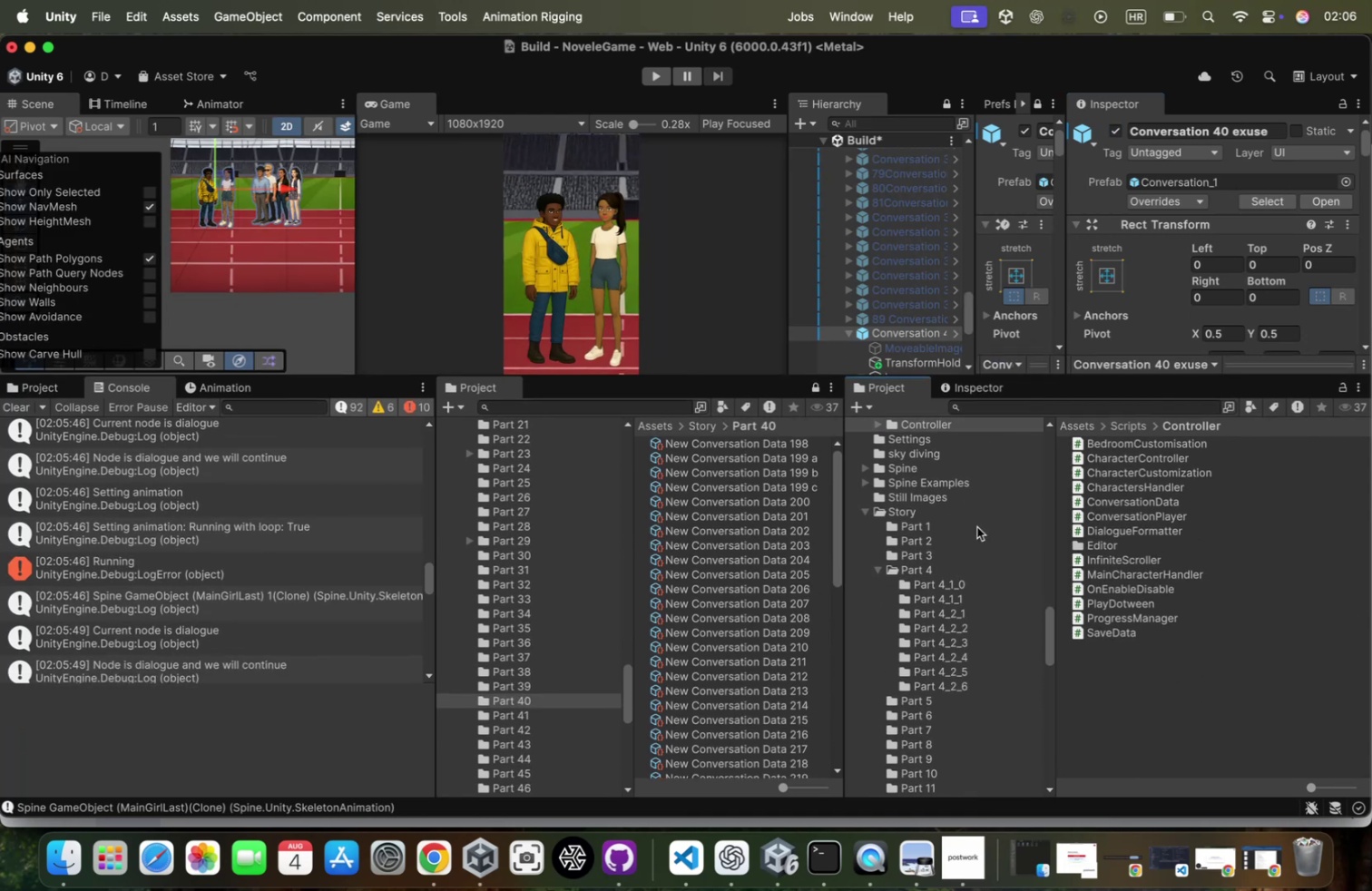 
wait(5.82)
 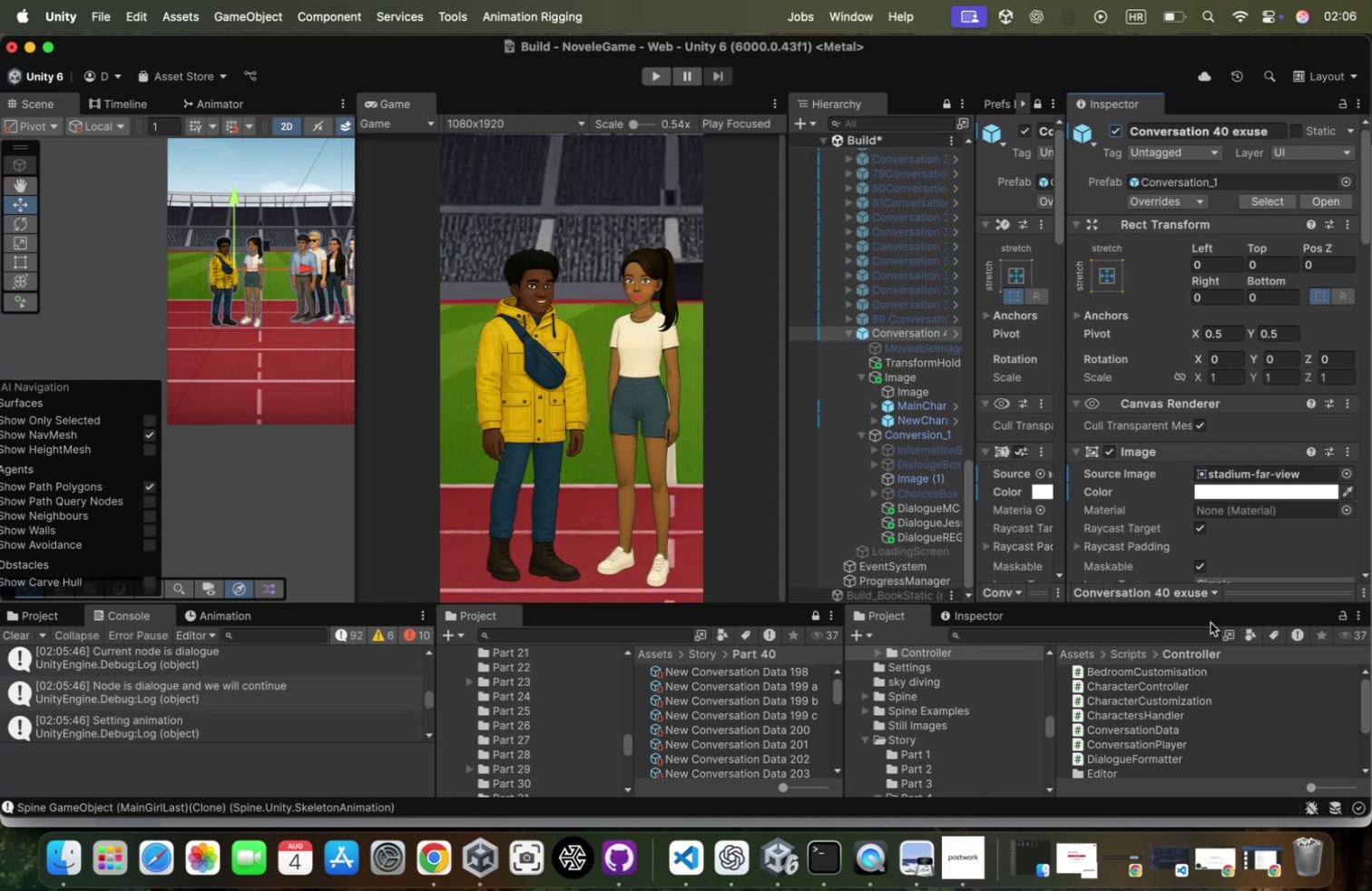 
scroll: coordinate [1141, 275], scroll_direction: down, amount: 136.0
 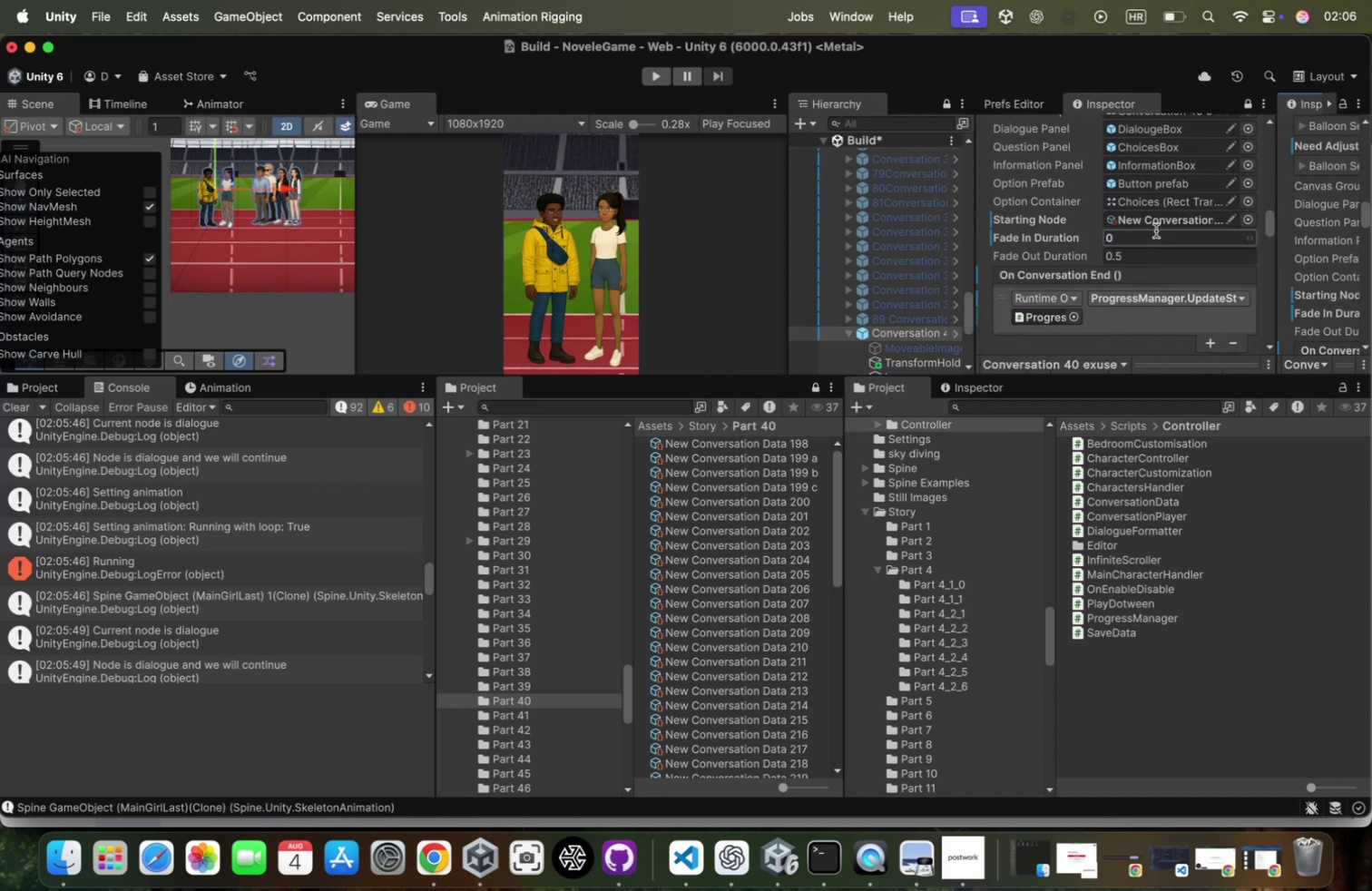 
left_click([1158, 230])
 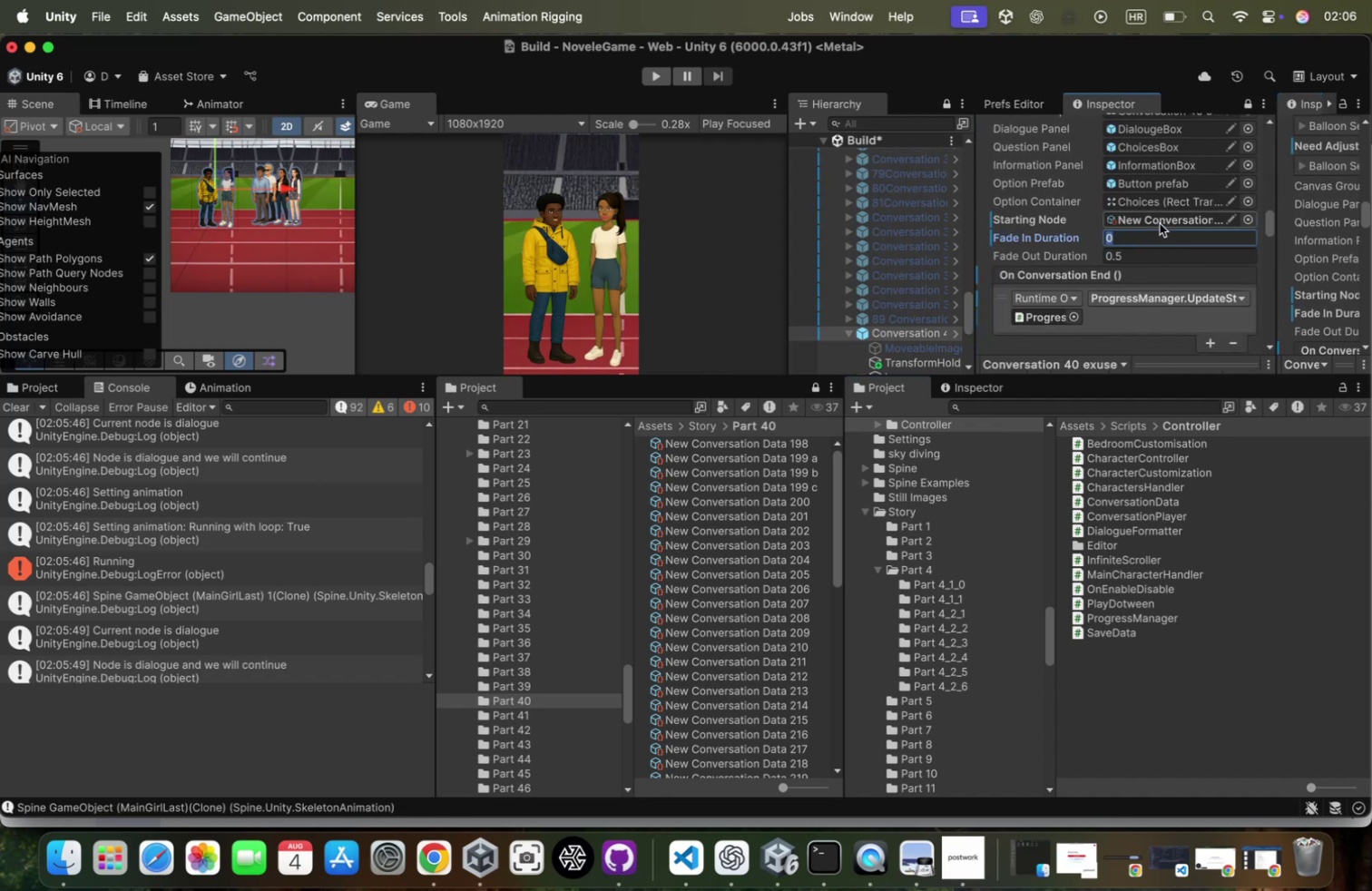 
left_click([1160, 223])
 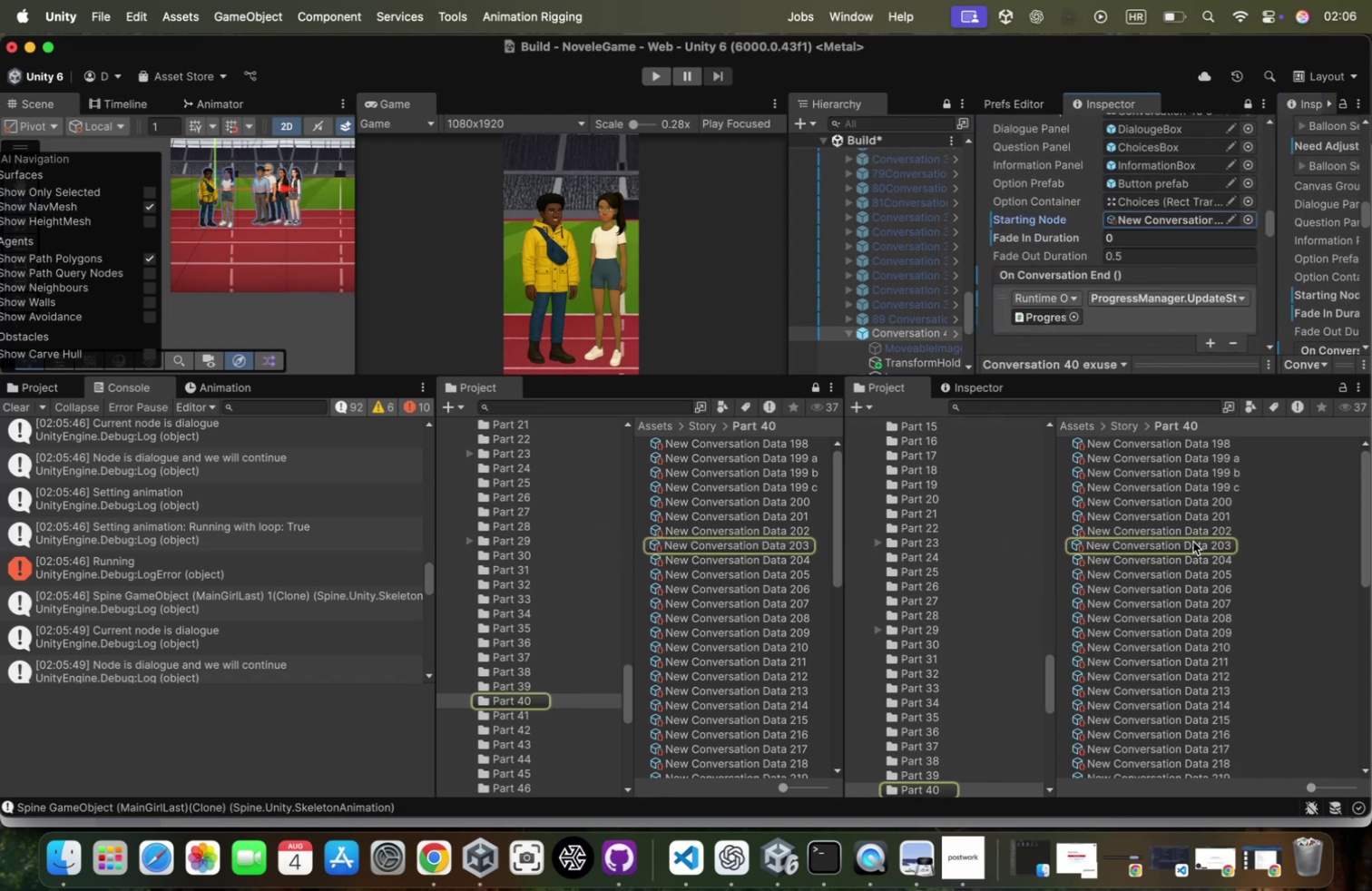 
left_click([1193, 541])
 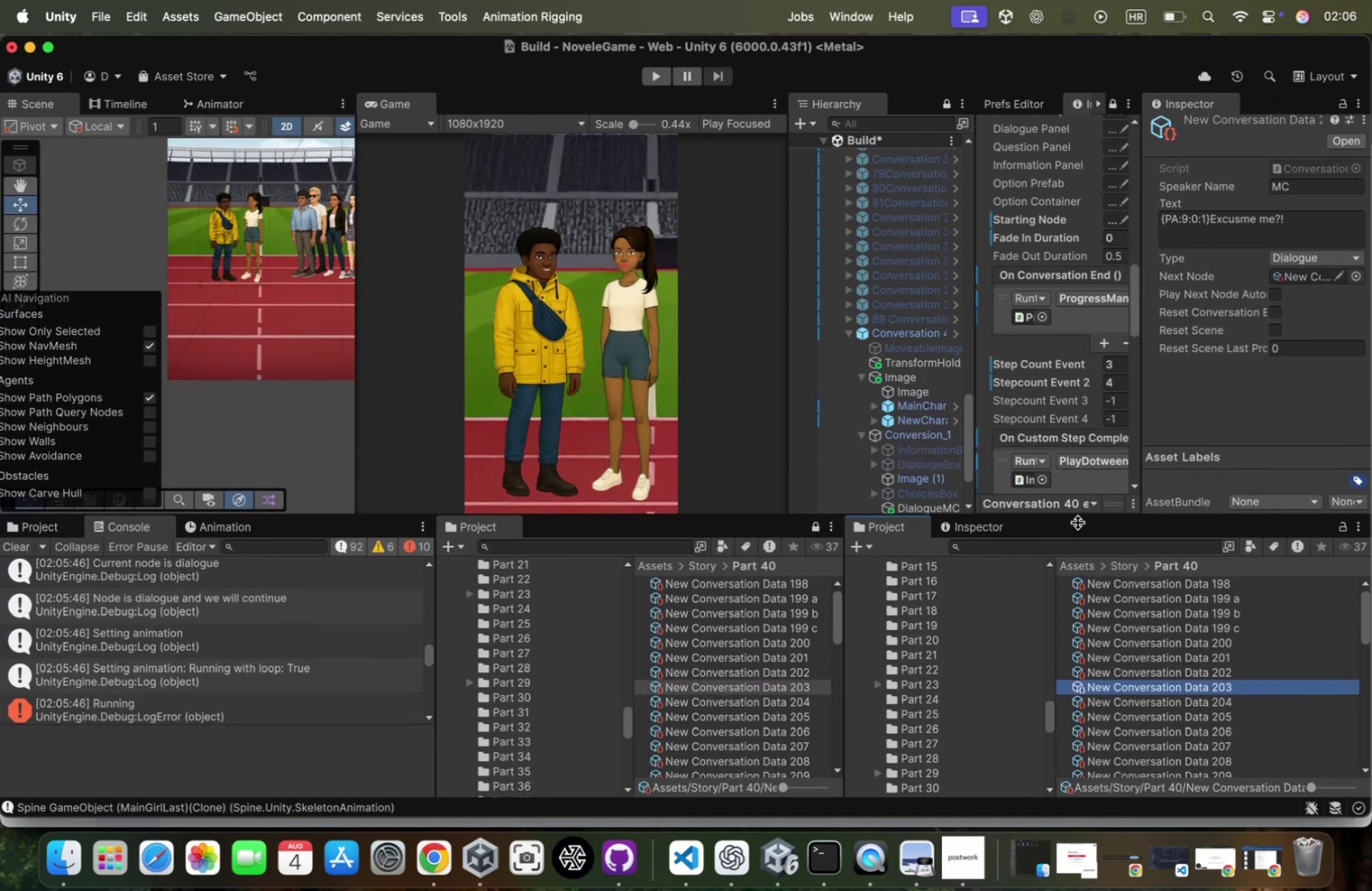 
wait(7.93)
 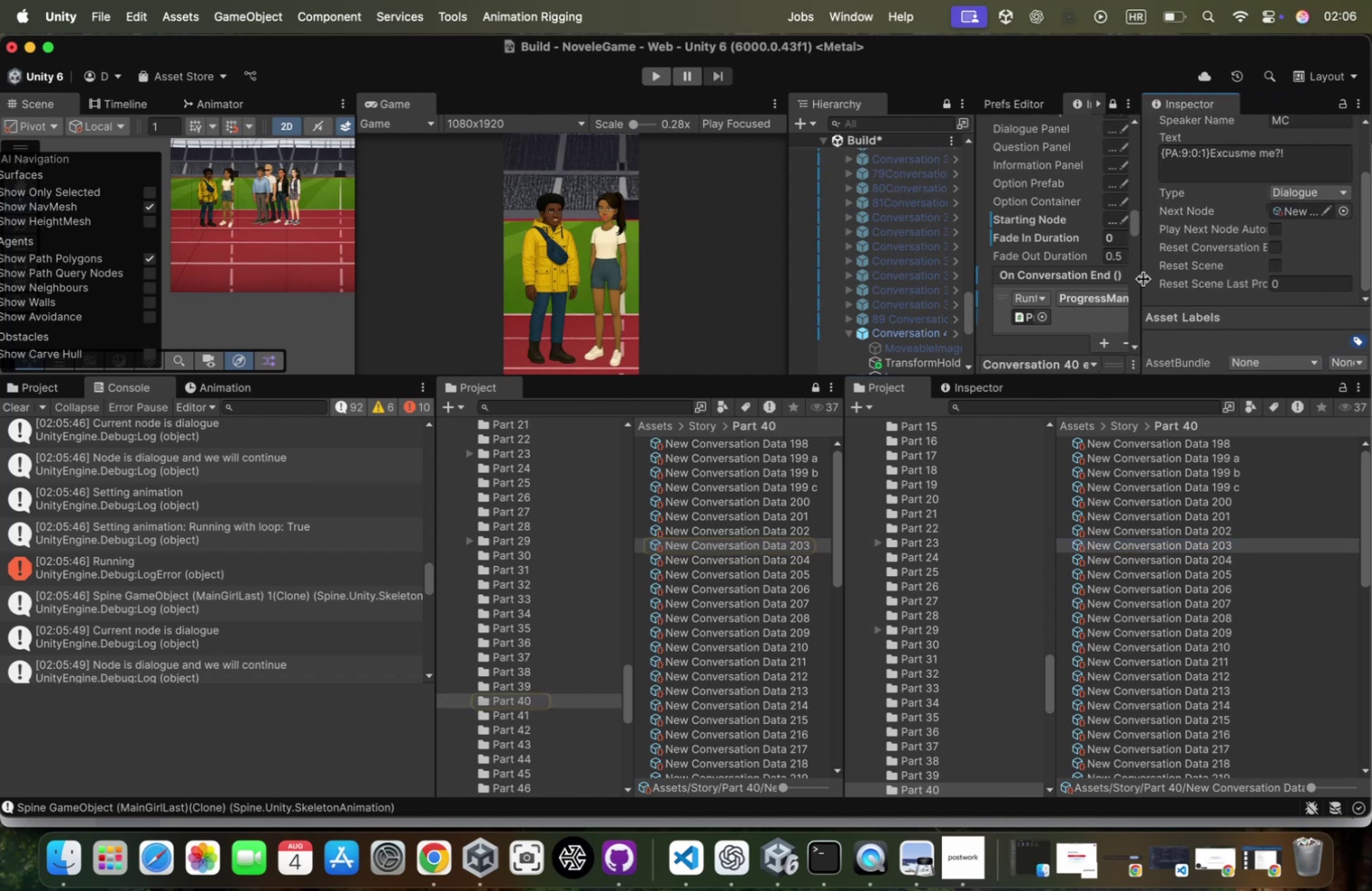 
left_click([1190, 220])
 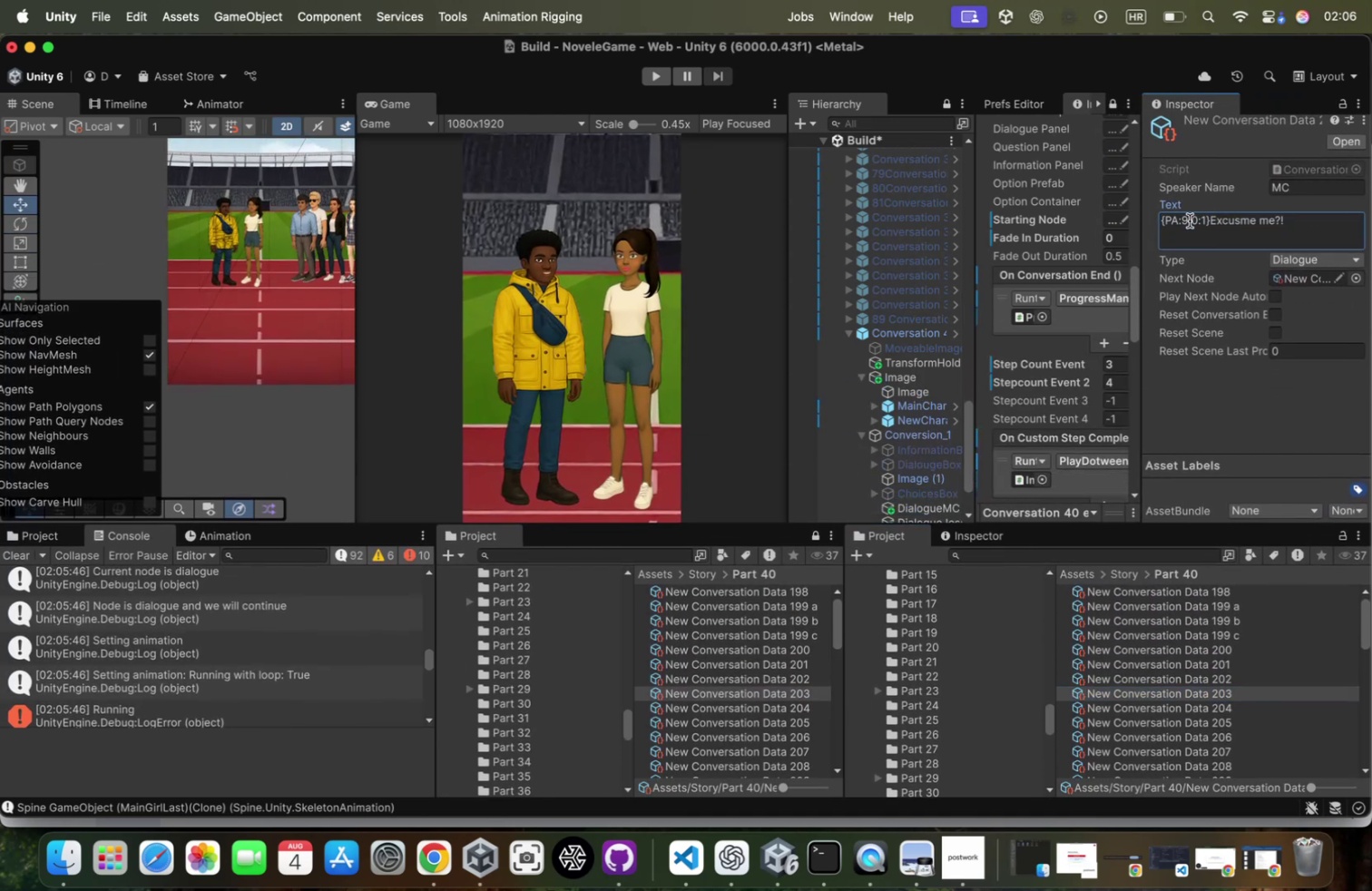 
left_click([1190, 220])
 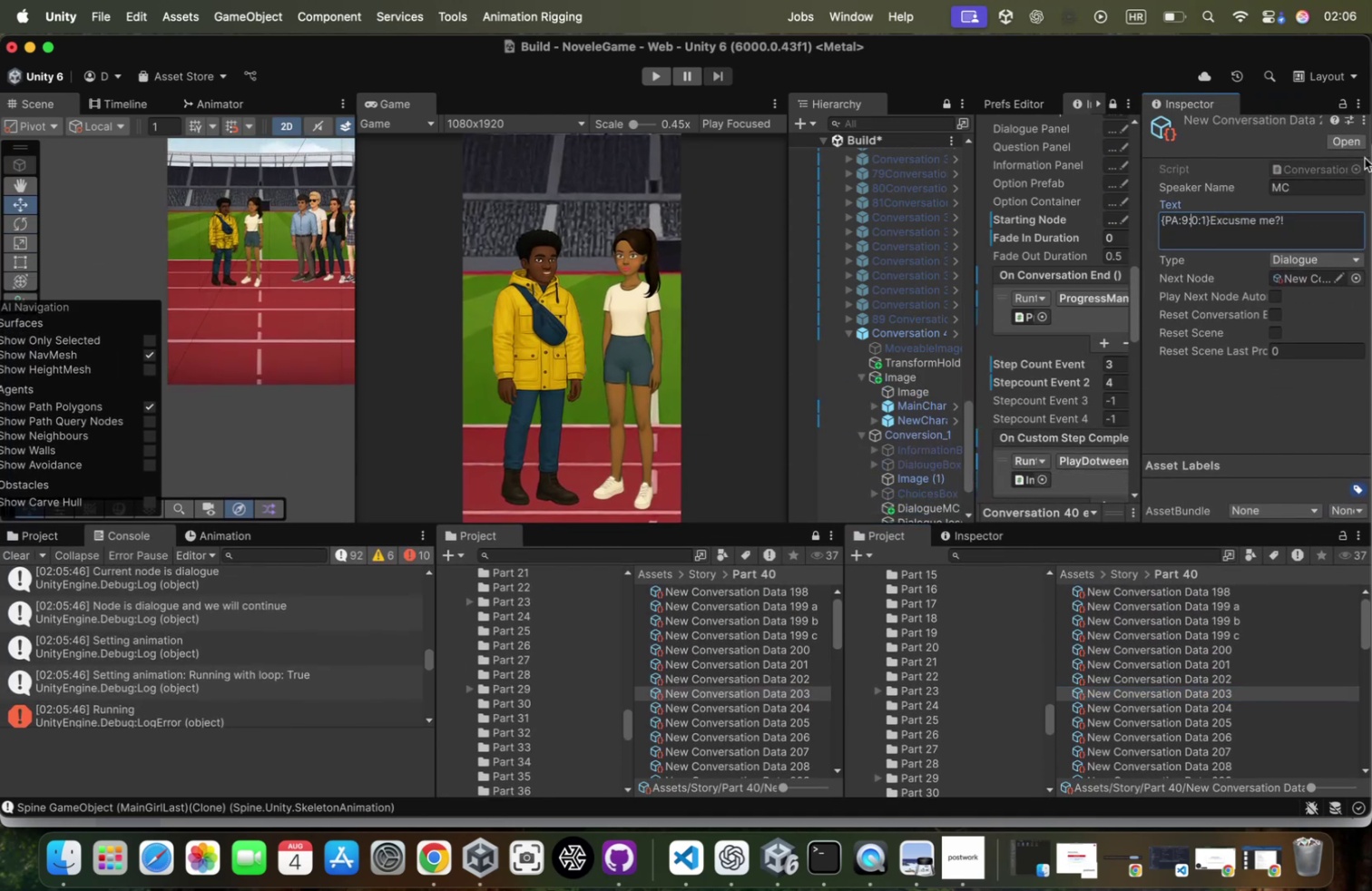 
key(ArrowLeft)
 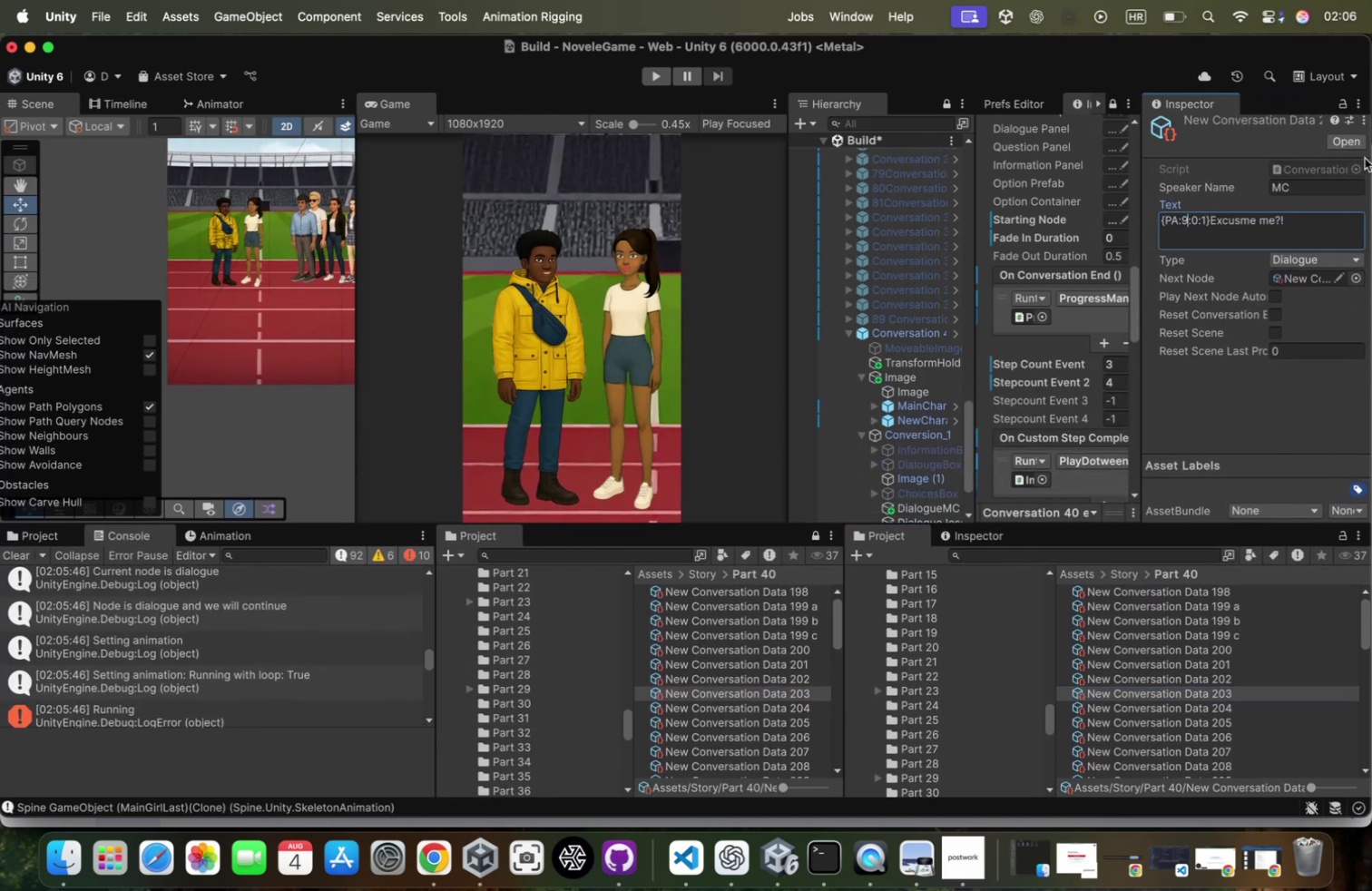 
key(Backspace)
type(16)
 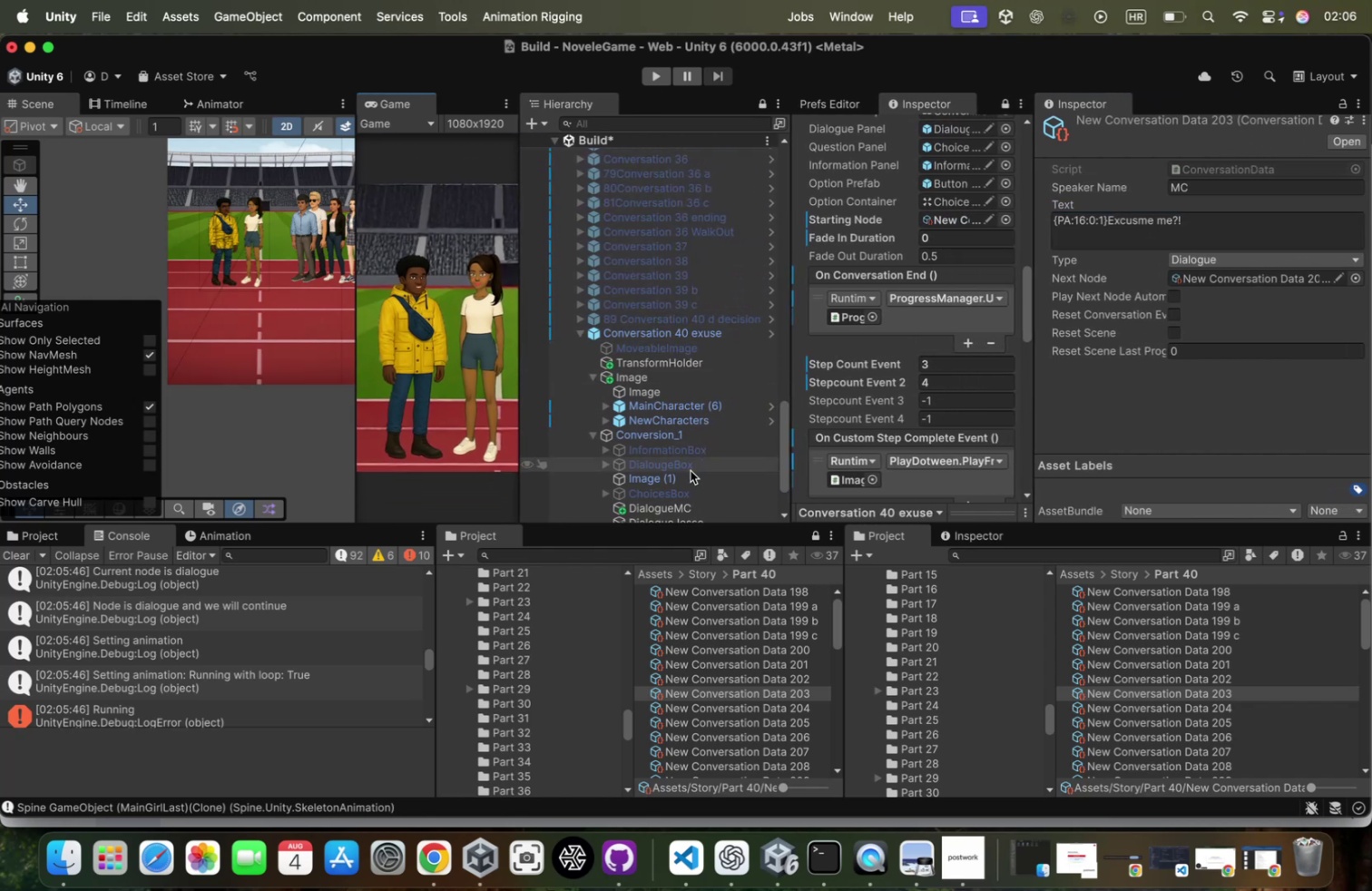 
wait(10.84)
 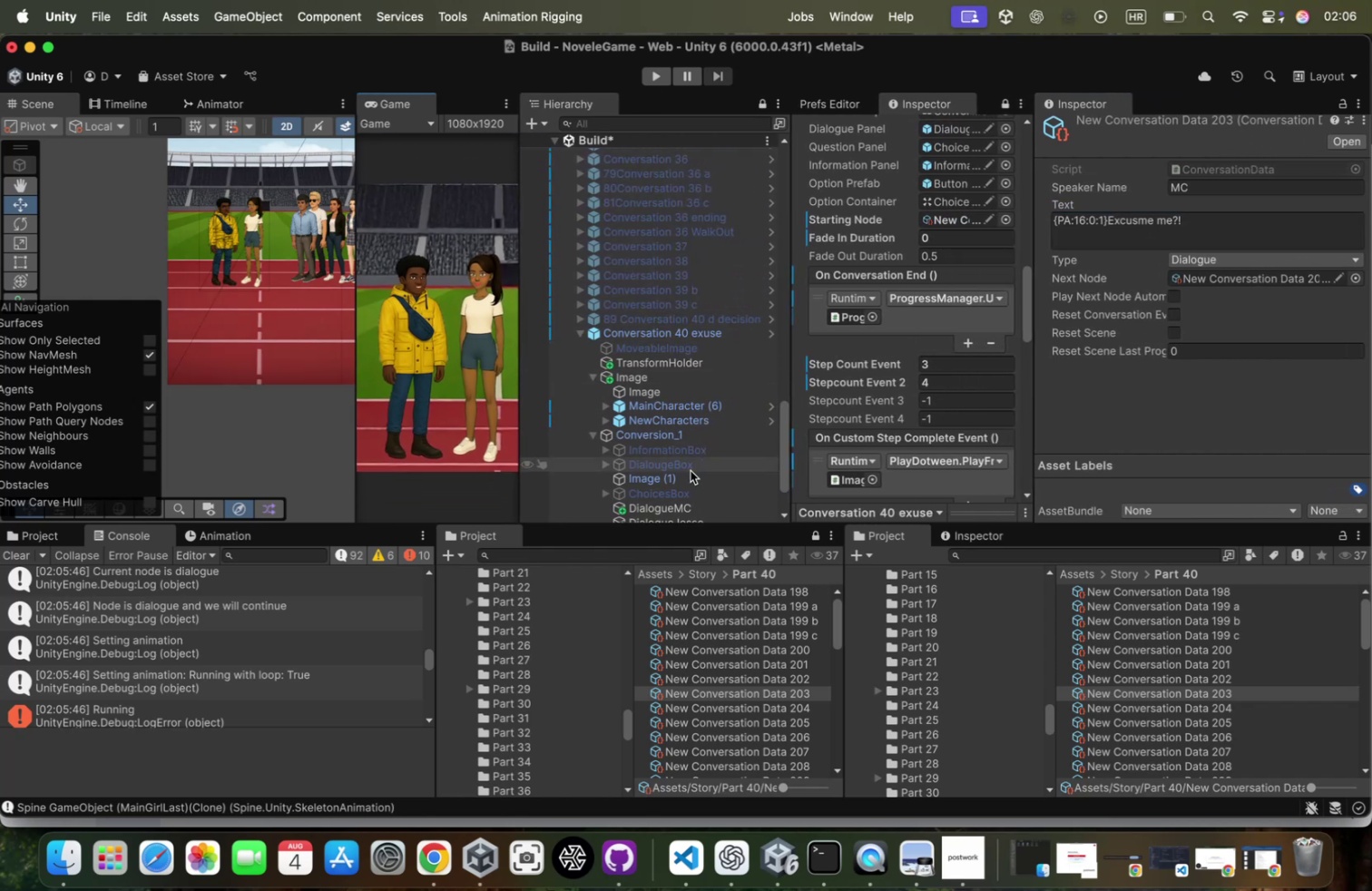 
left_click([1250, 705])
 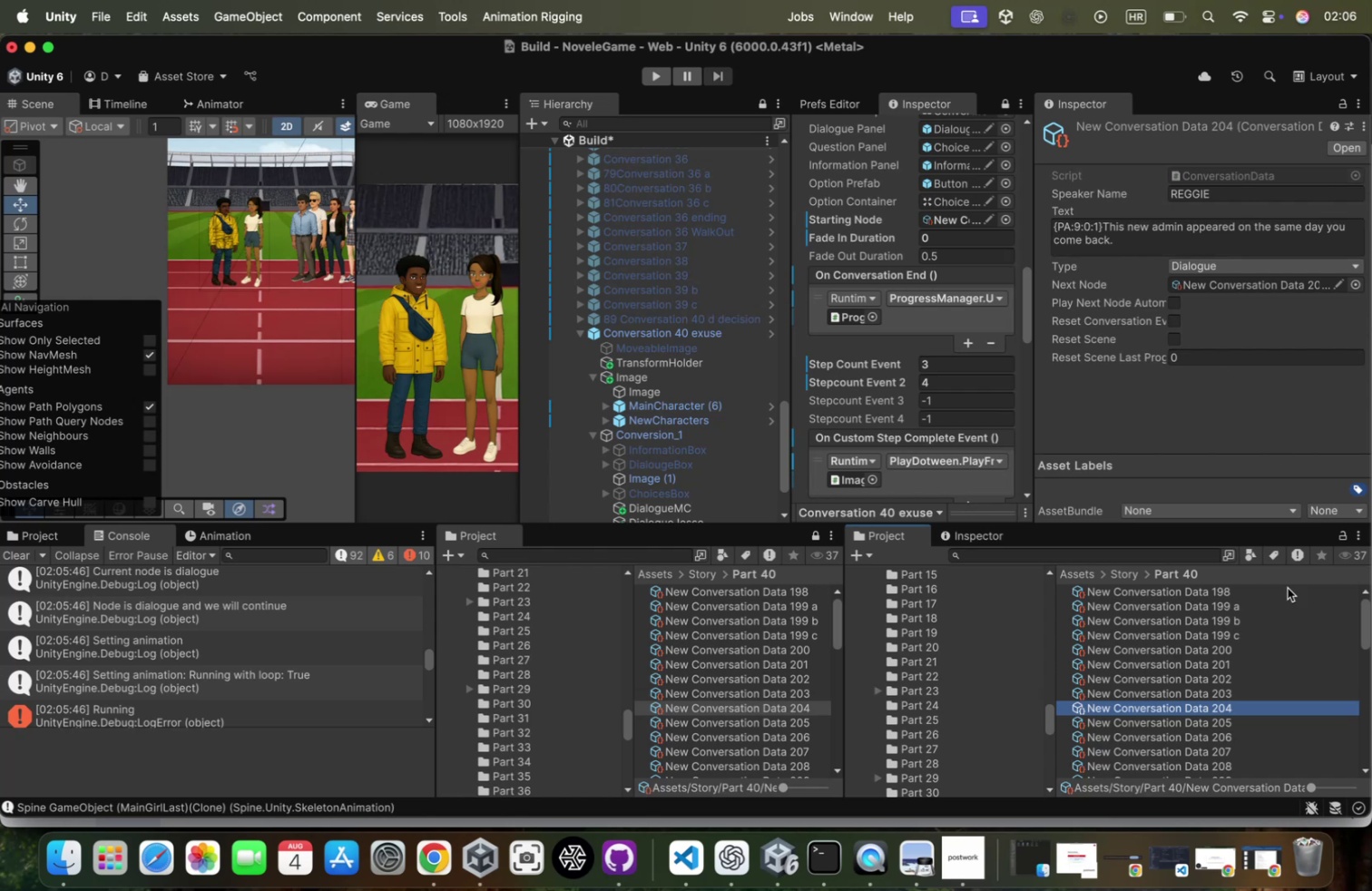 
key(ArrowUp)
 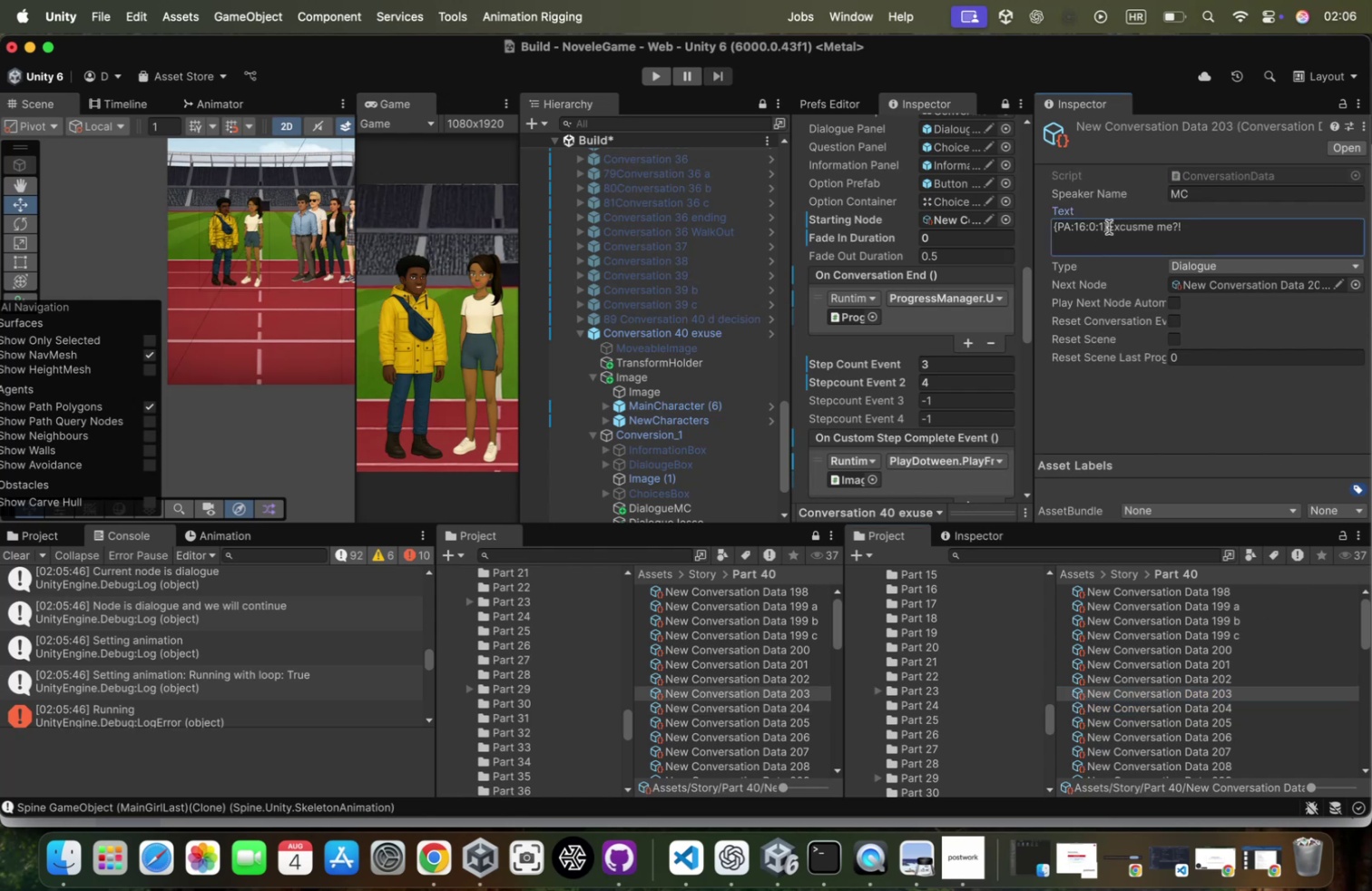 
key(Meta+CommandLeft)
 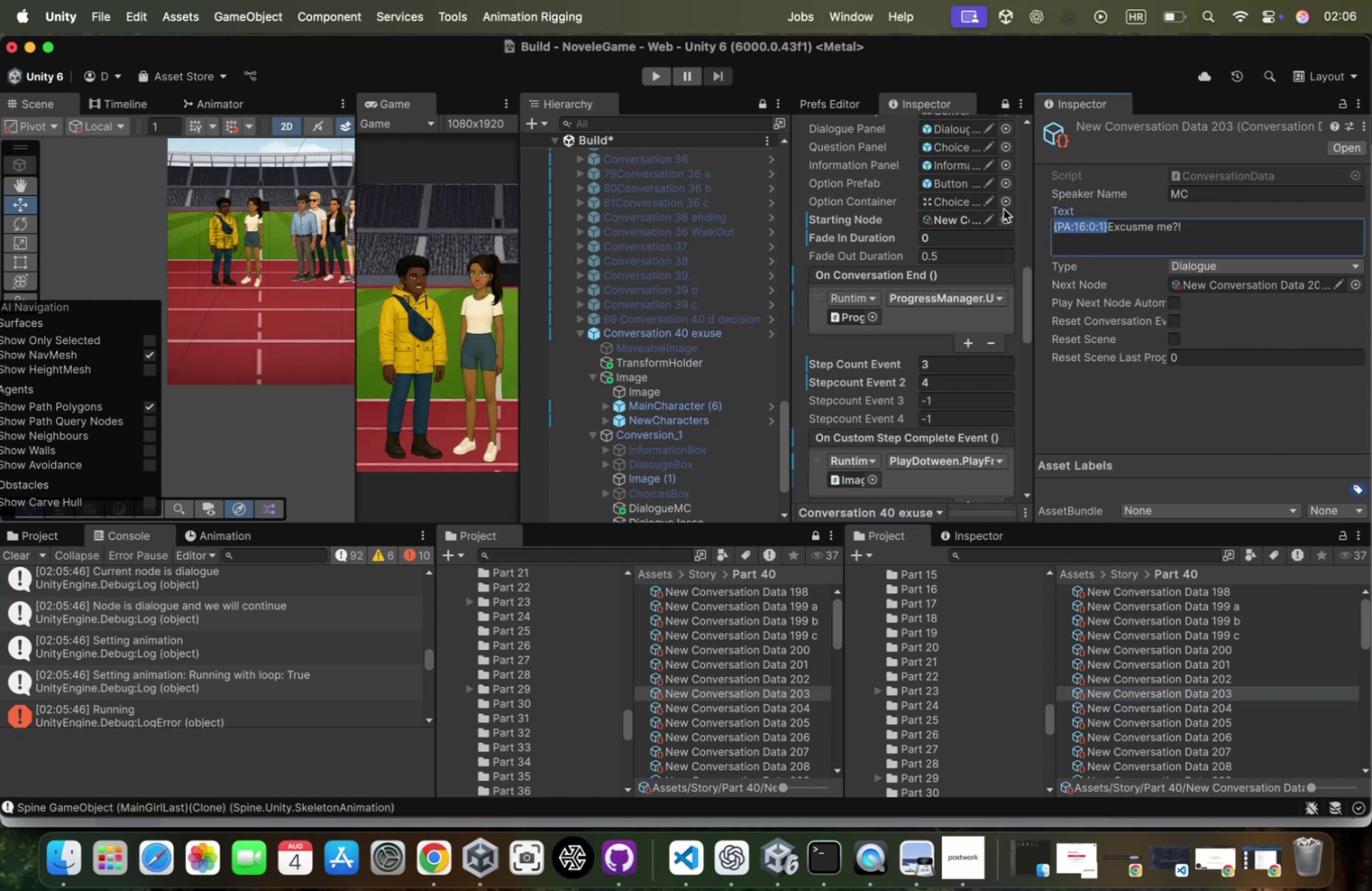 
key(Meta+C)
 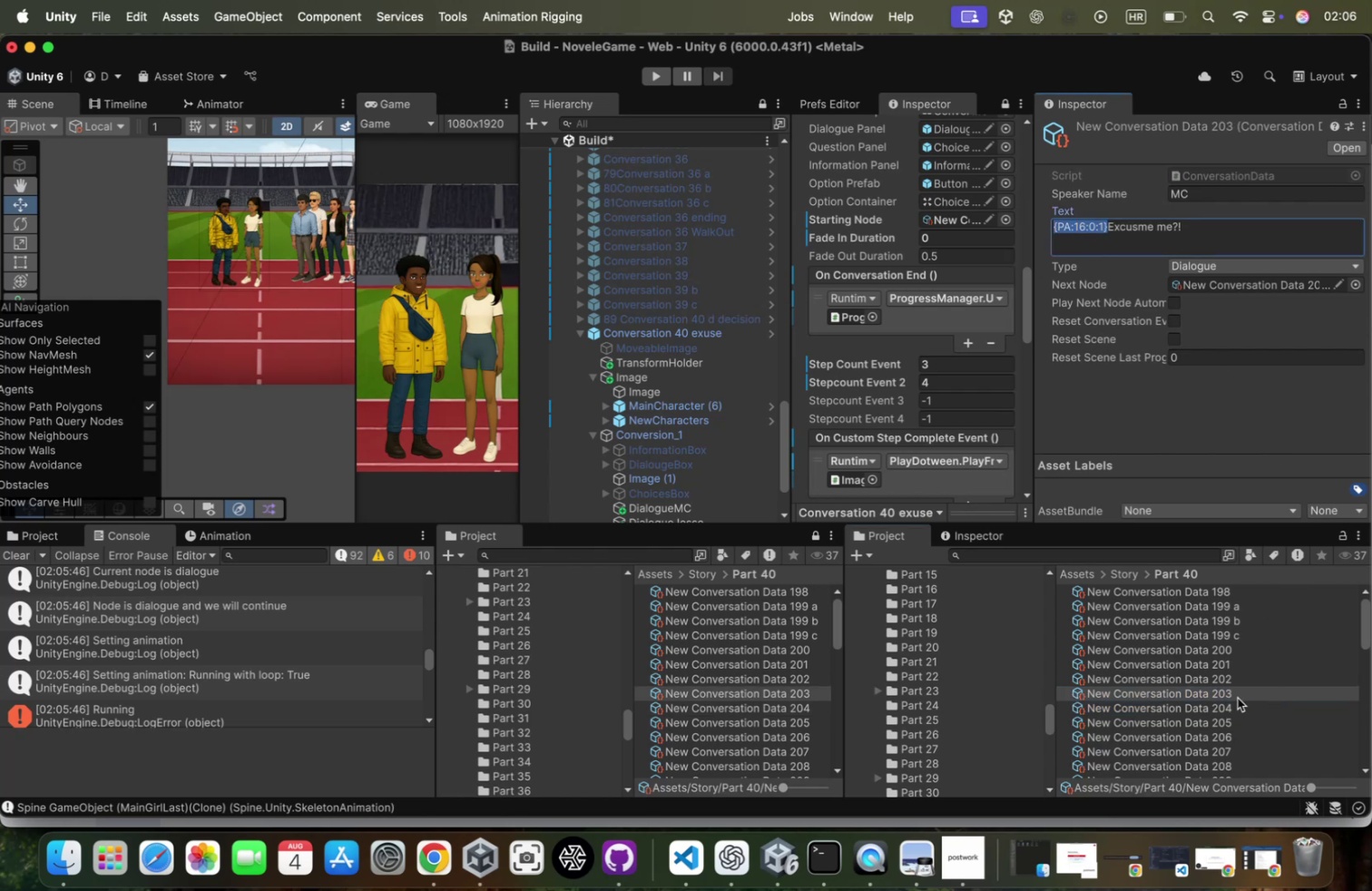 
left_click([1230, 702])
 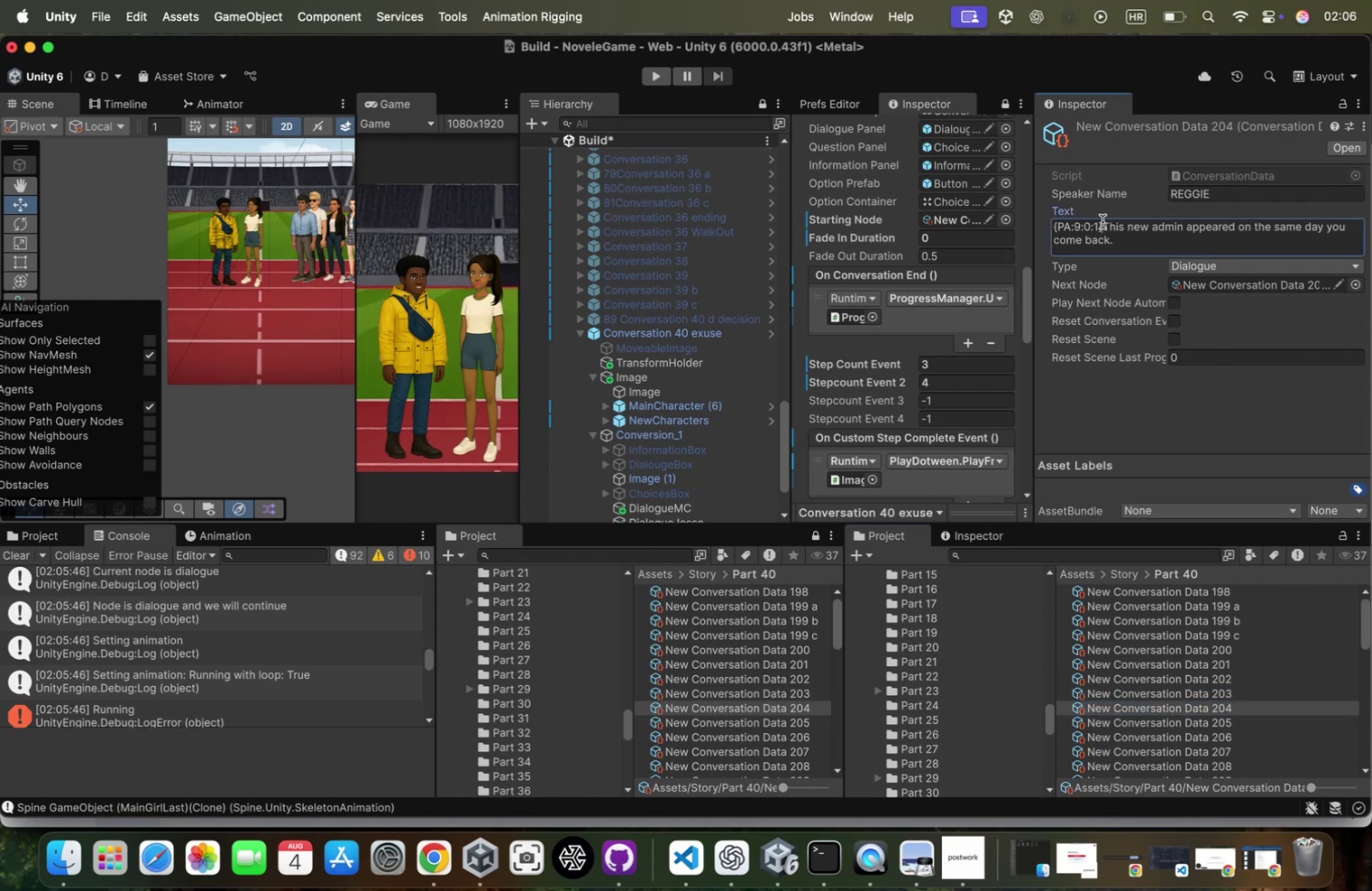 
key(Meta+CommandLeft)
 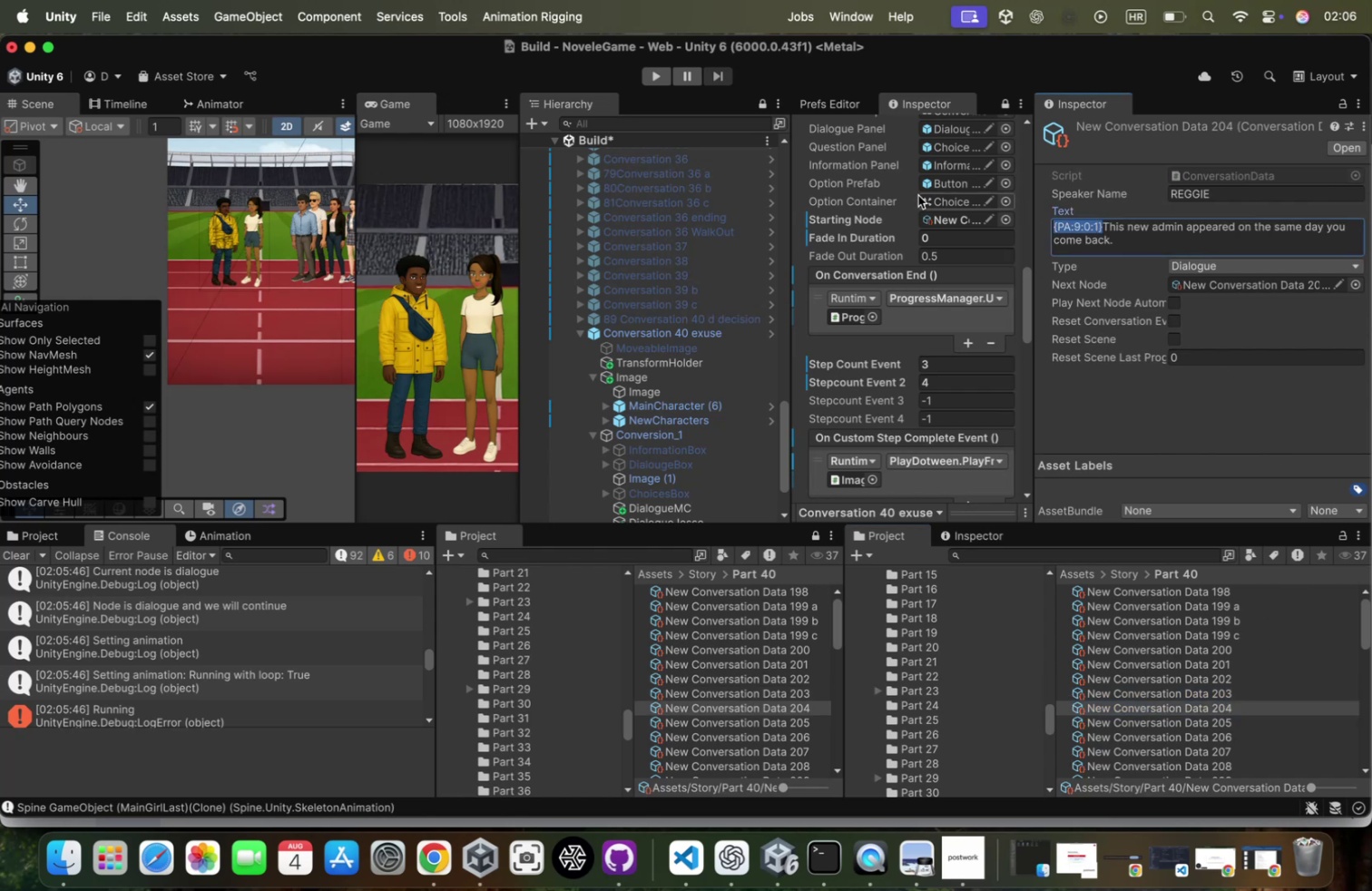 
key(Meta+V)
 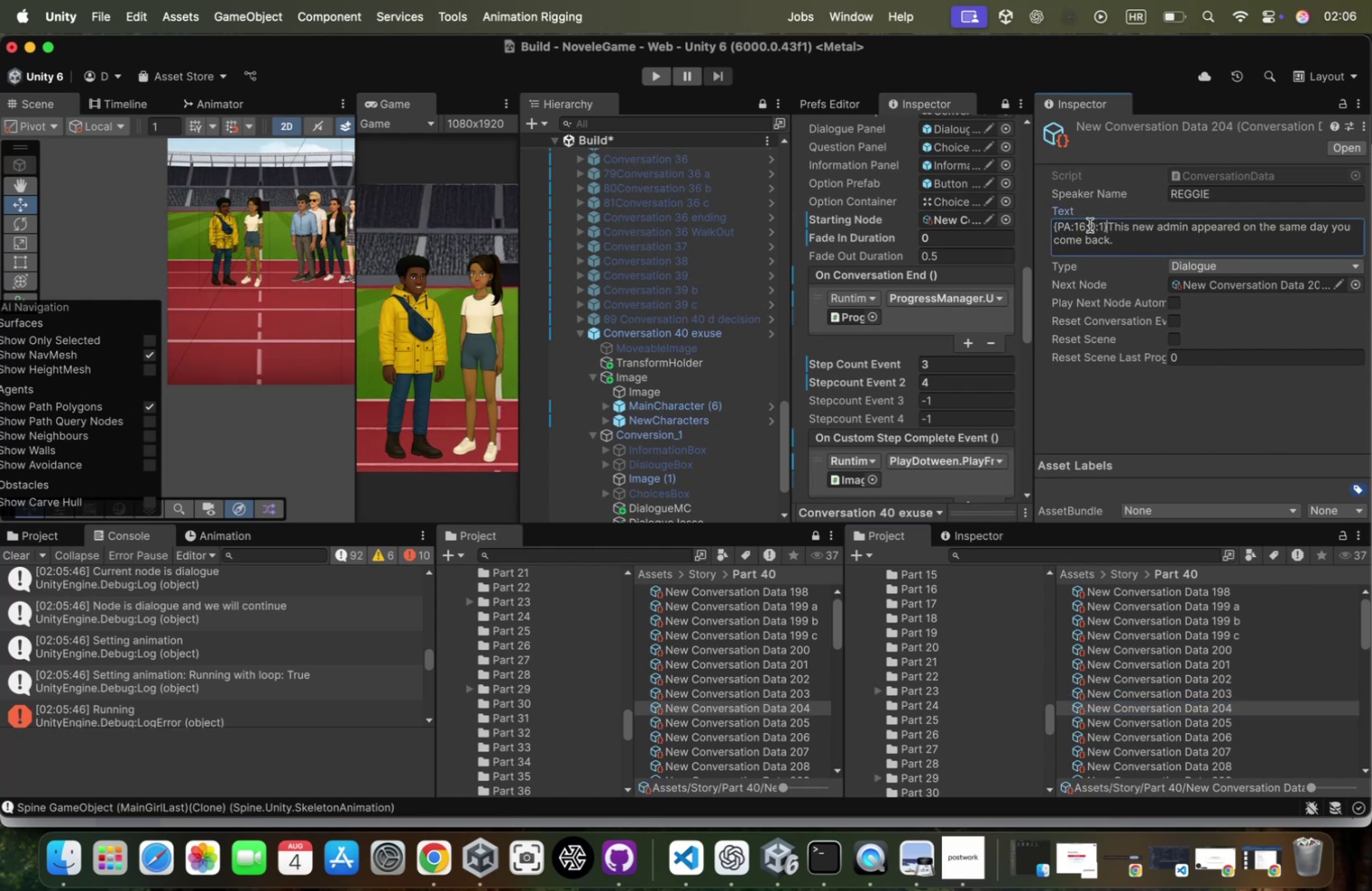 
left_click([1090, 225])
 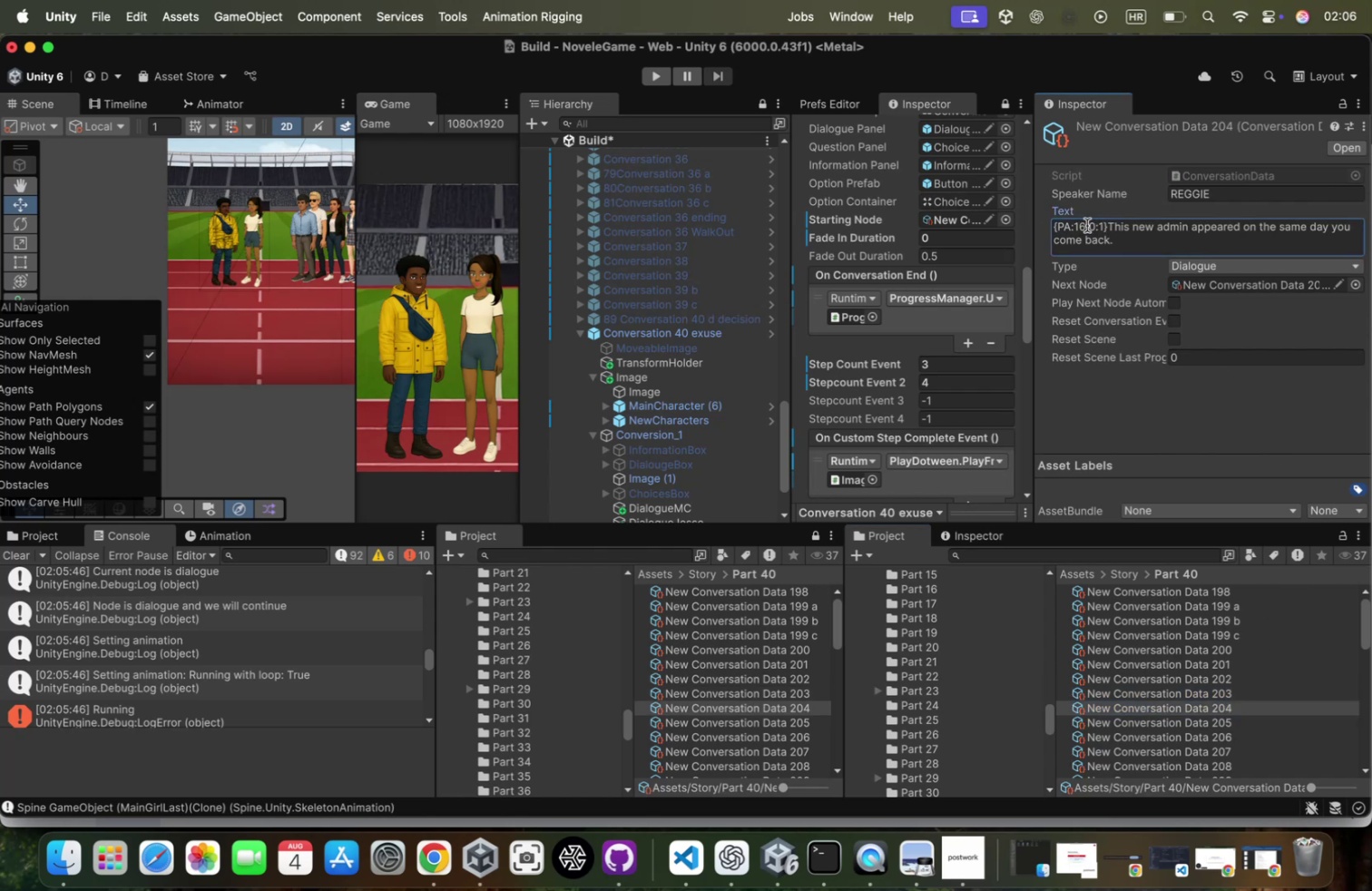 
left_click([1087, 225])
 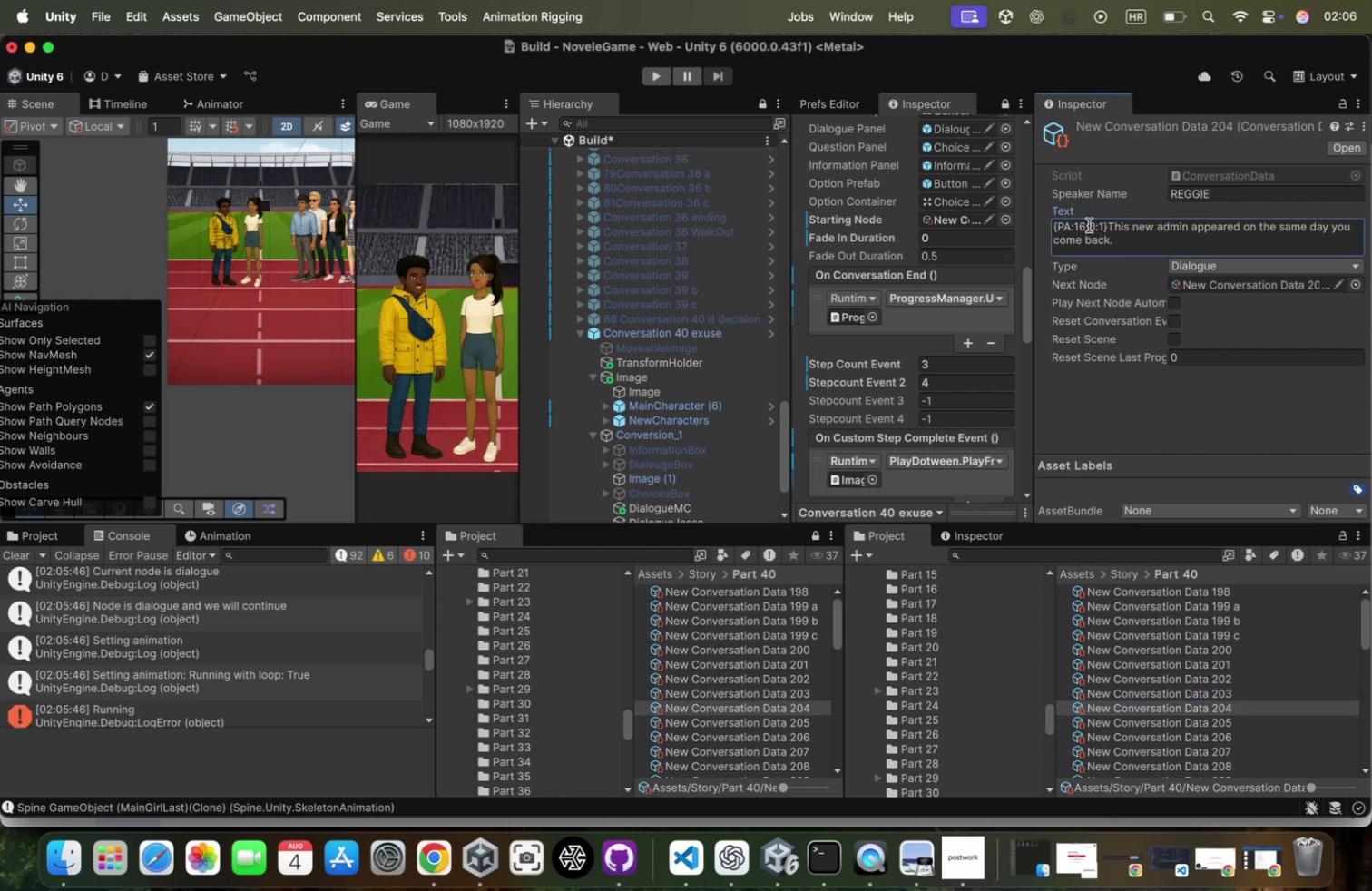 
key(Backspace)
 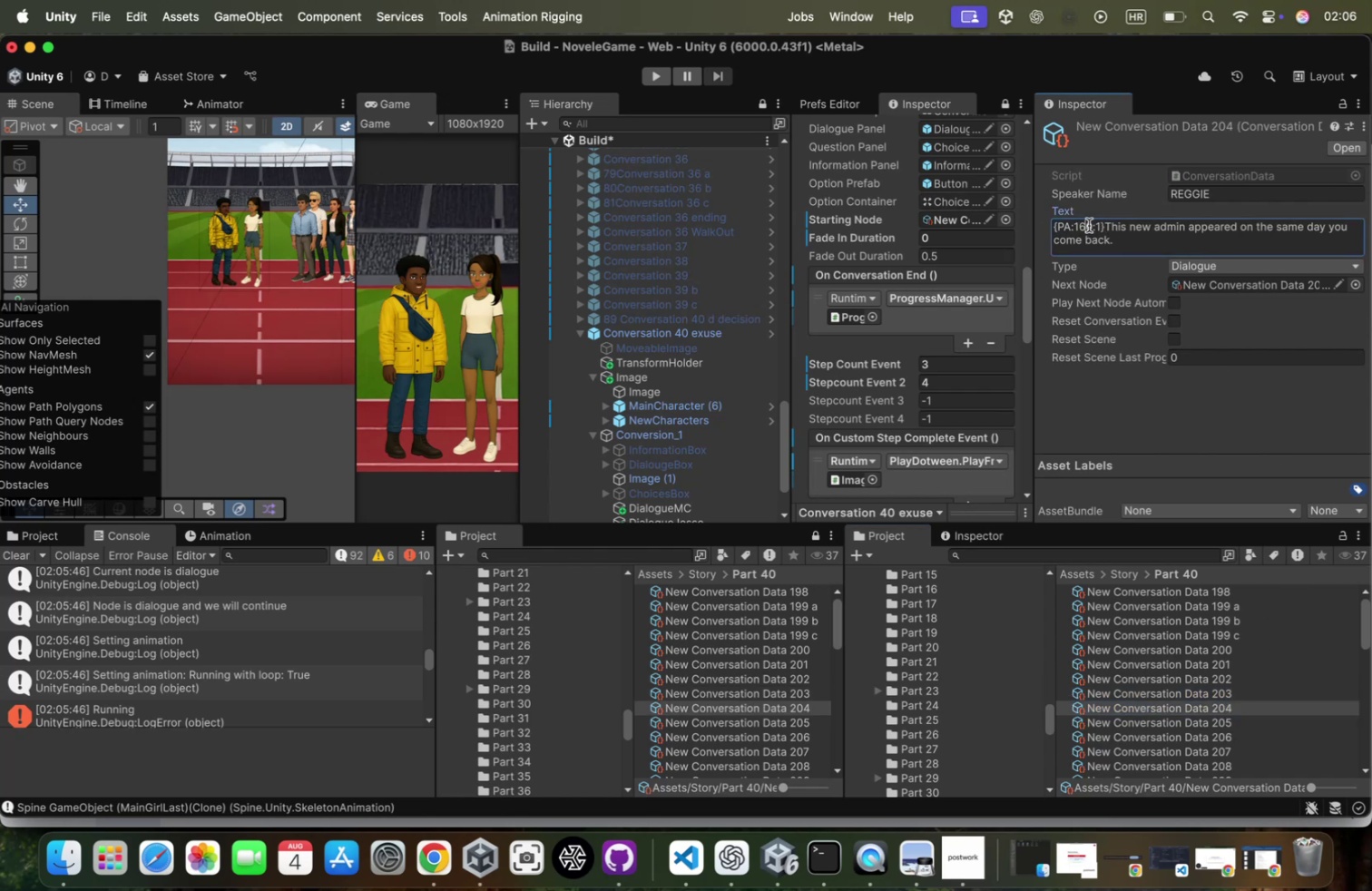 
key(Backspace)
 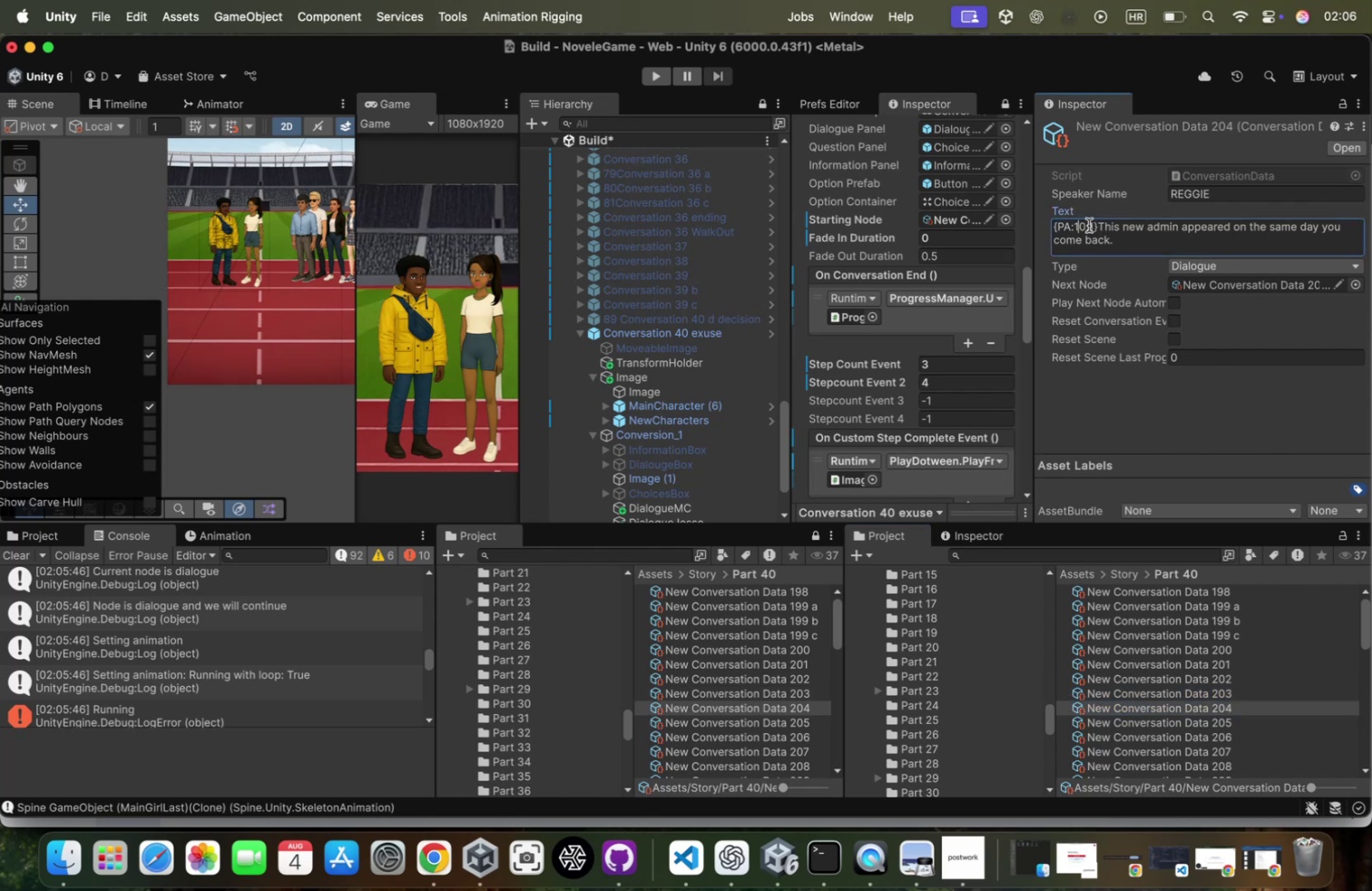 
key(3)
 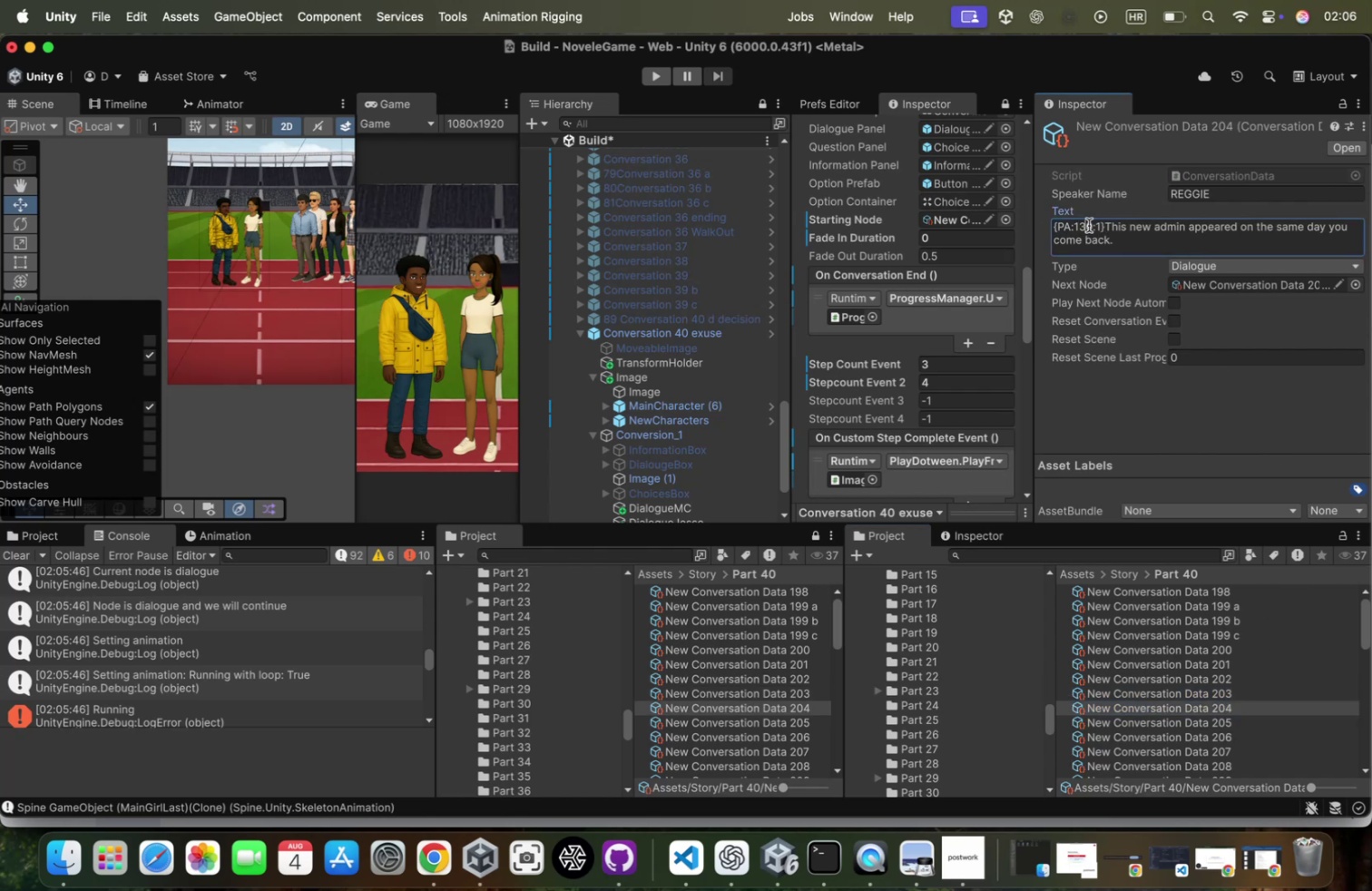 
key(Backspace)
 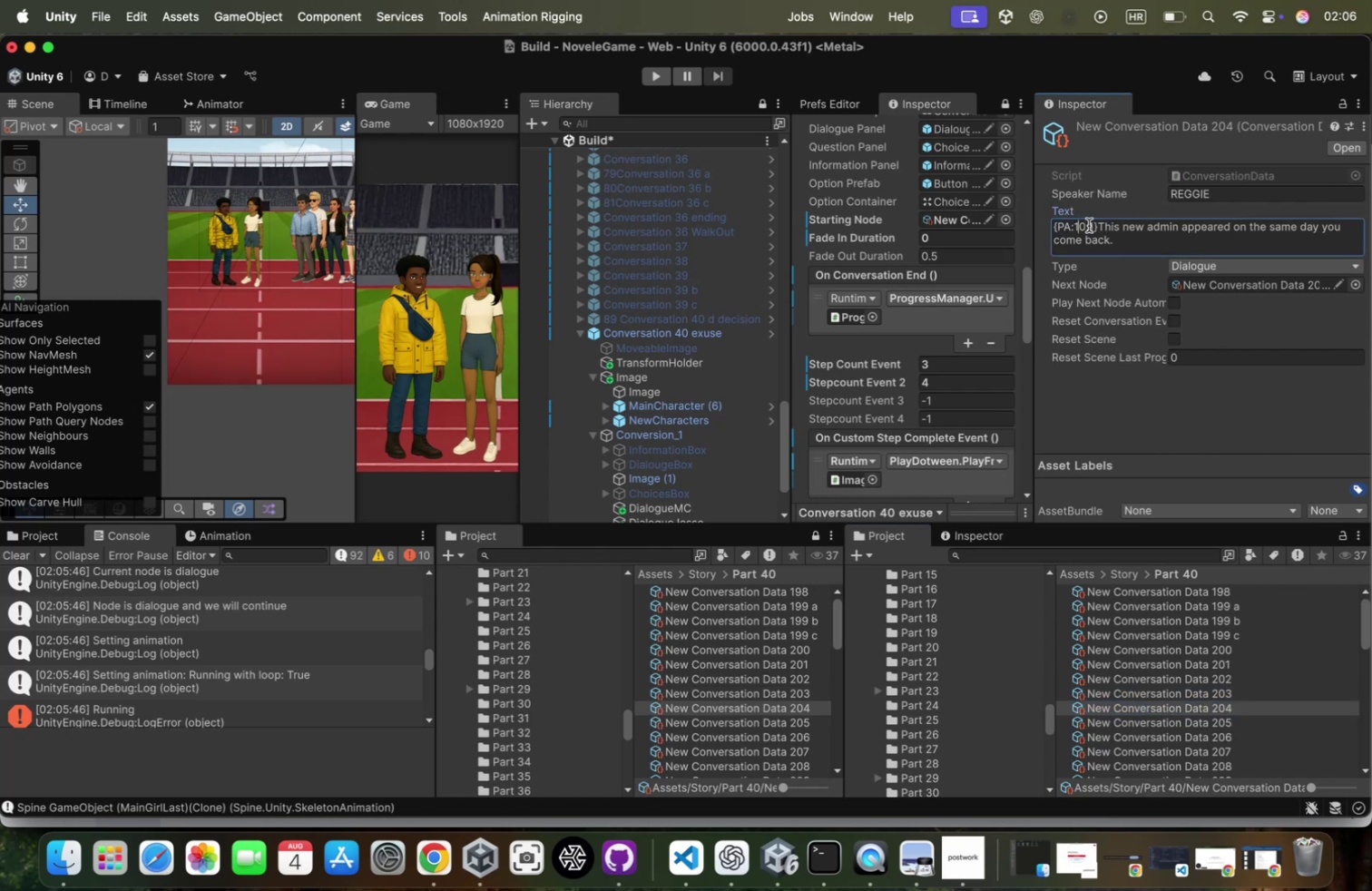 
key(Backspace)
 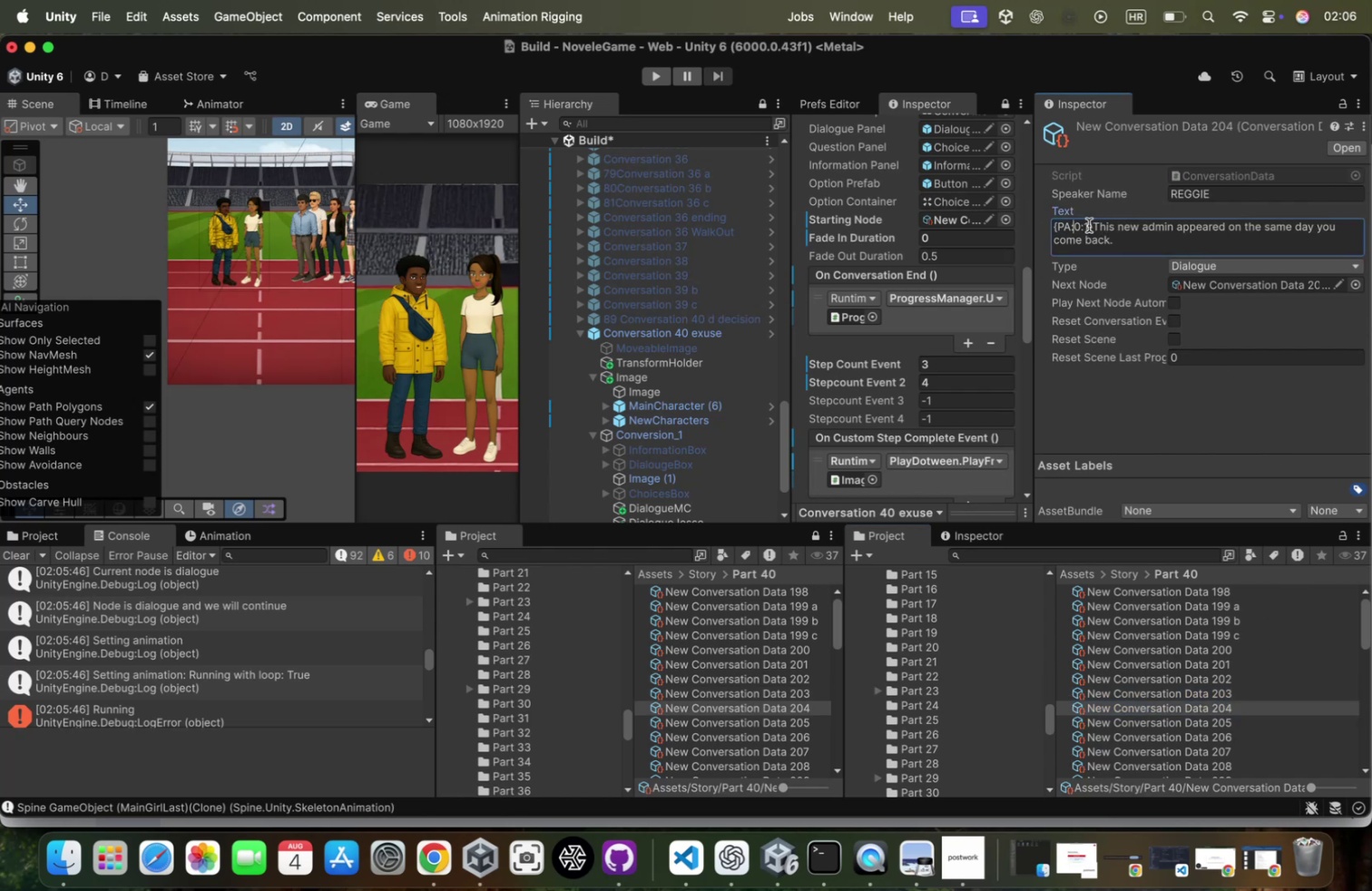 
key(3)
 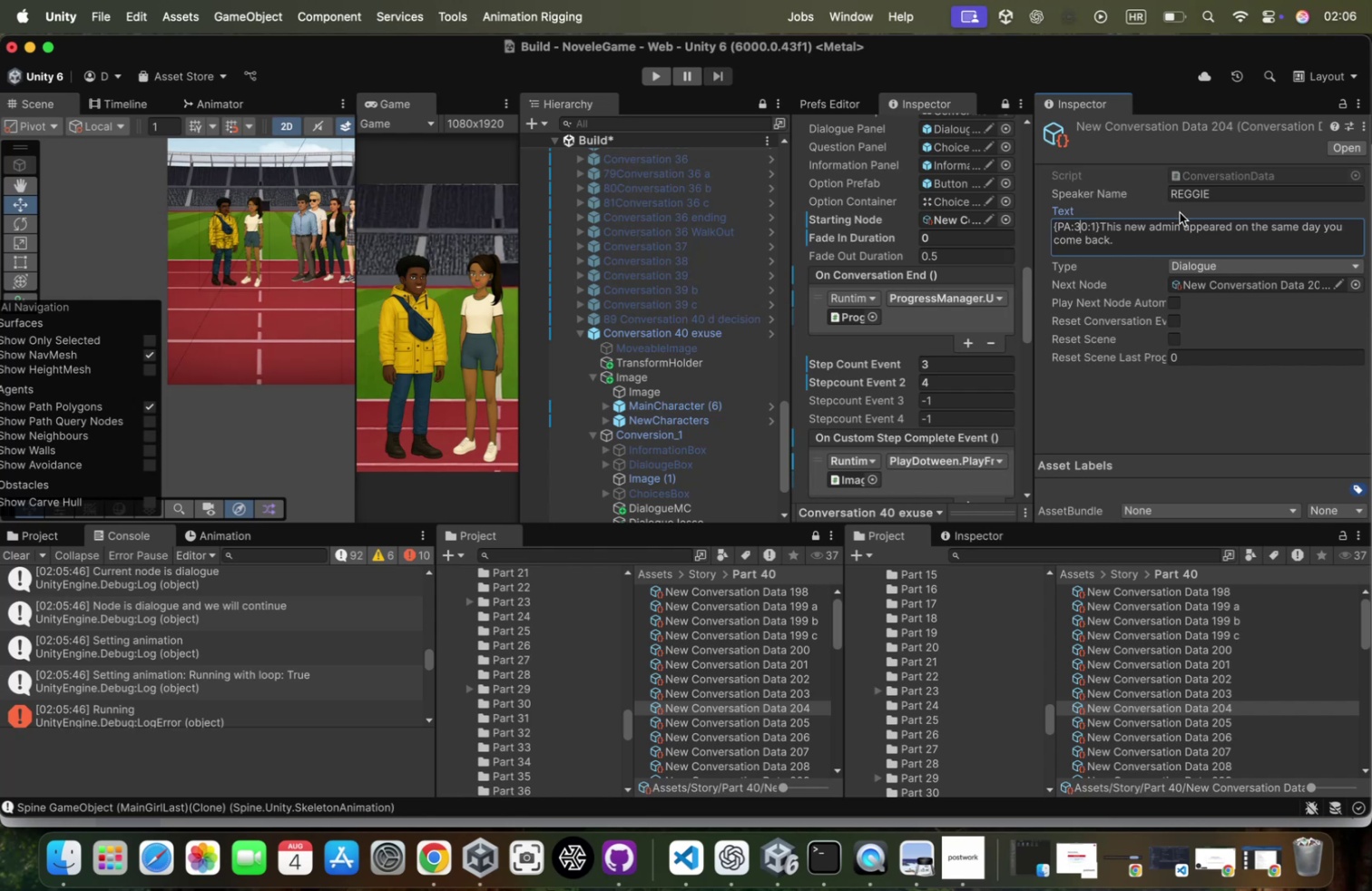 
key(Shift+ShiftRight)
 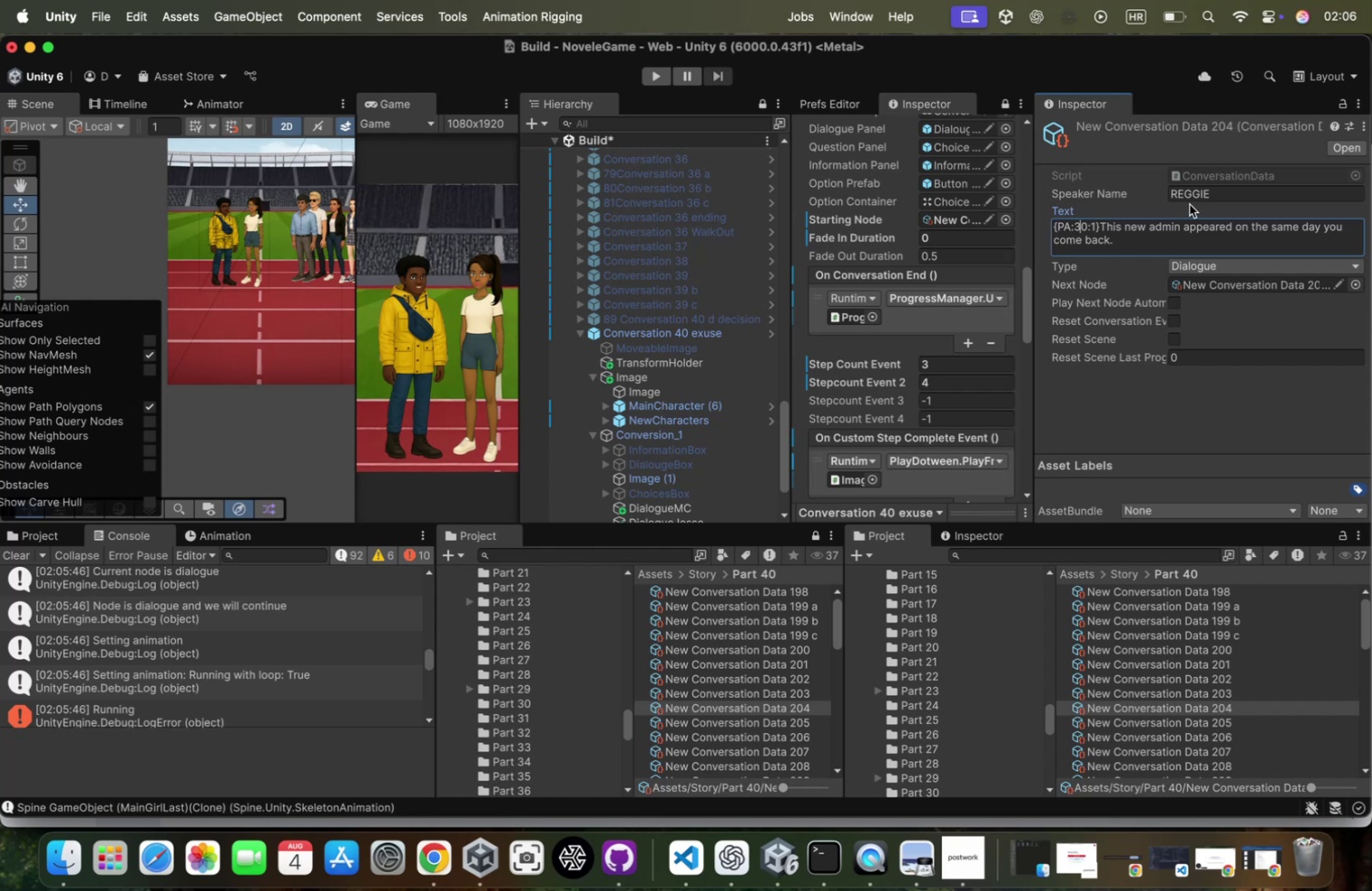 
key(Shift+Semicolon)
 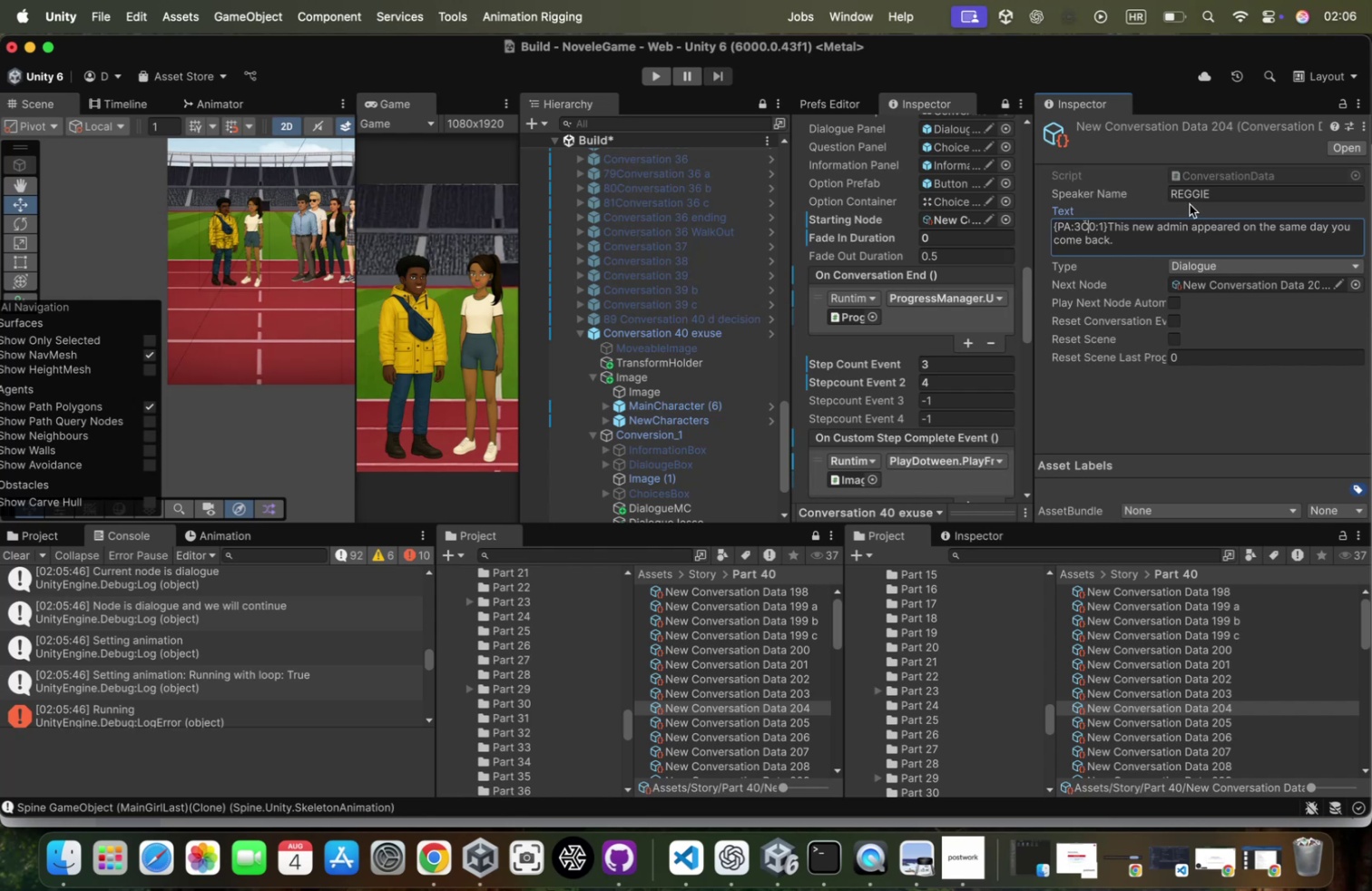 
key(Backspace)
 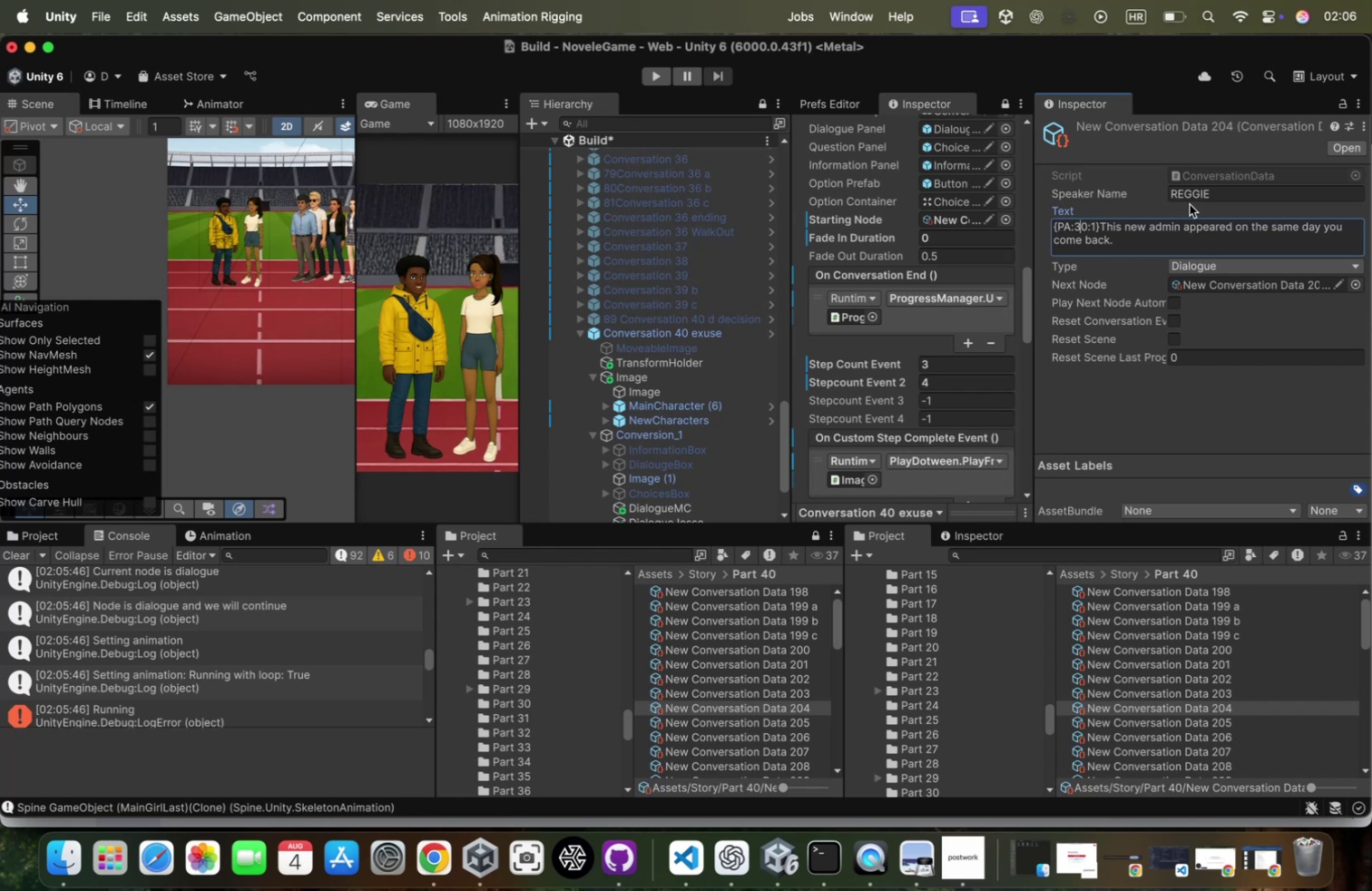 
key(Shift+ShiftRight)
 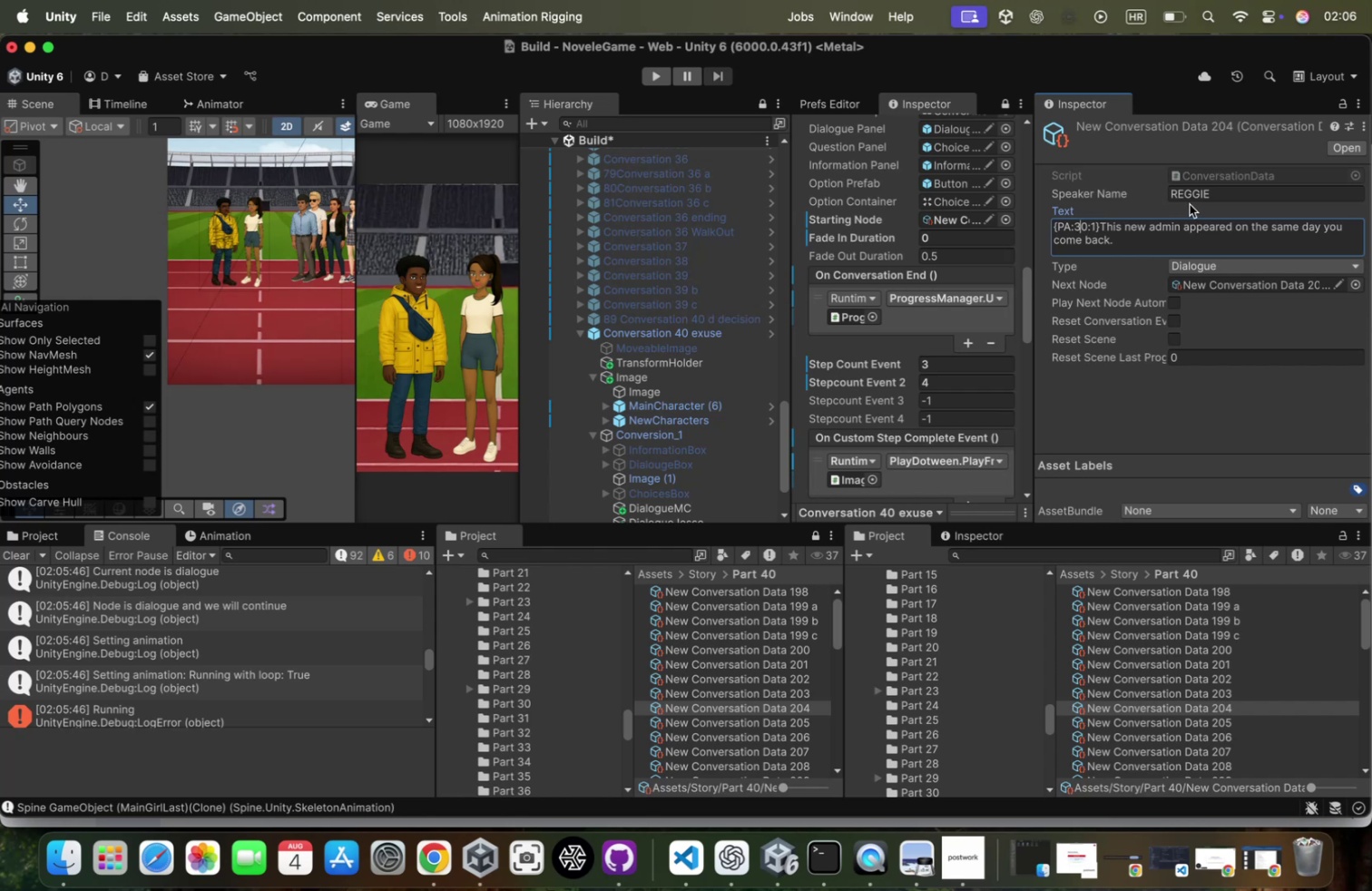 
key(Fn)
 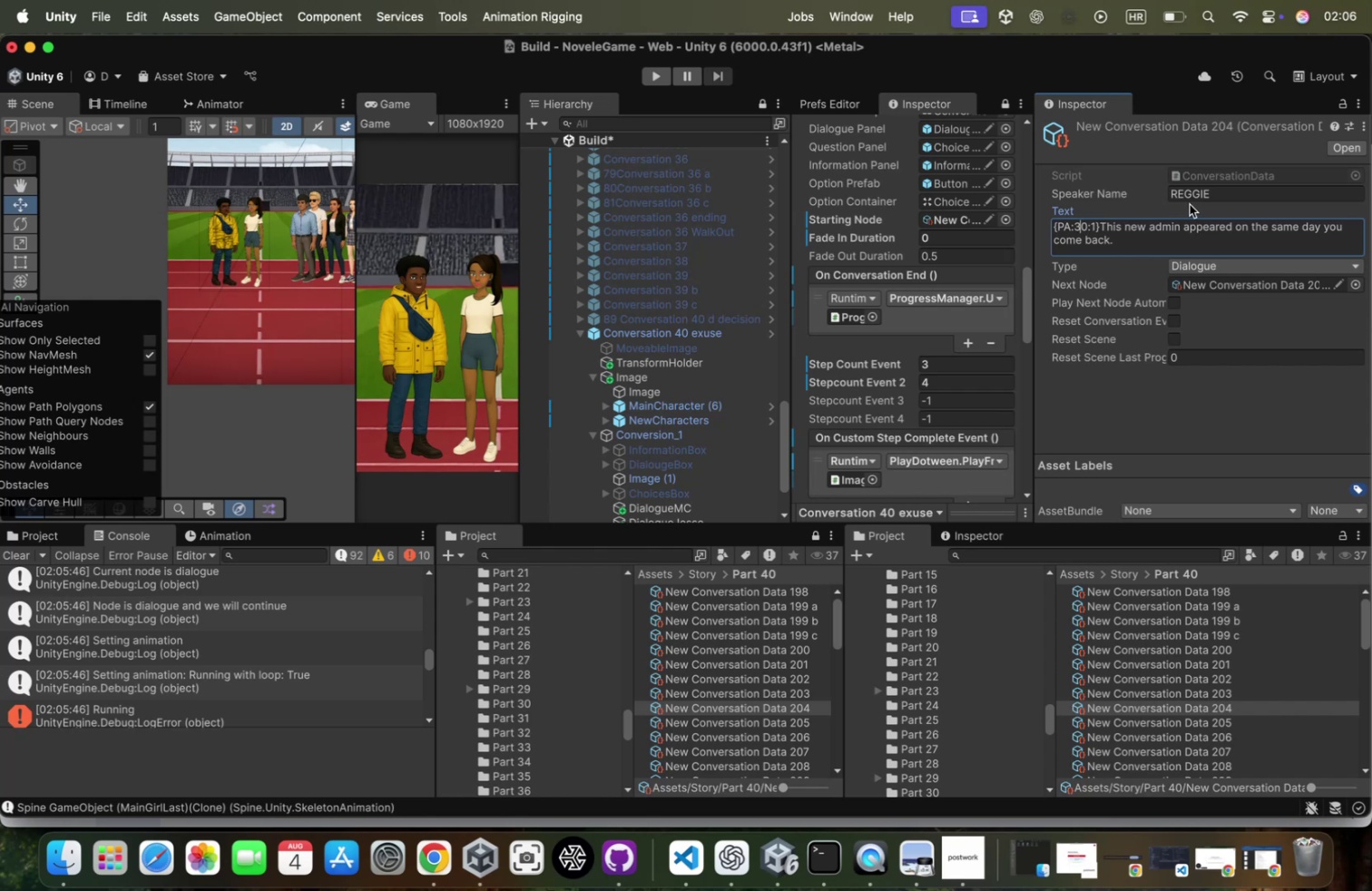 
key(Fn)
 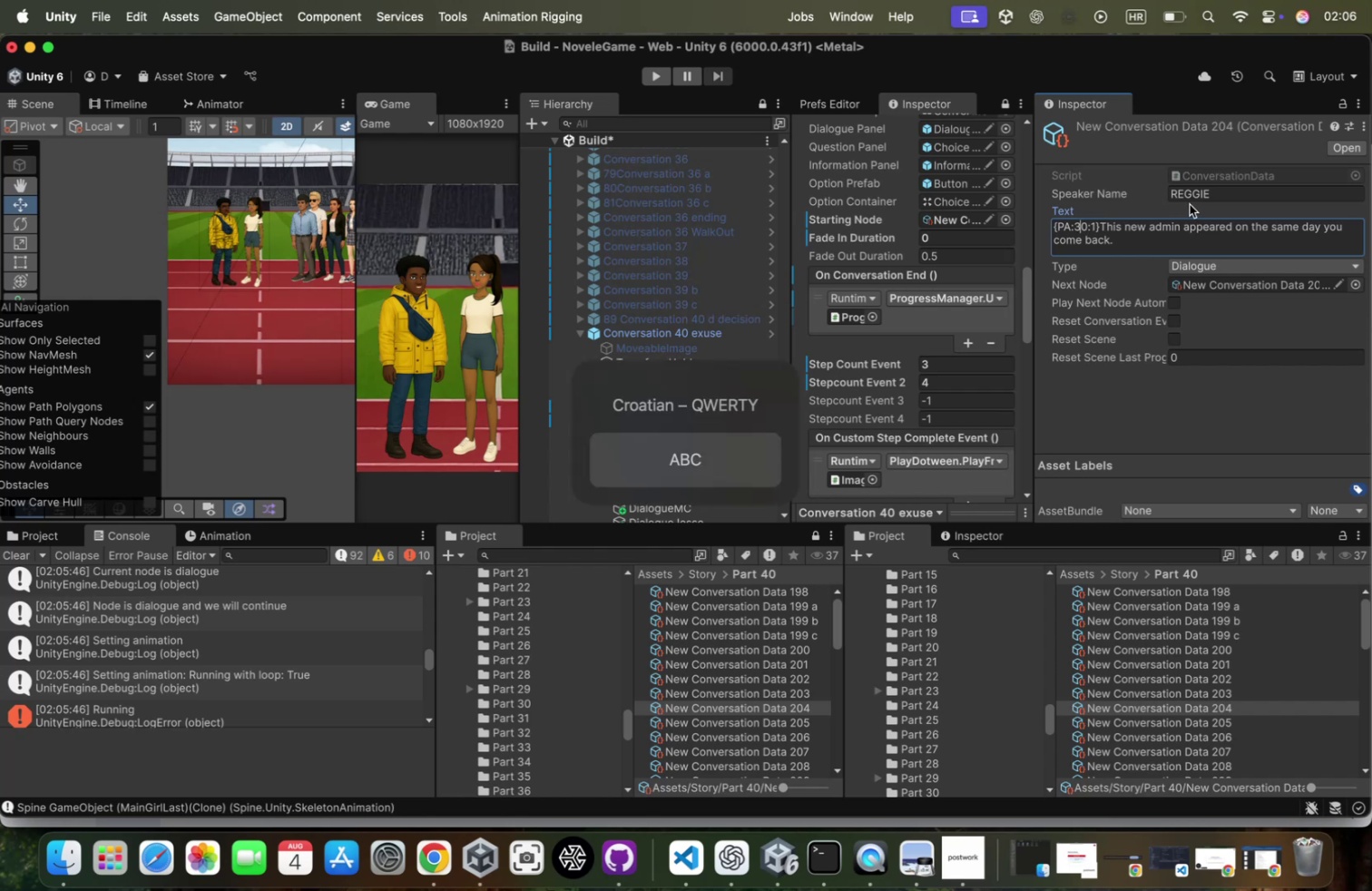 
key(Shift+Semicolon)
 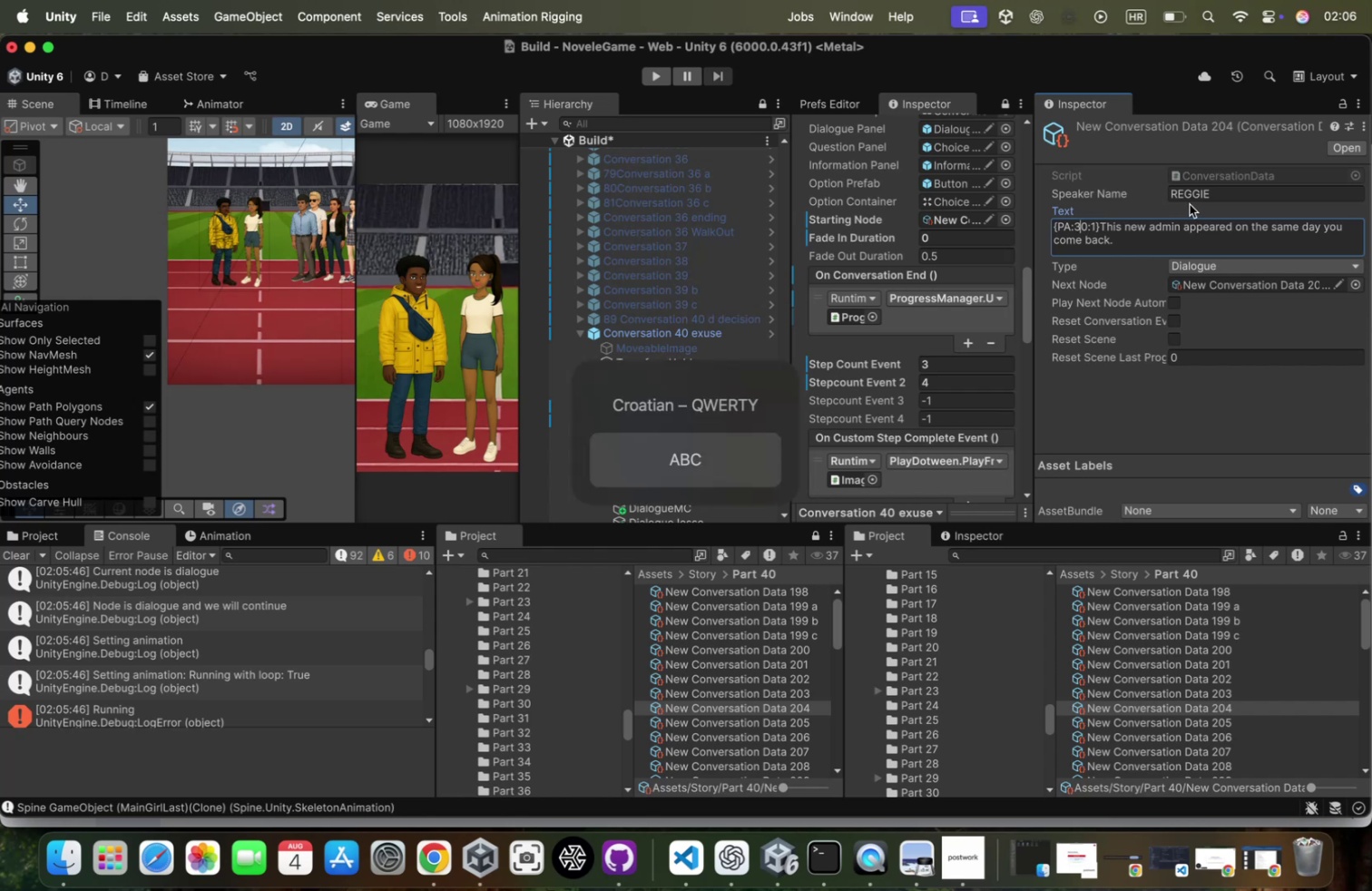 
key(Shift+Semicolon)
 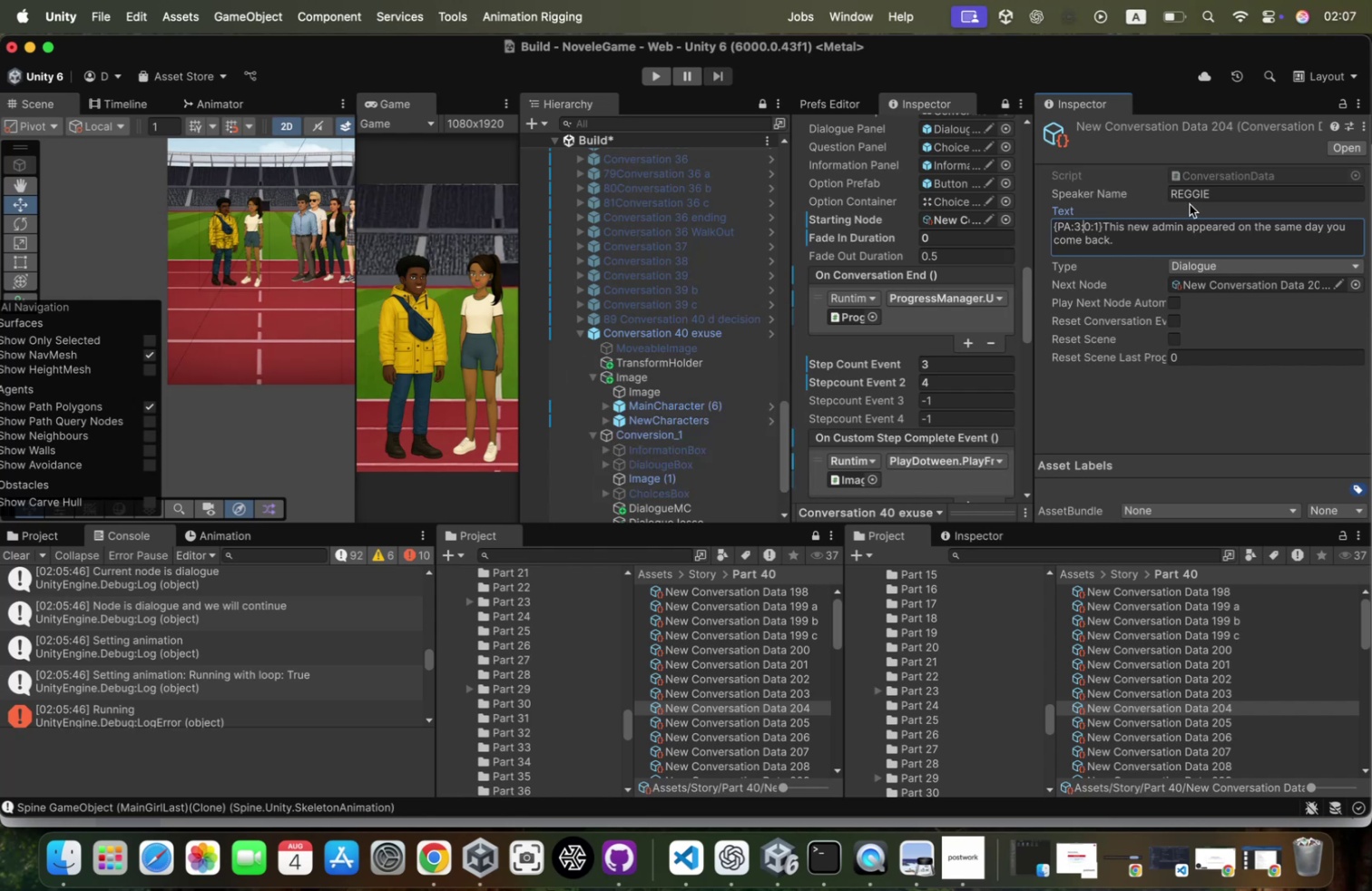 
wait(8.35)
 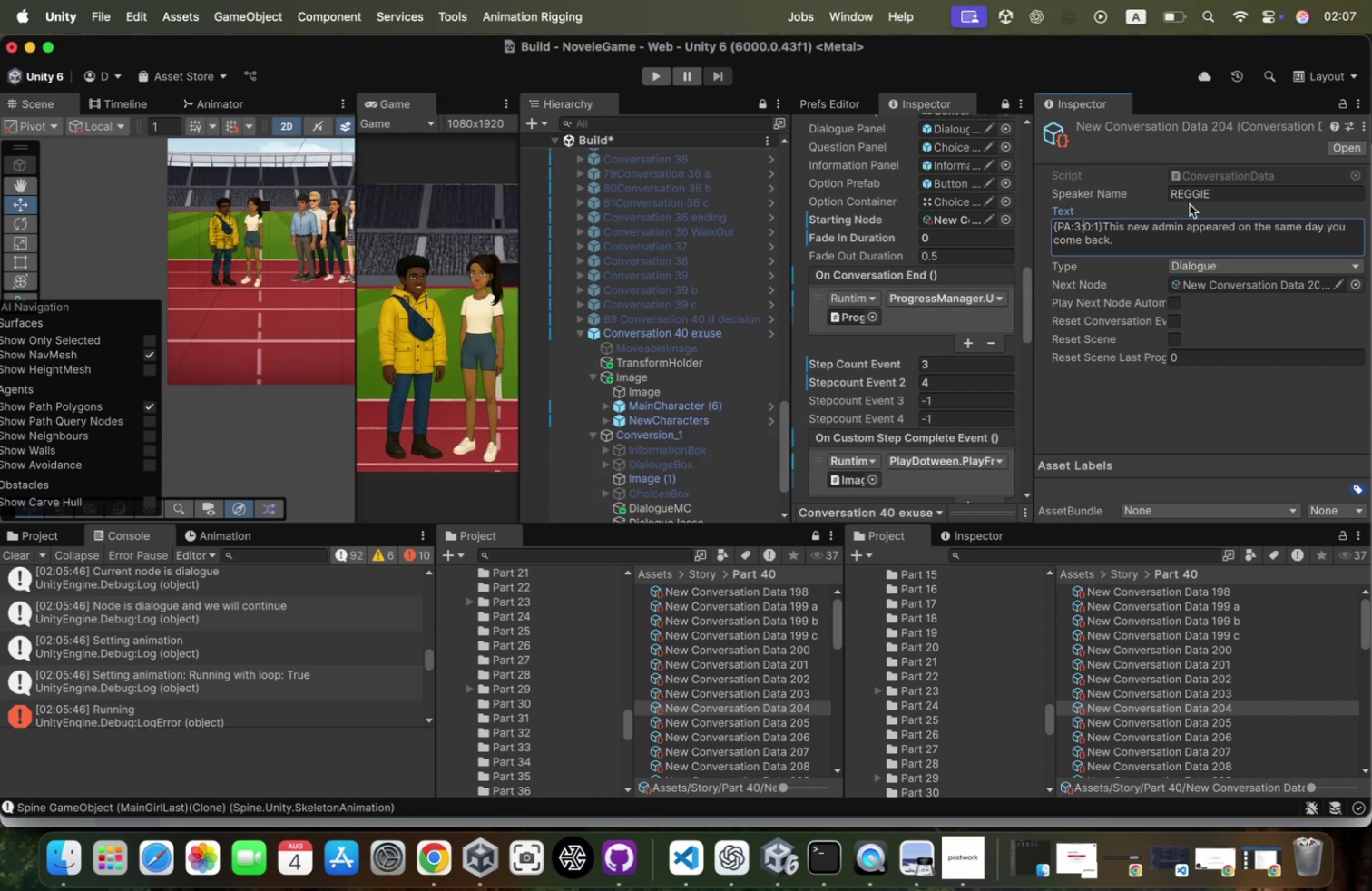 
scroll: coordinate [699, 440], scroll_direction: down, amount: 16.0
 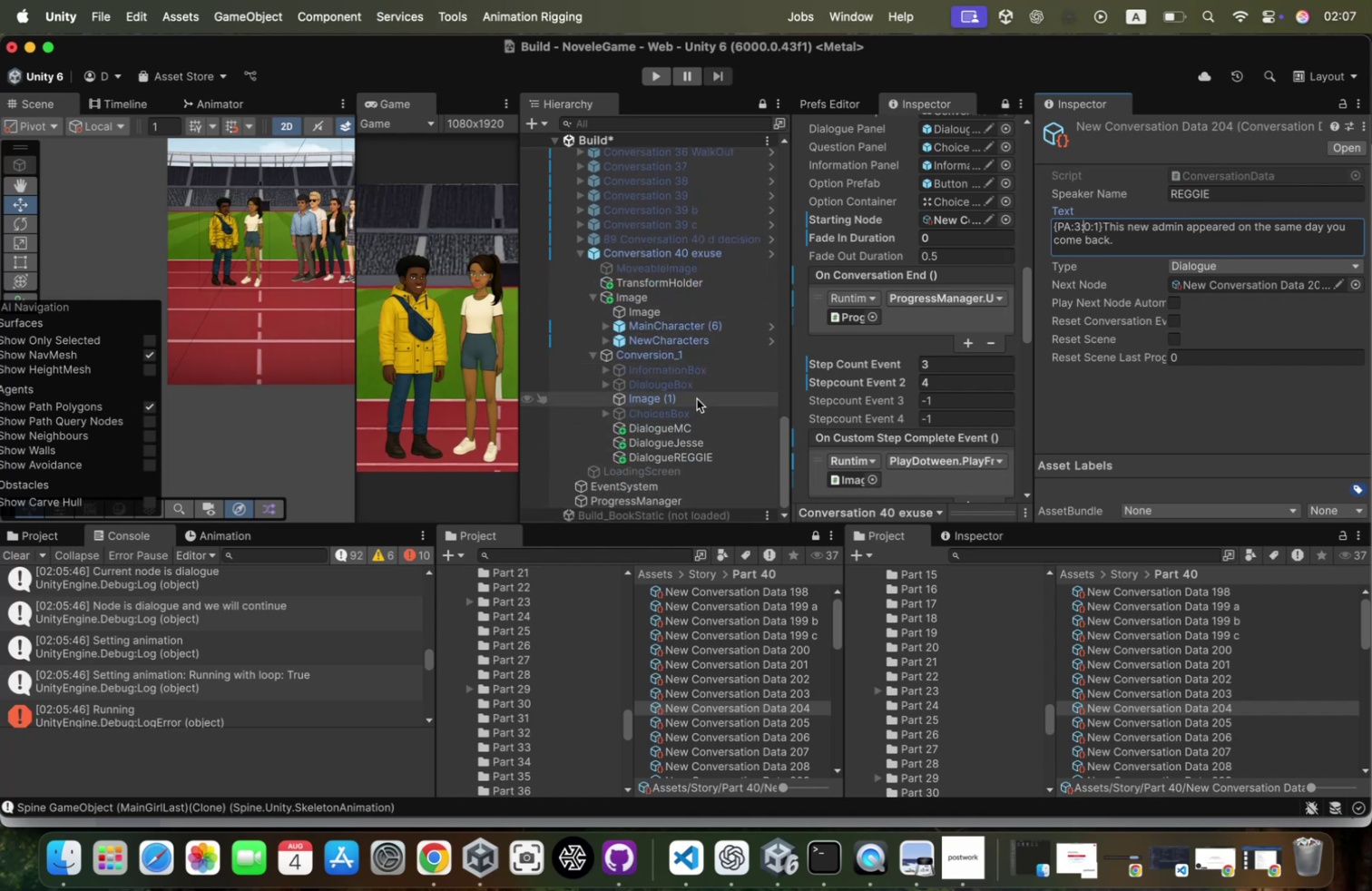 
wait(5.46)
 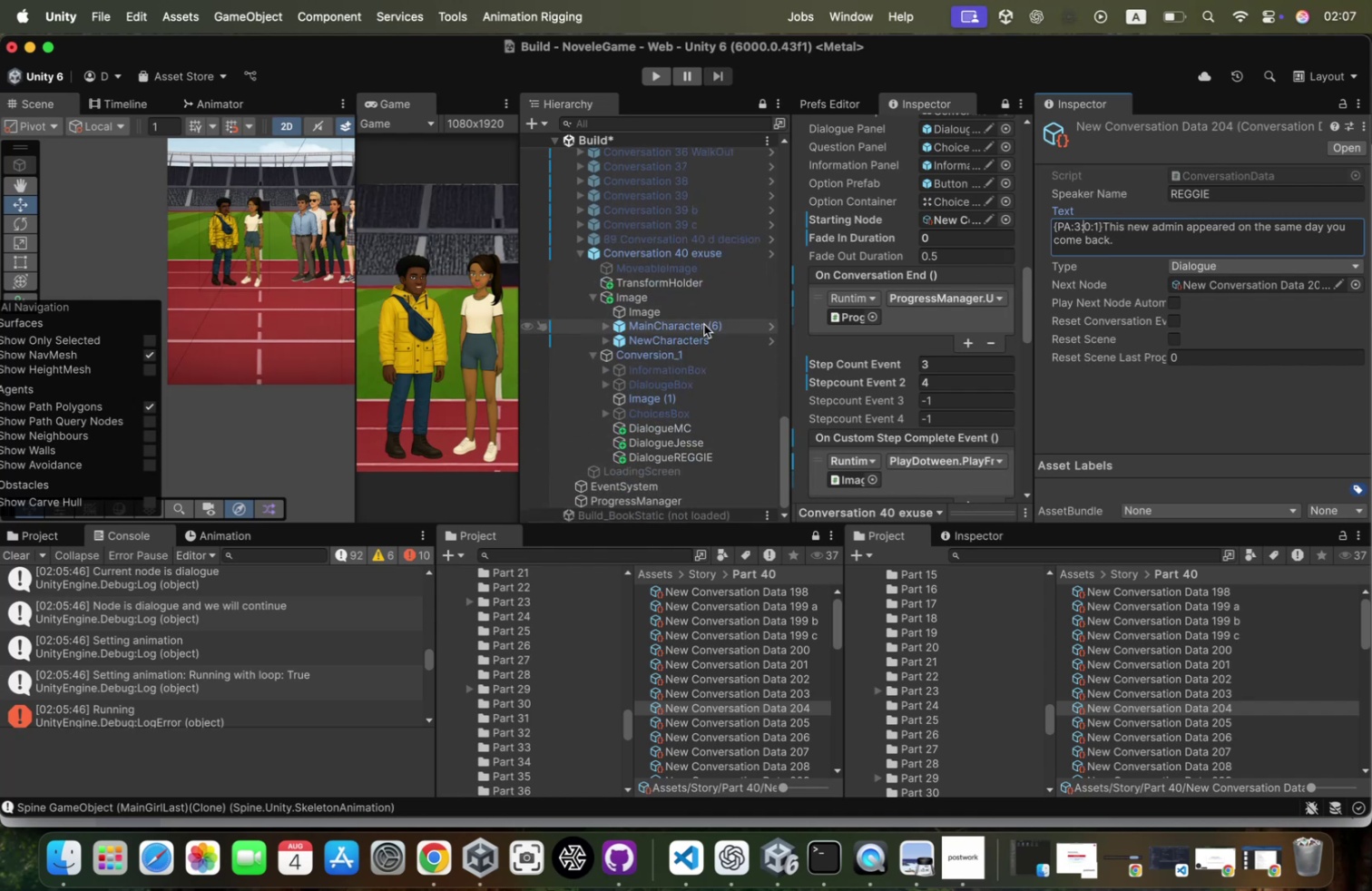 
left_click([739, 338])
 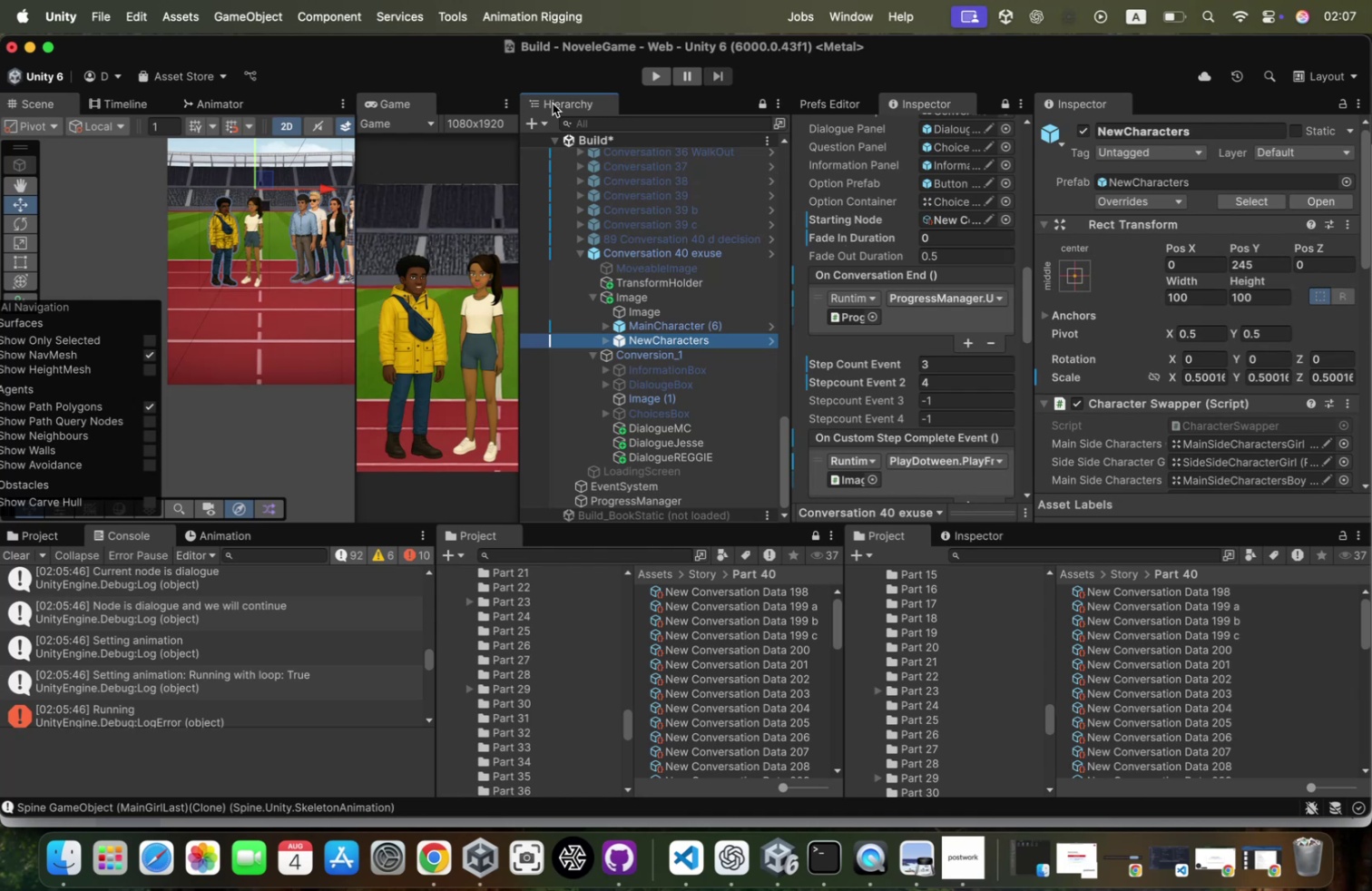 
right_click([416, 107])
 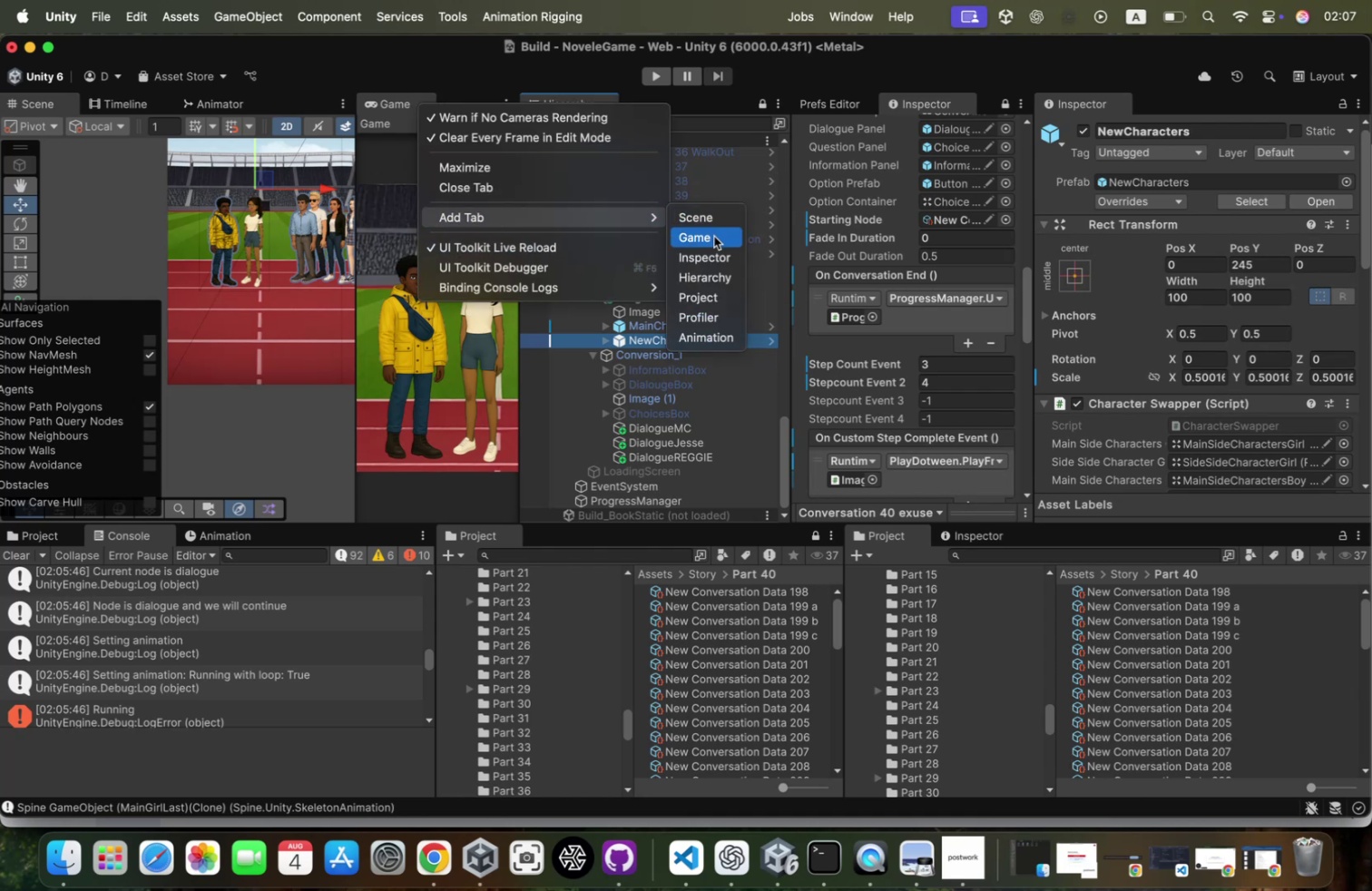 
left_click([713, 261])
 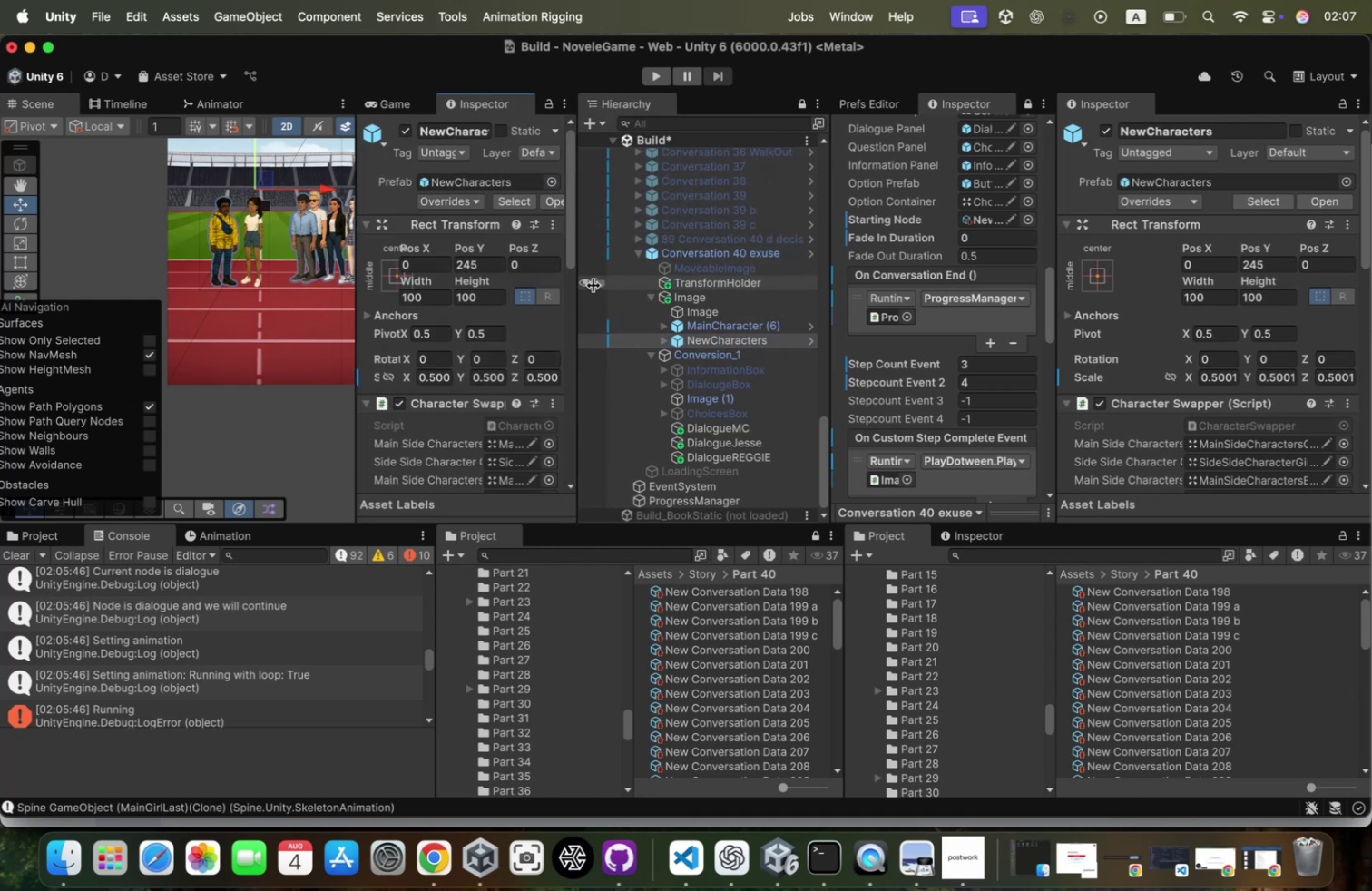 
scroll: coordinate [576, 285], scroll_direction: down, amount: 42.0
 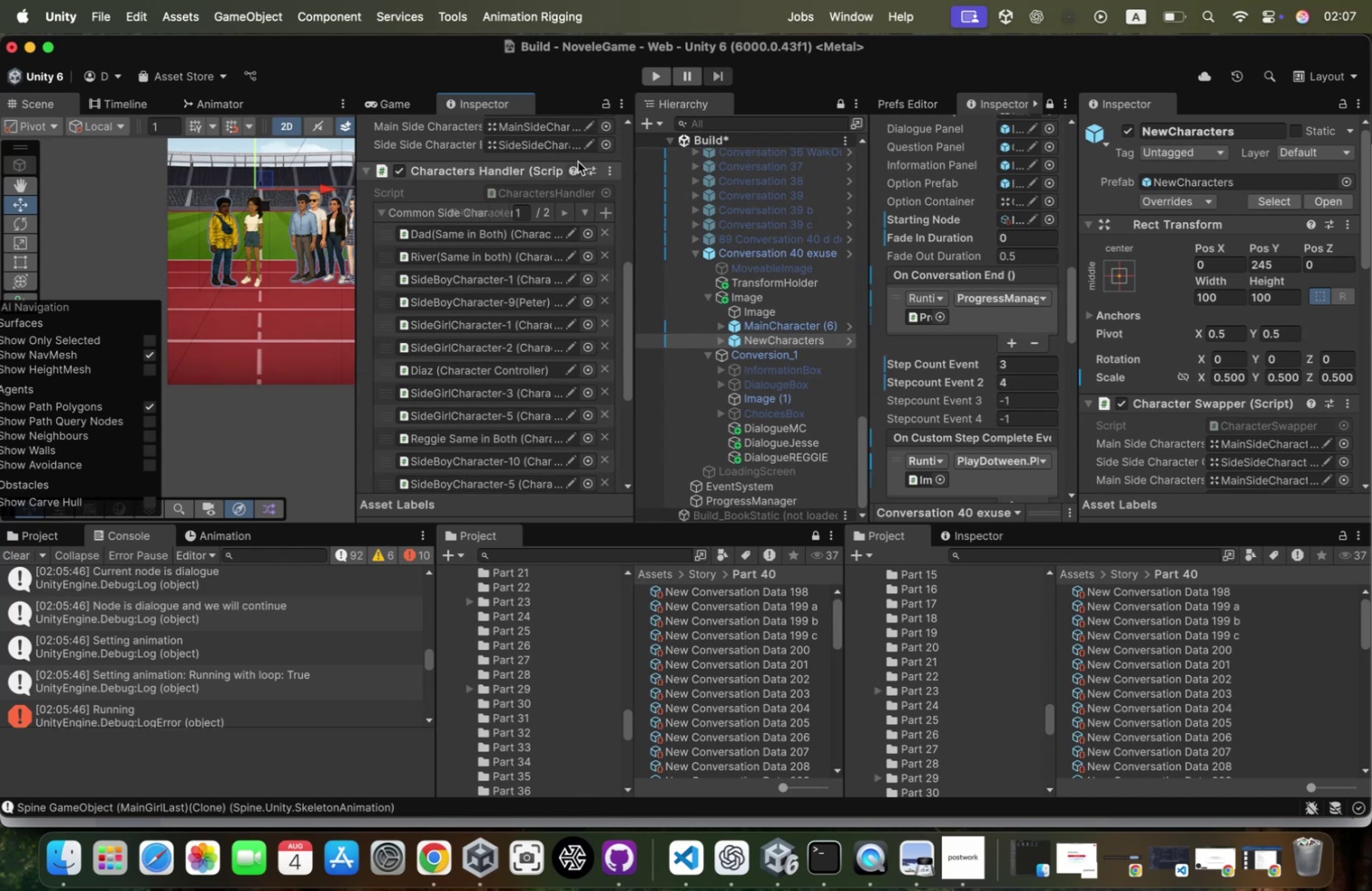 
left_click([607, 108])
 